 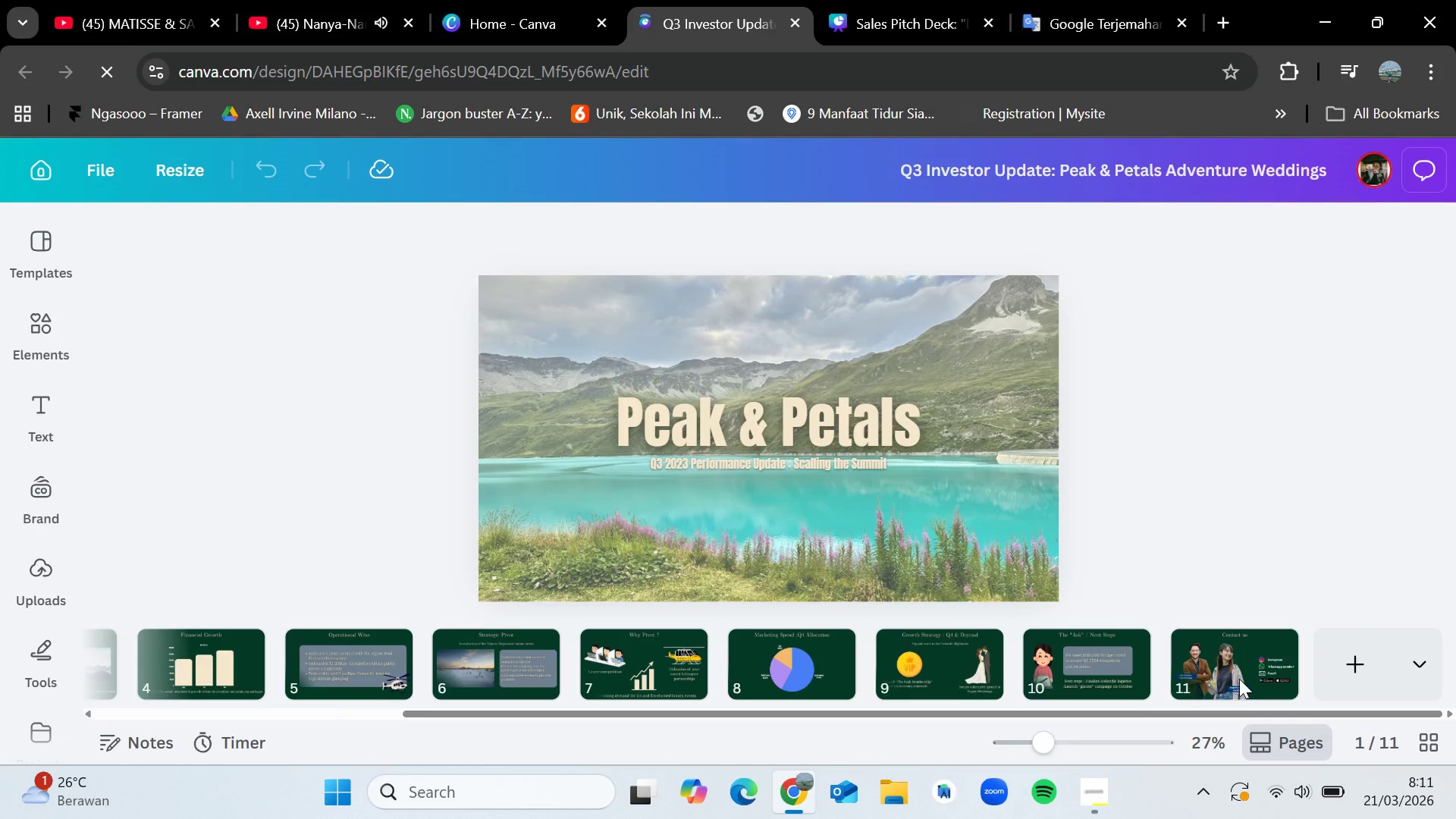 
left_click([1220, 667])
 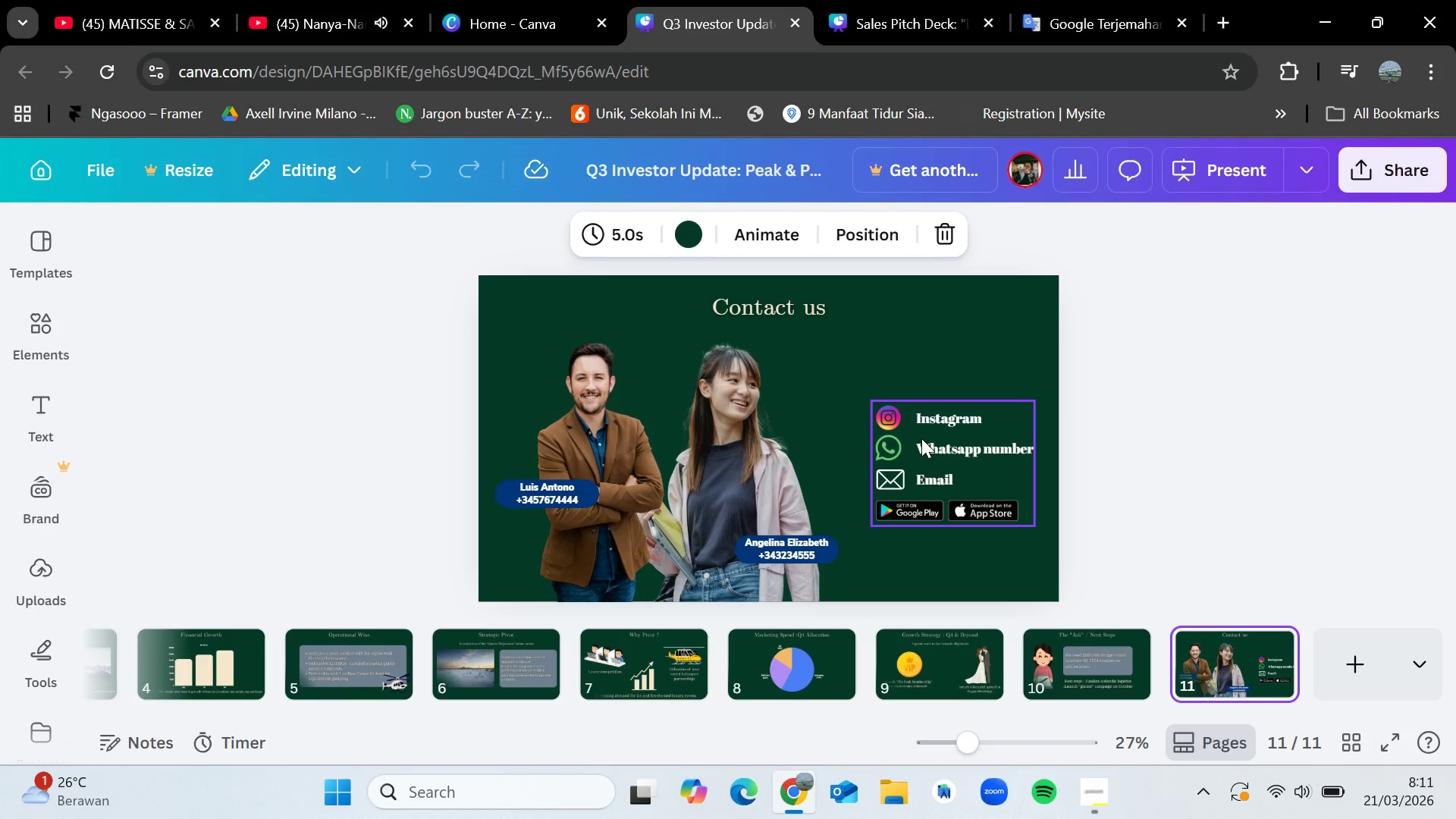 
wait(9.51)
 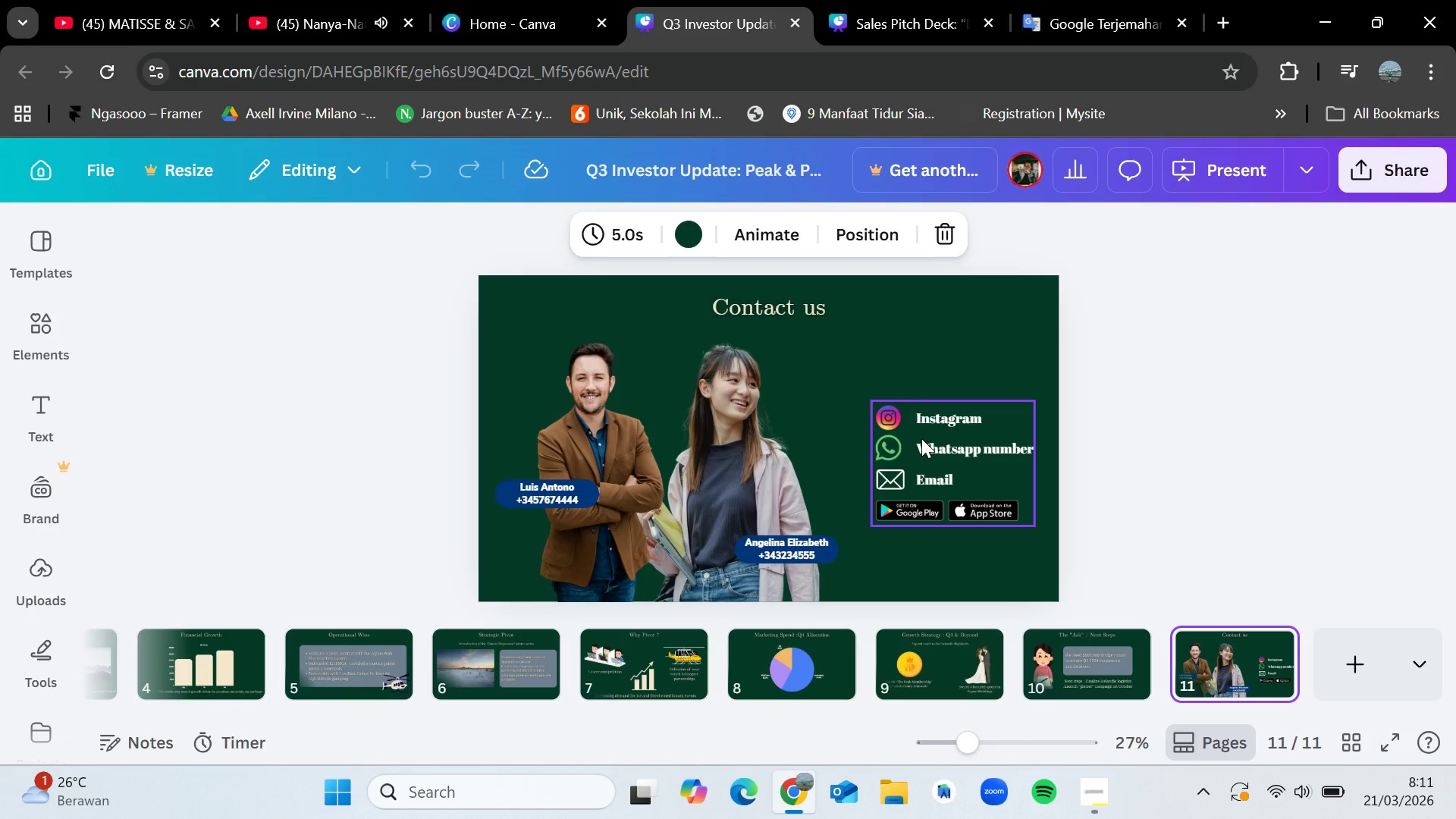 
left_click_drag(start_coordinate=[457, 389], to_coordinate=[1036, 540])
 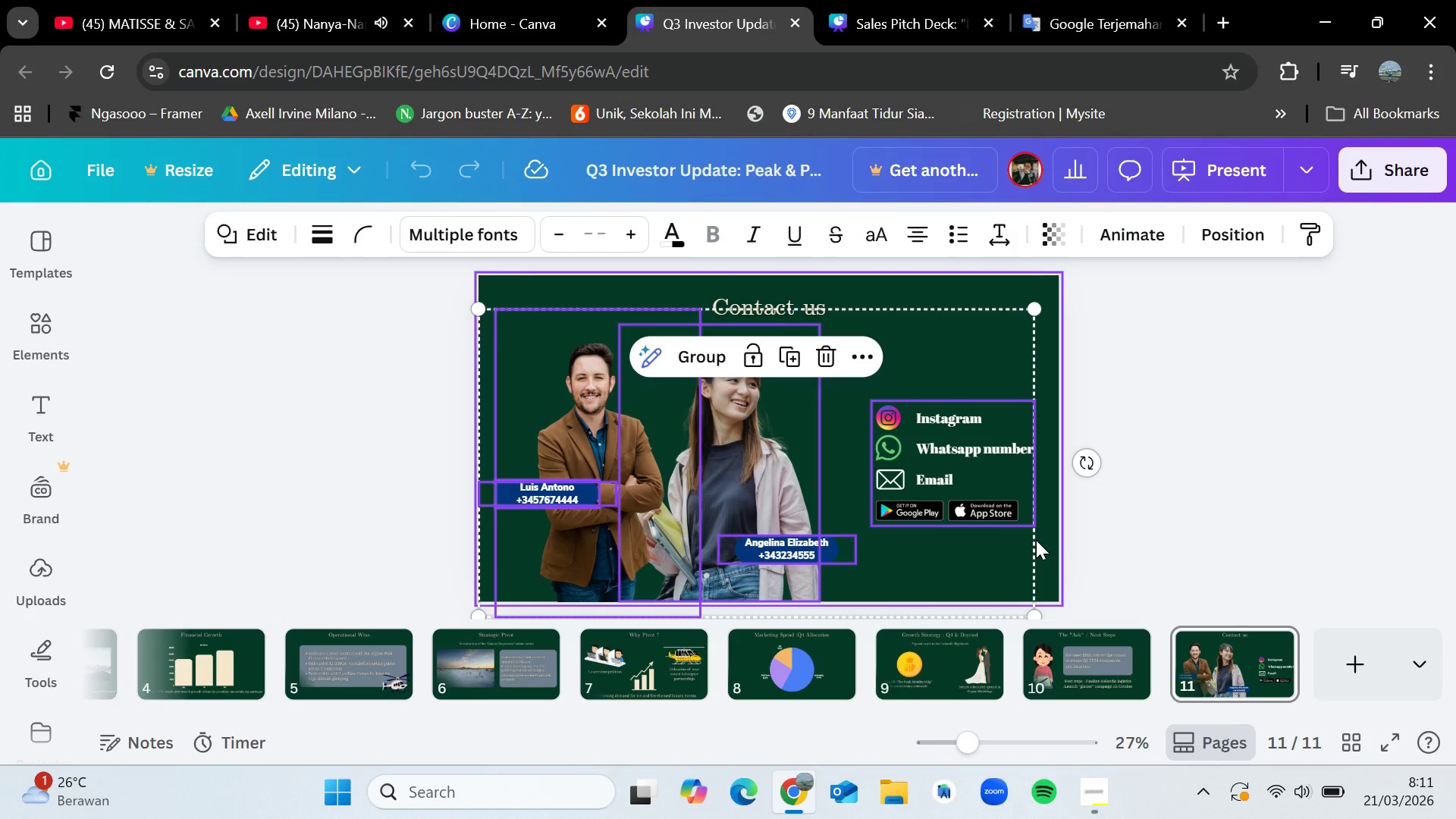 
key(Control+C)
 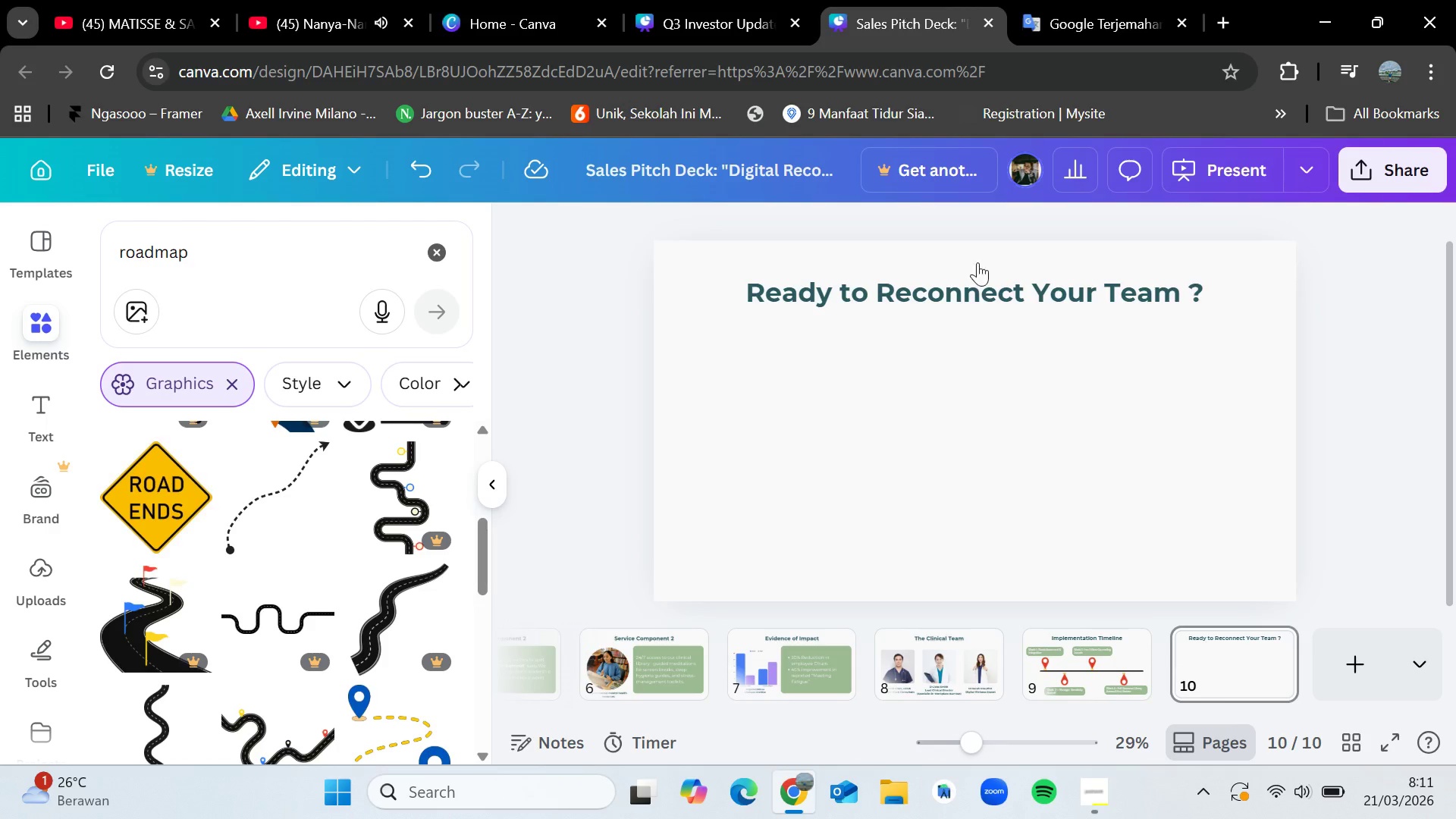 
key(Control+V)
 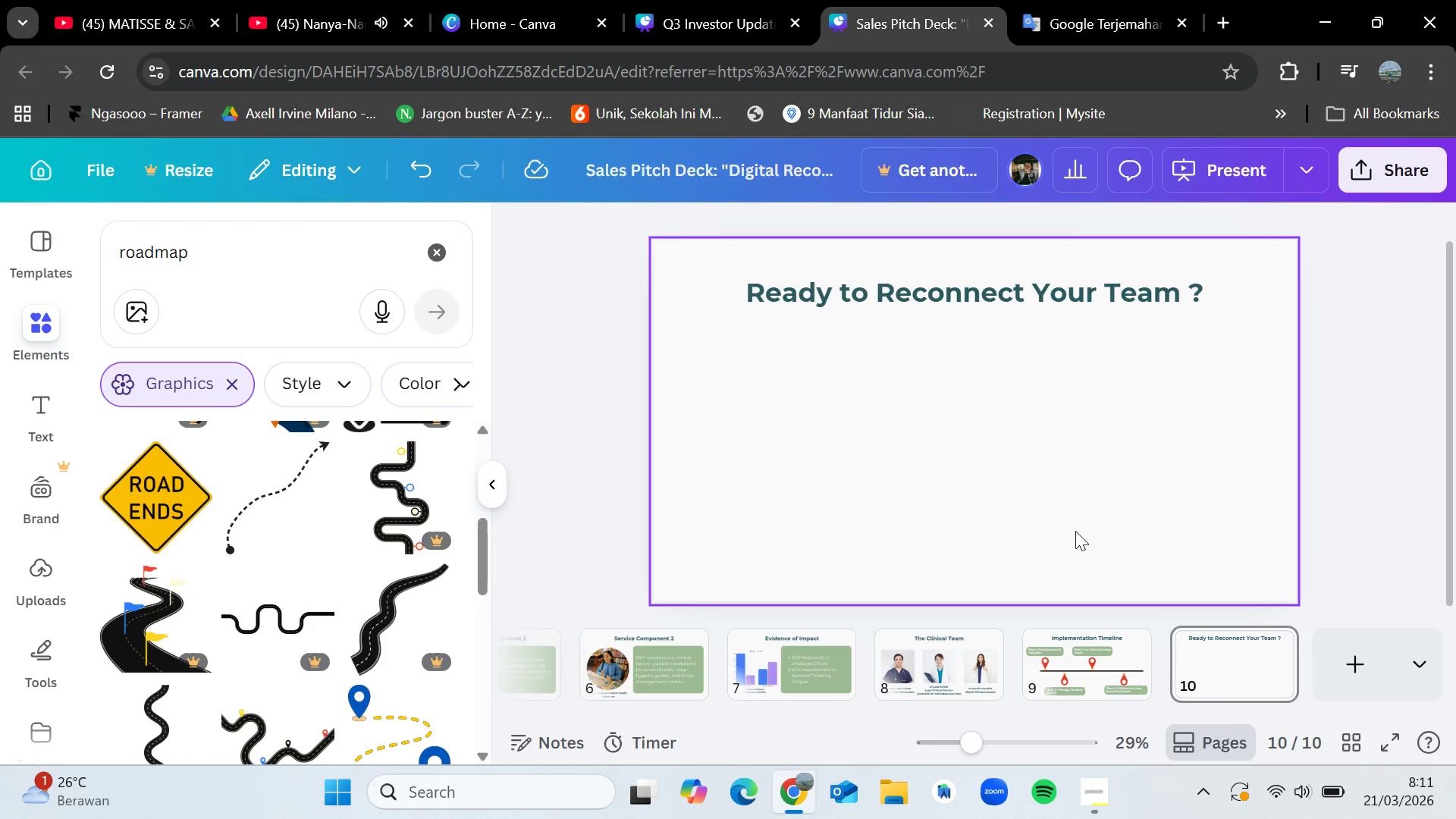 
wait(10.28)
 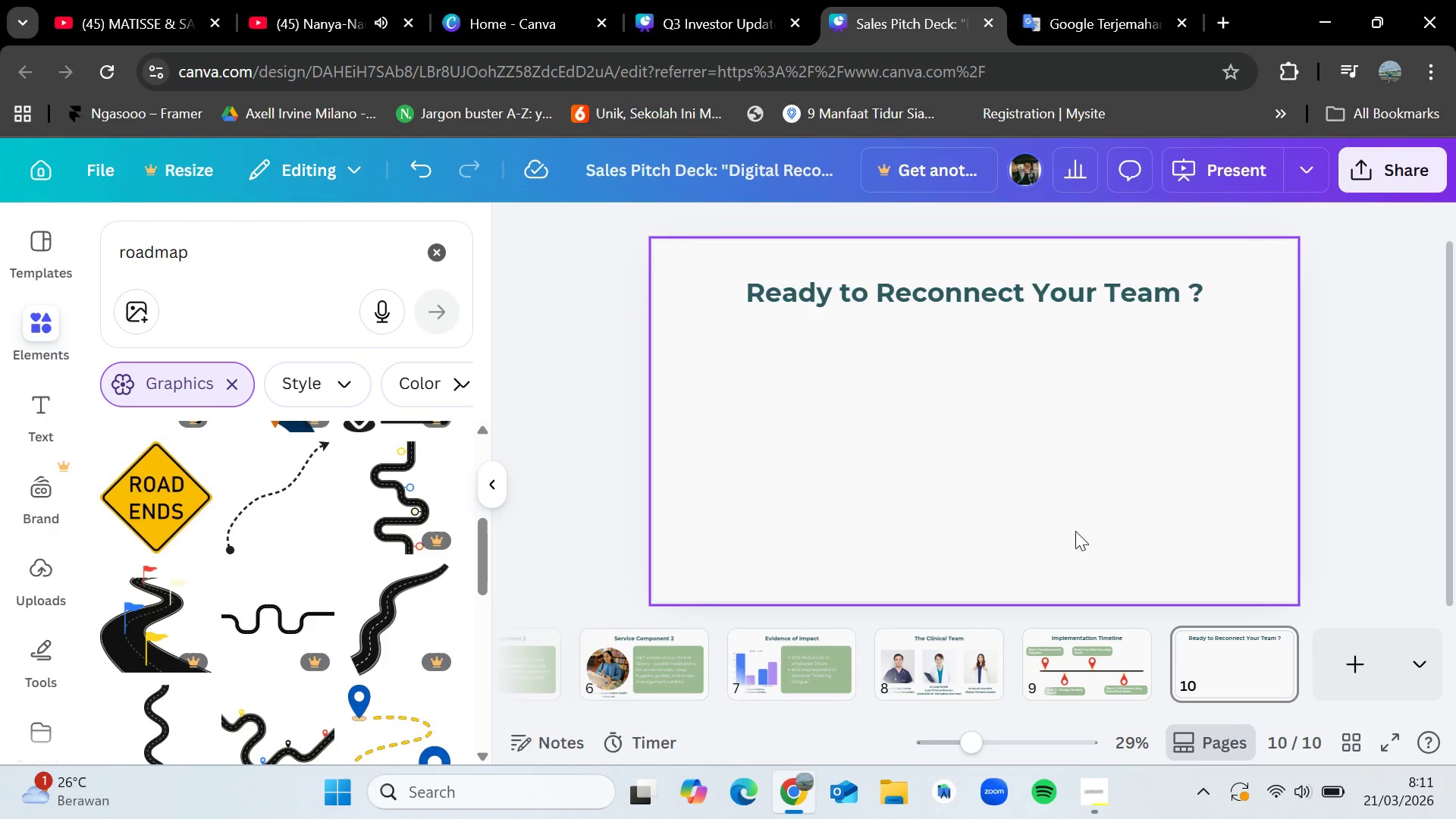 
left_click([1358, 403])
 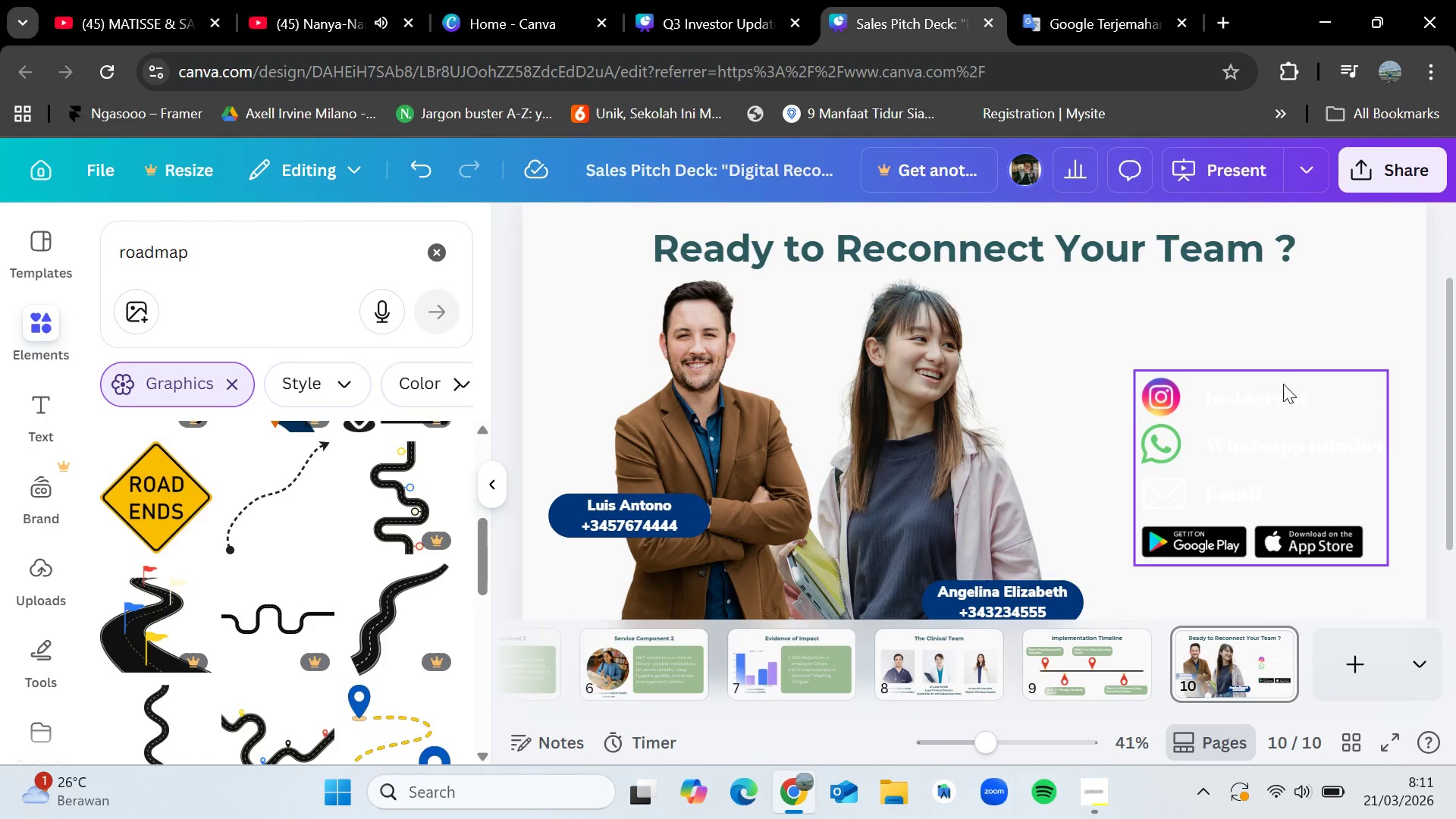 
left_click([1266, 396])
 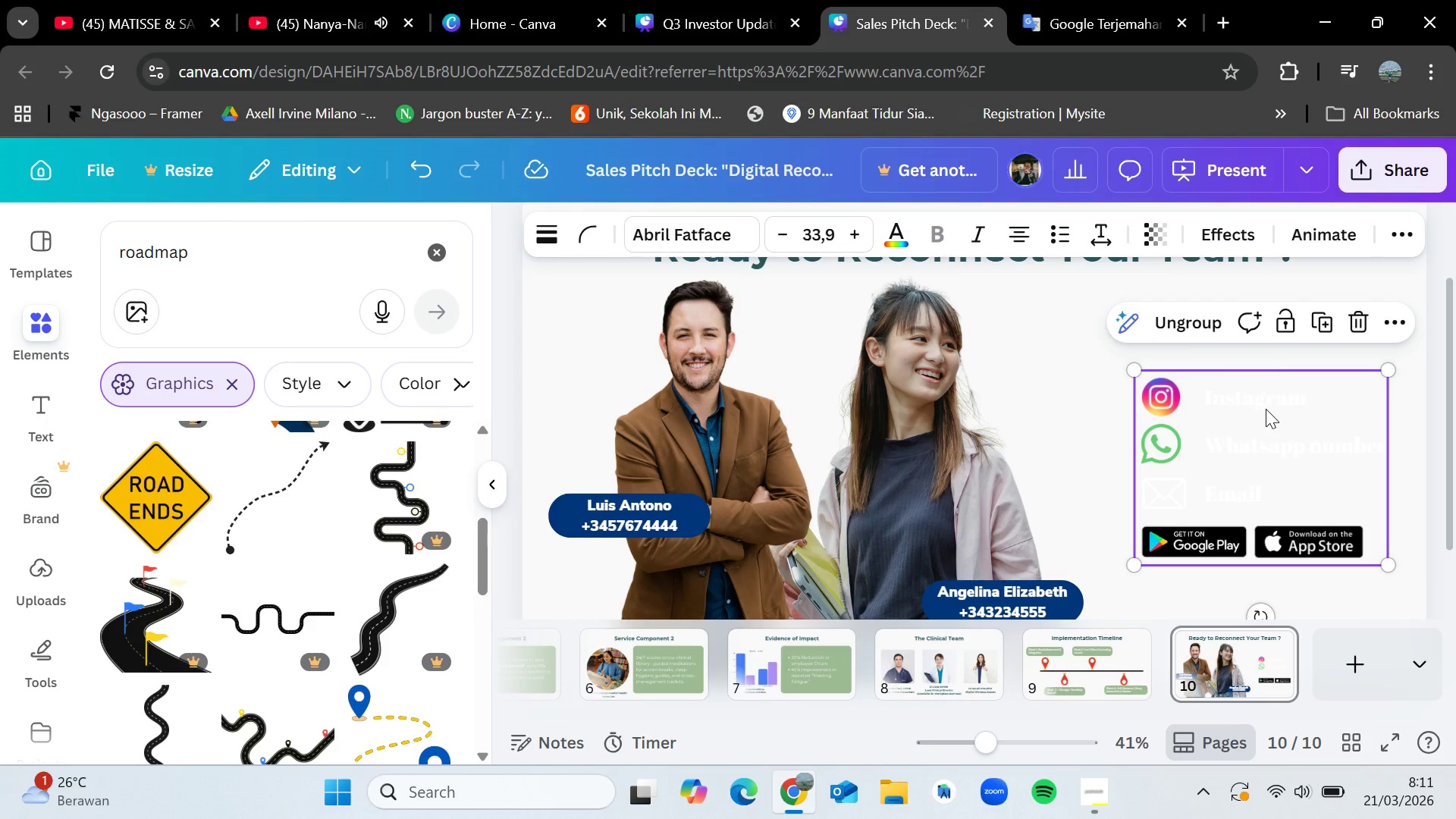 
double_click([1266, 409])
 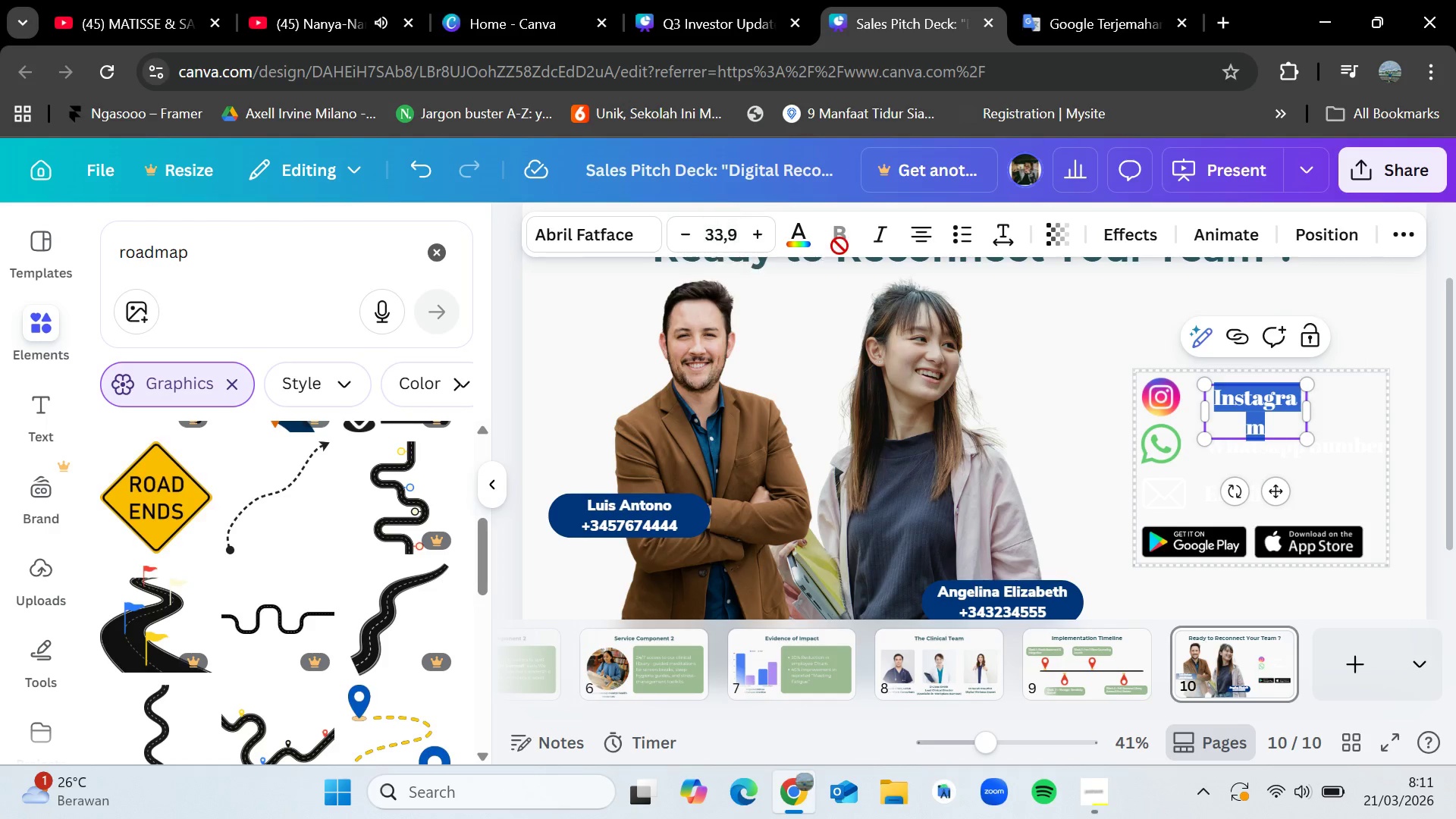 
left_click([802, 237])
 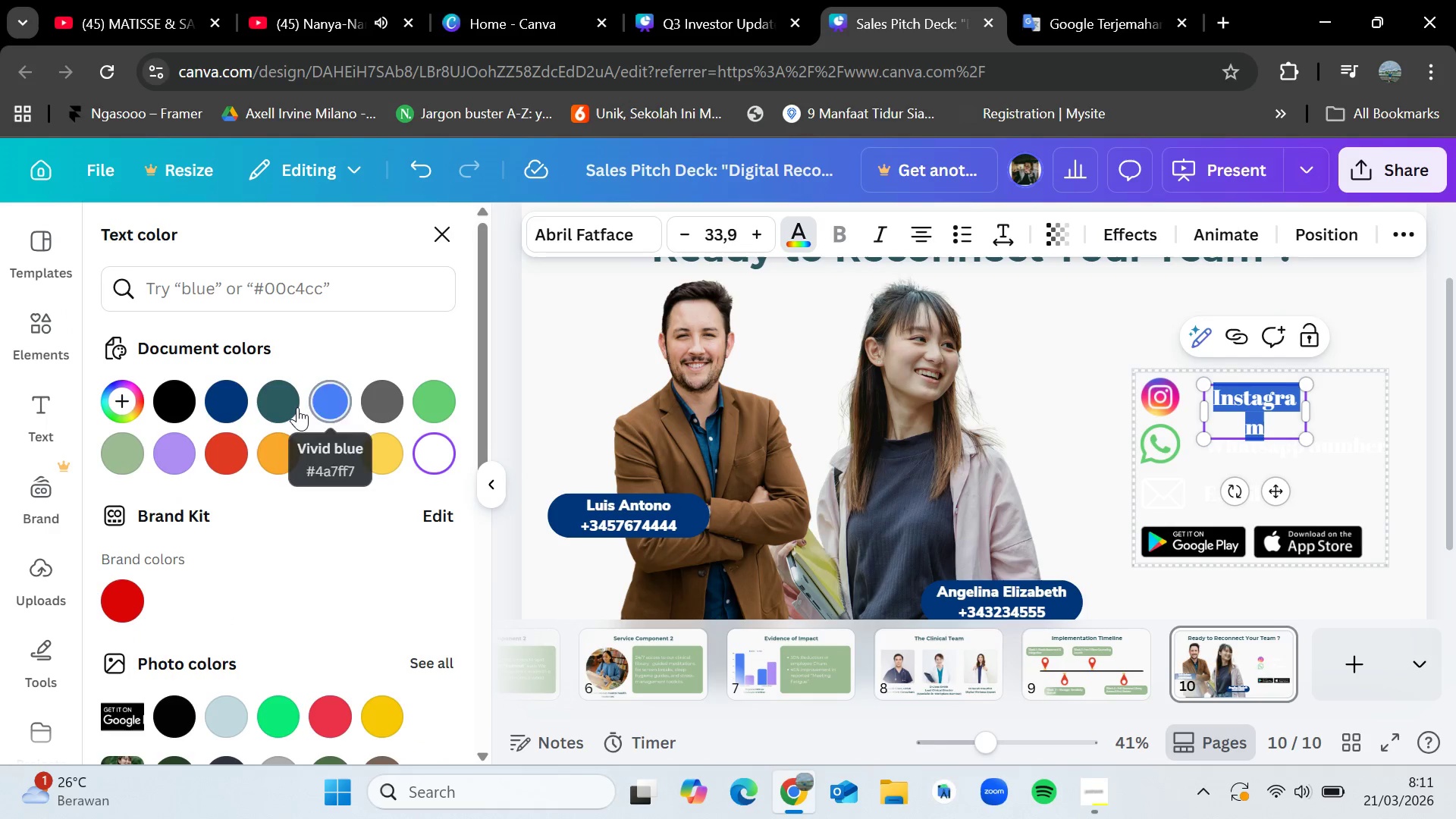 
left_click([276, 404])
 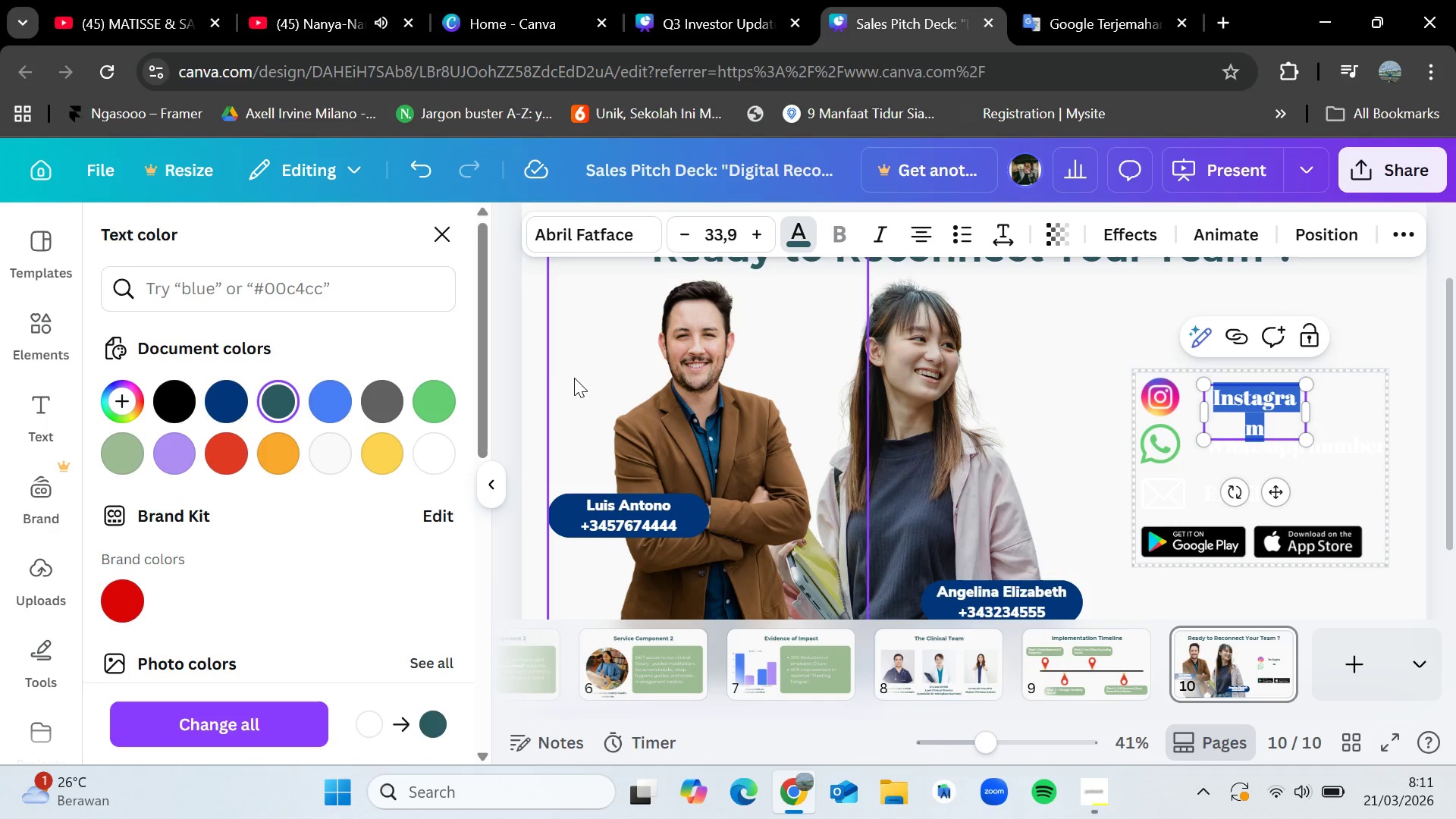 
left_click([531, 354])
 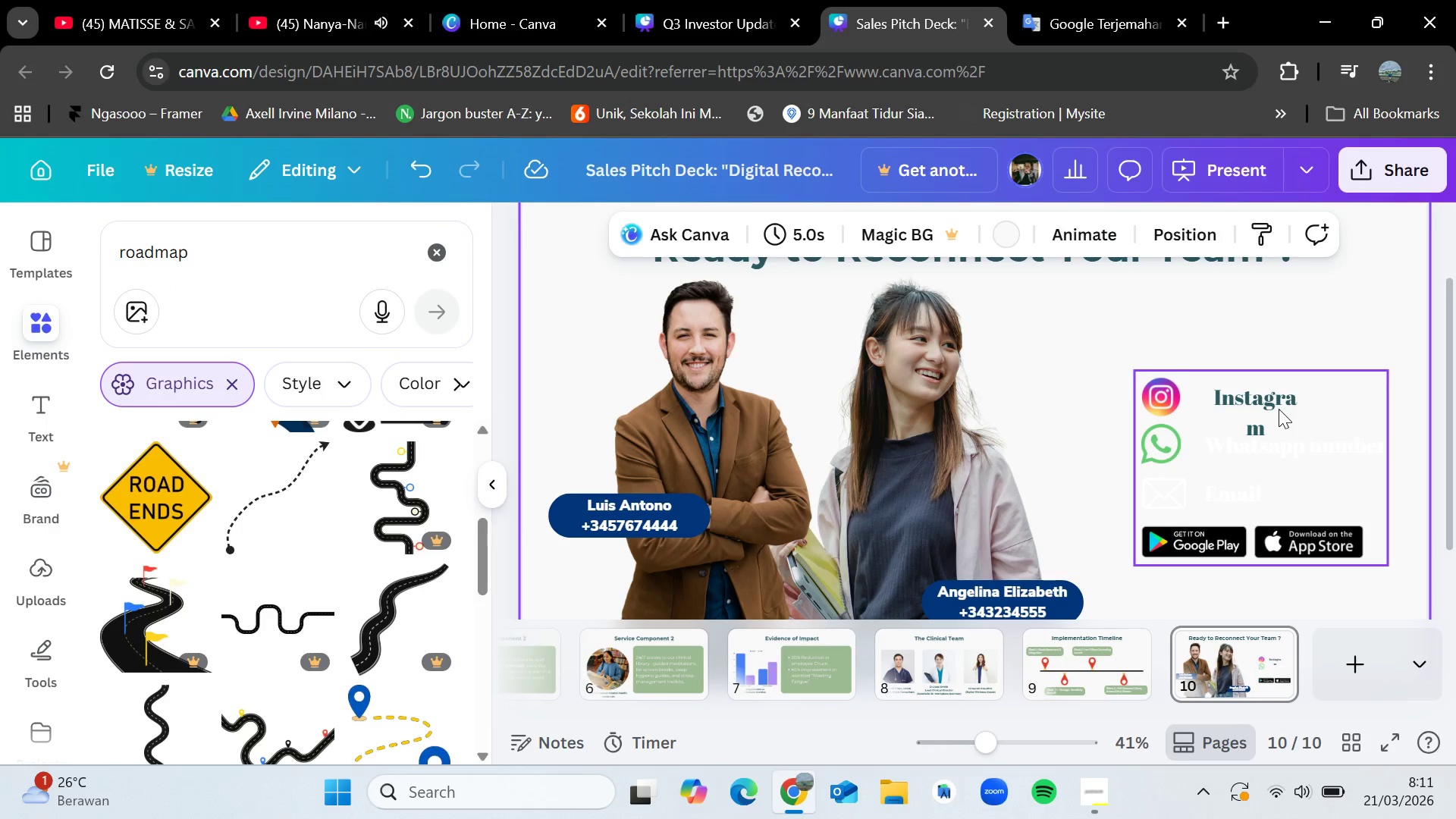 
left_click([1272, 398])
 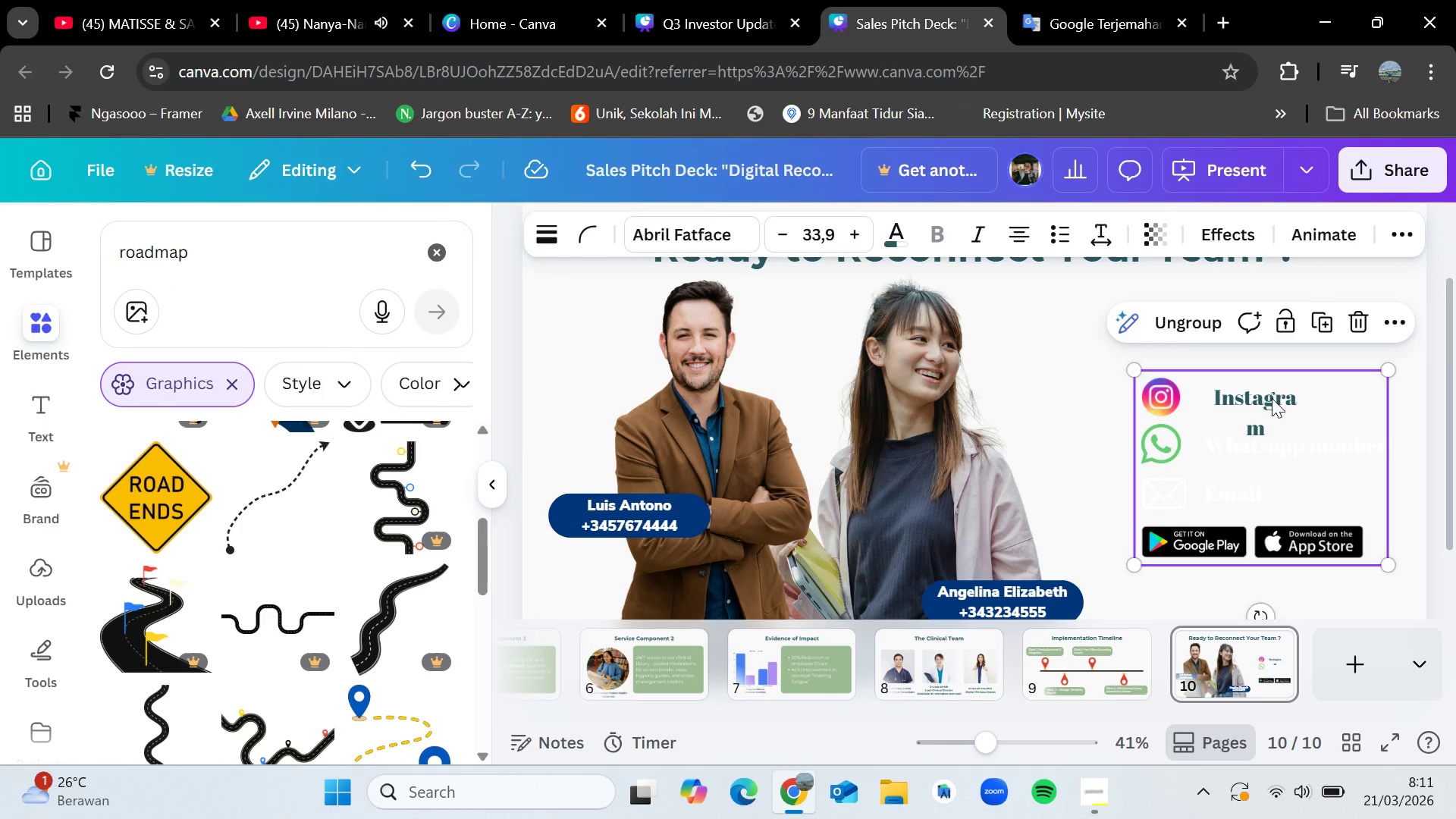 
double_click([1272, 398])
 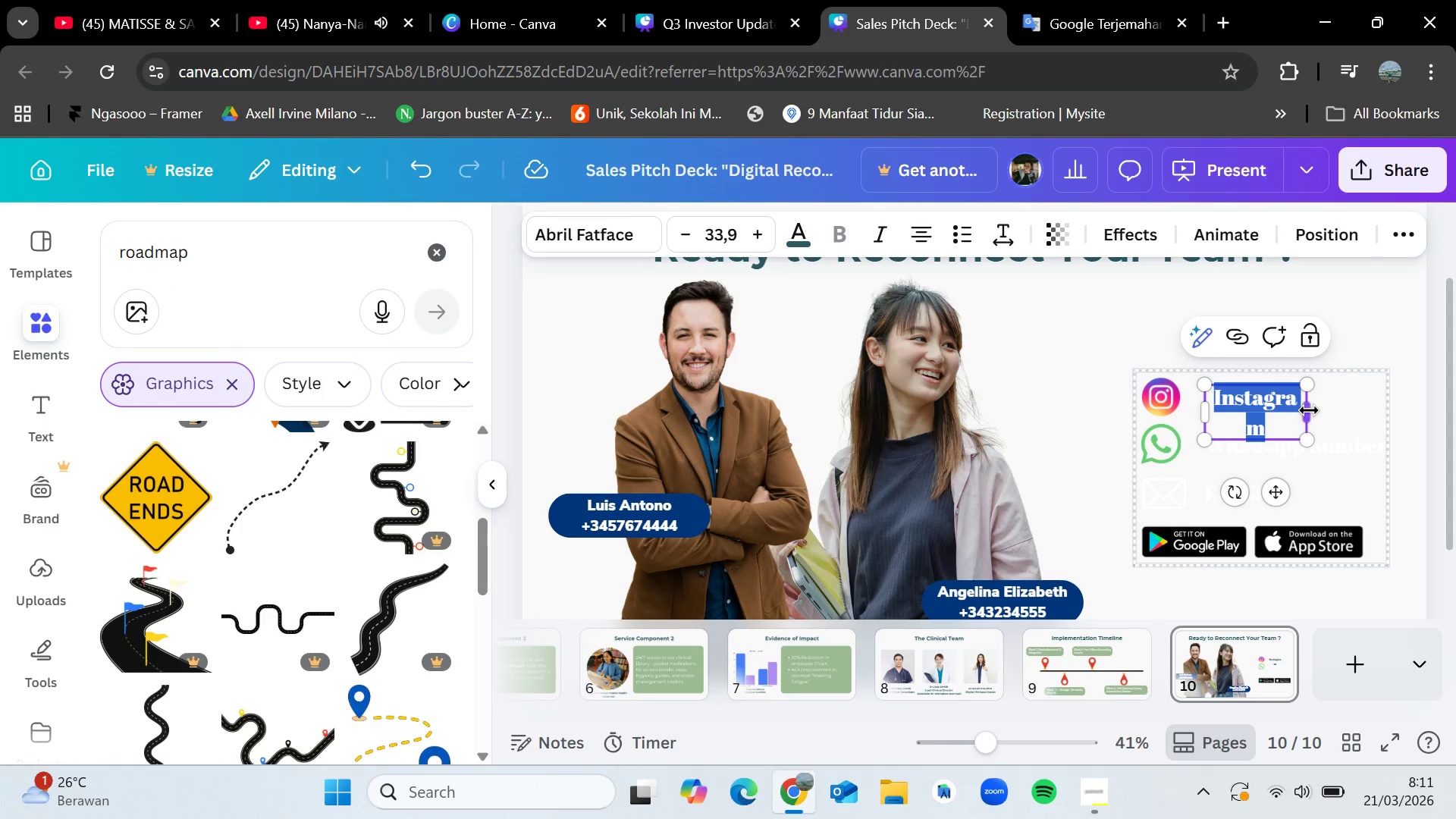 
left_click_drag(start_coordinate=[1308, 410], to_coordinate=[1332, 408])
 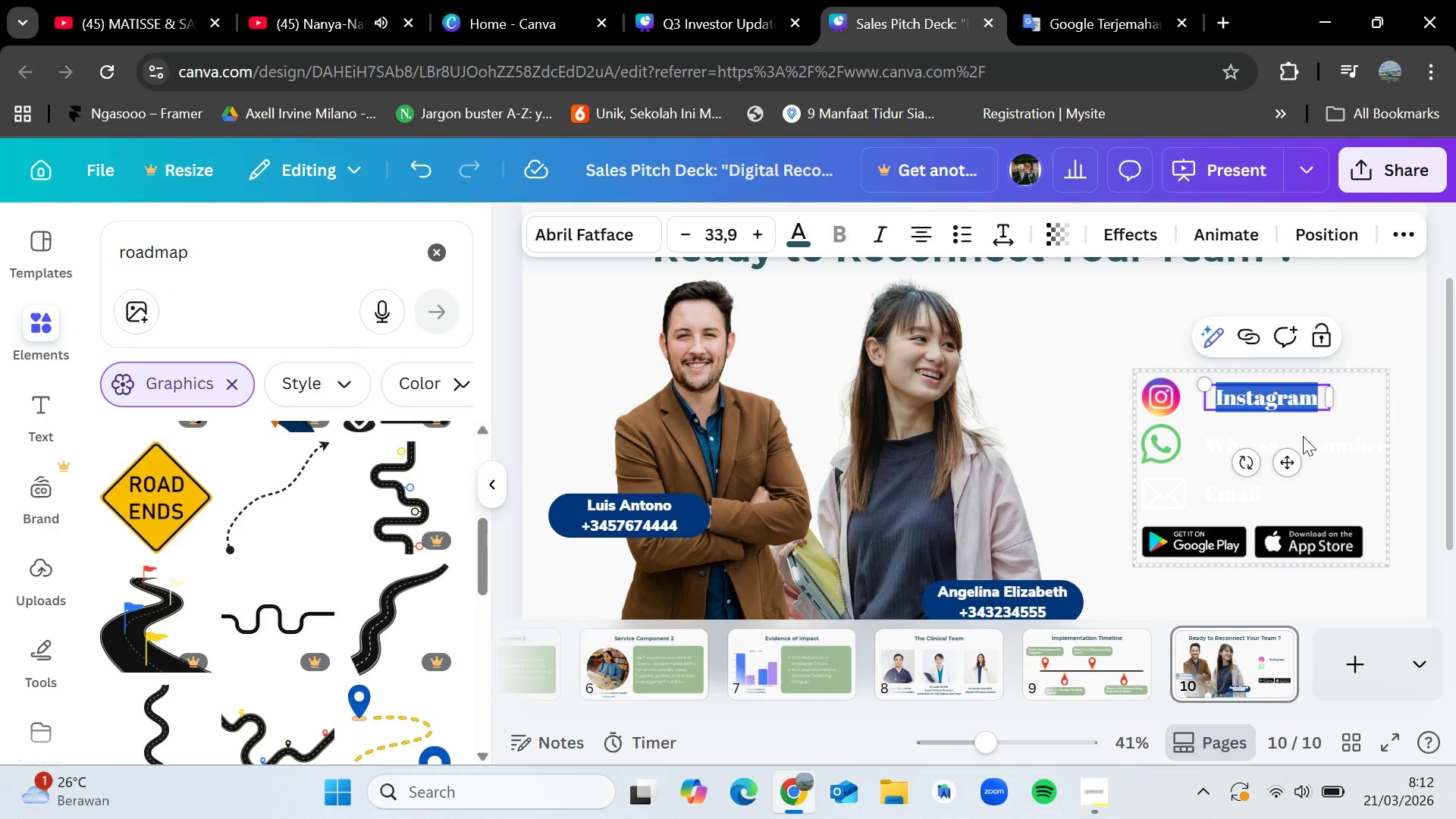 
left_click([1303, 436])
 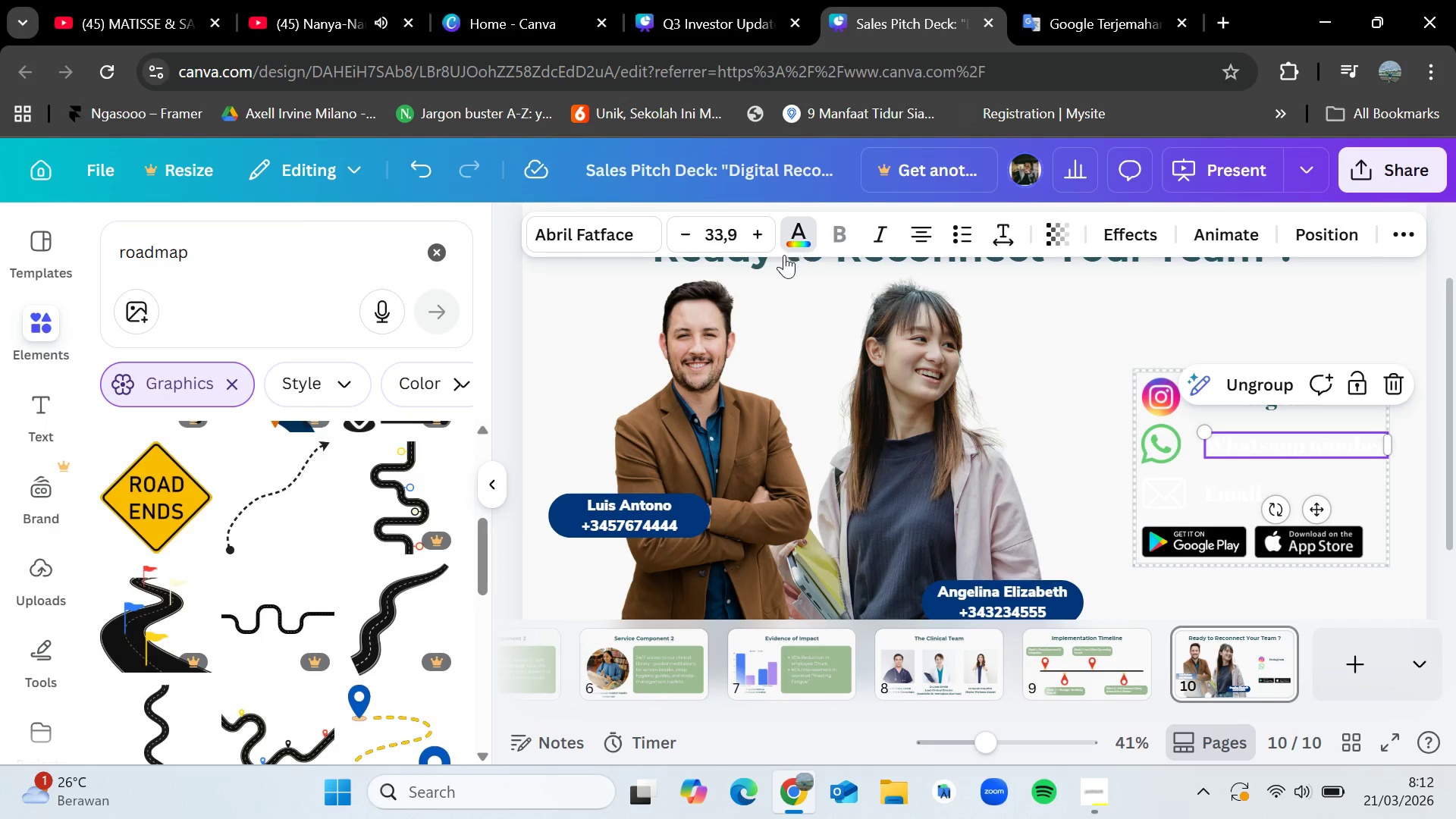 
left_click([279, 397])
 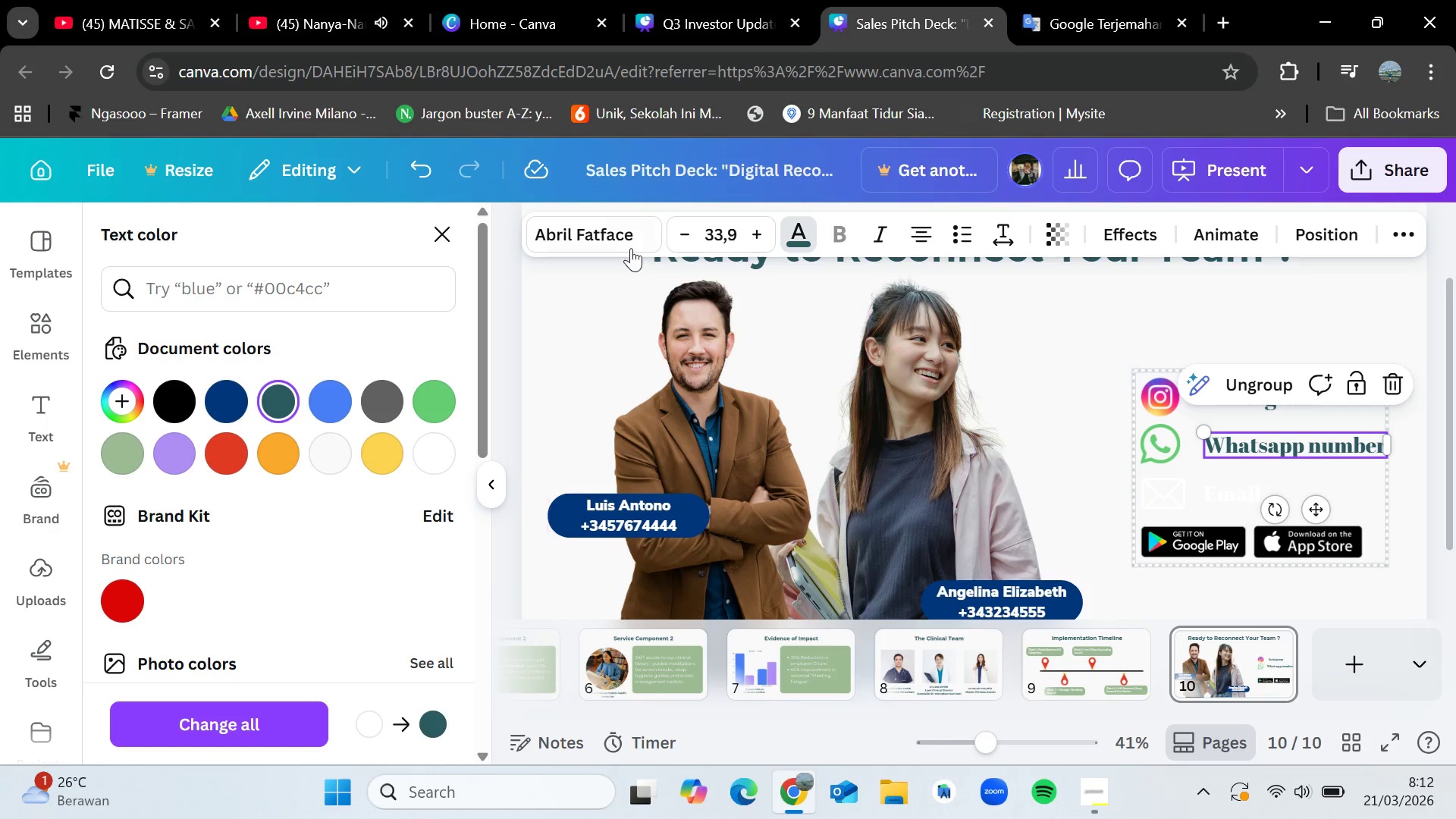 
left_click([628, 242])
 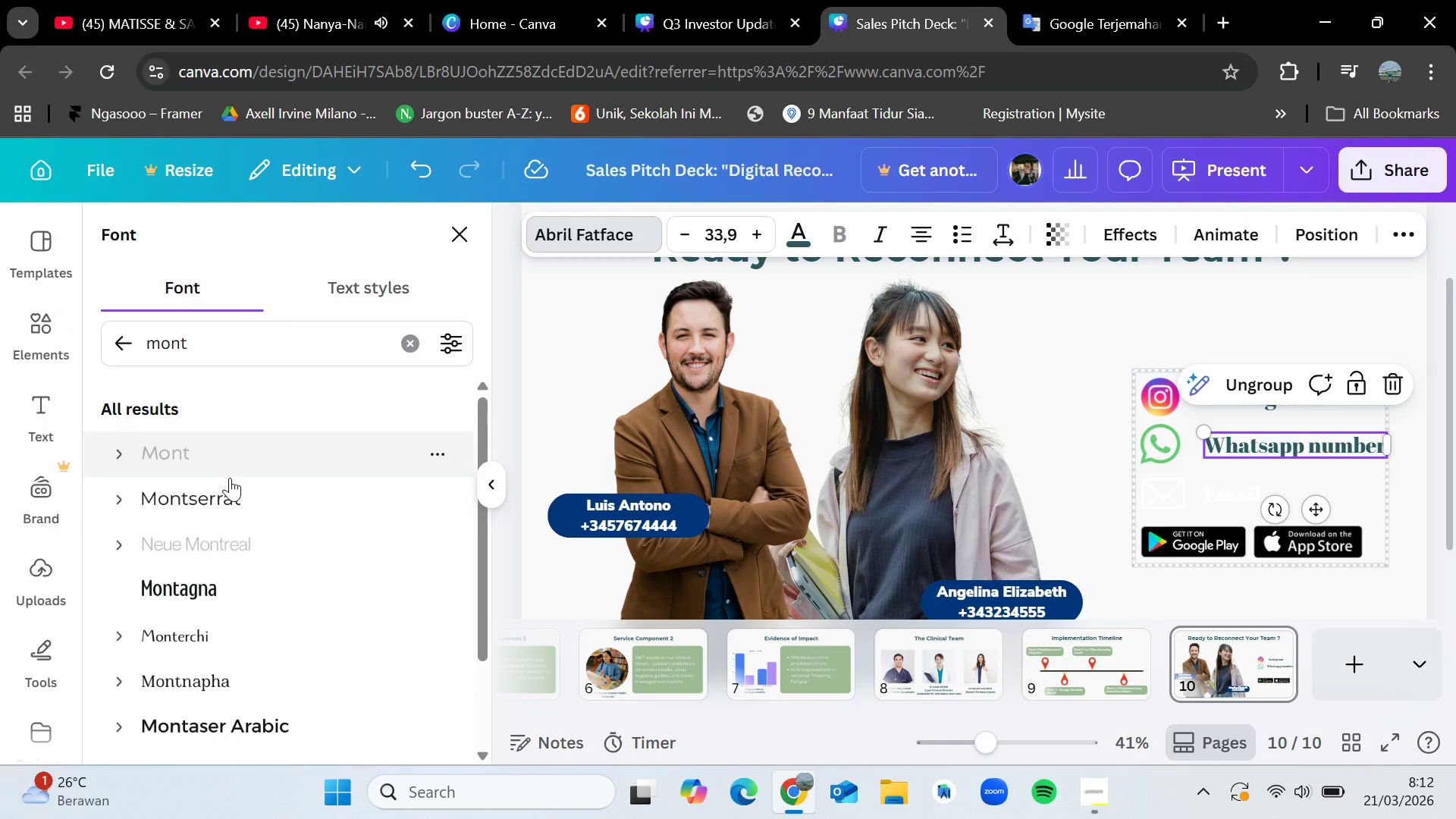 
left_click([238, 491])
 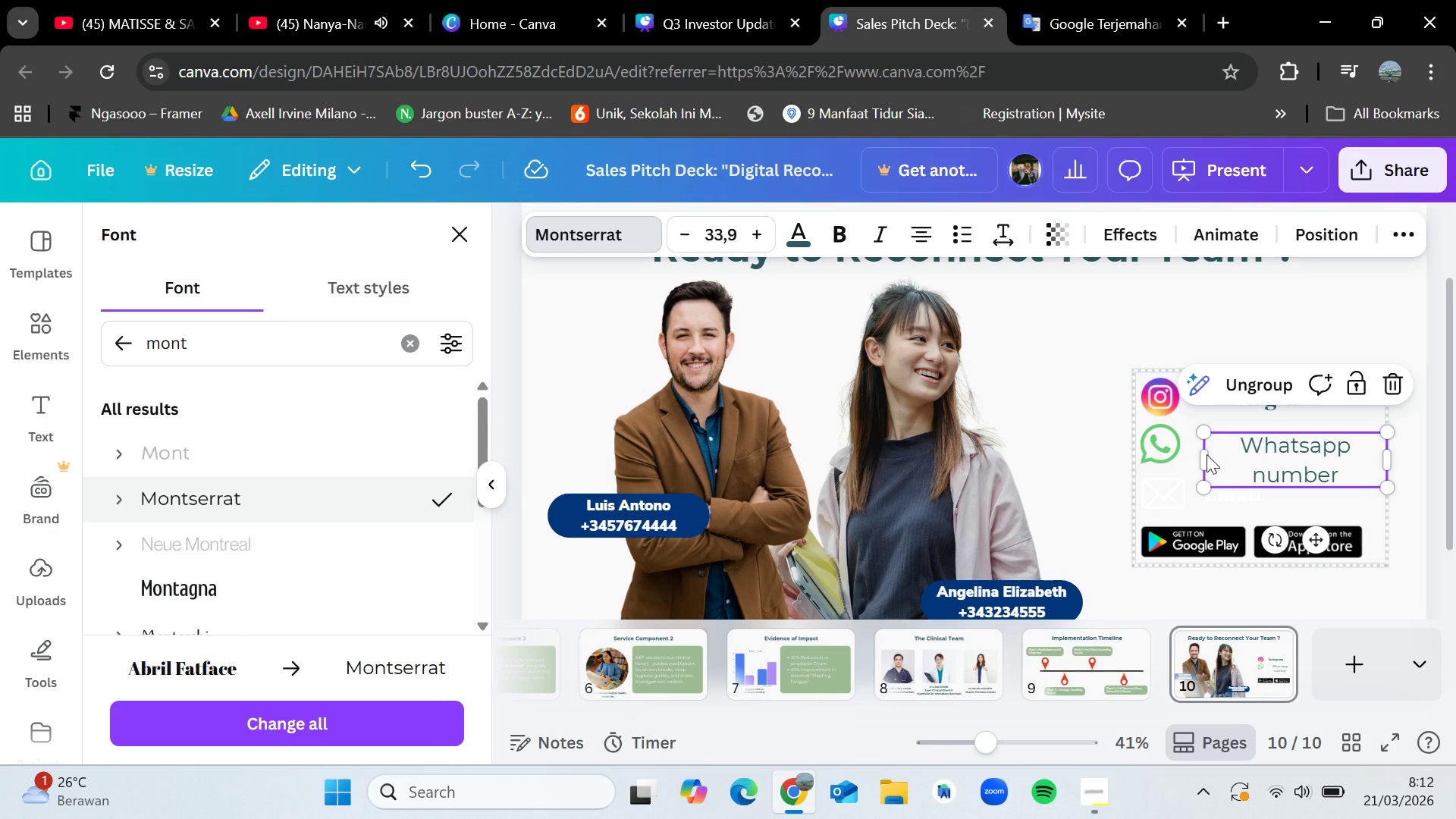 
left_click([1254, 504])
 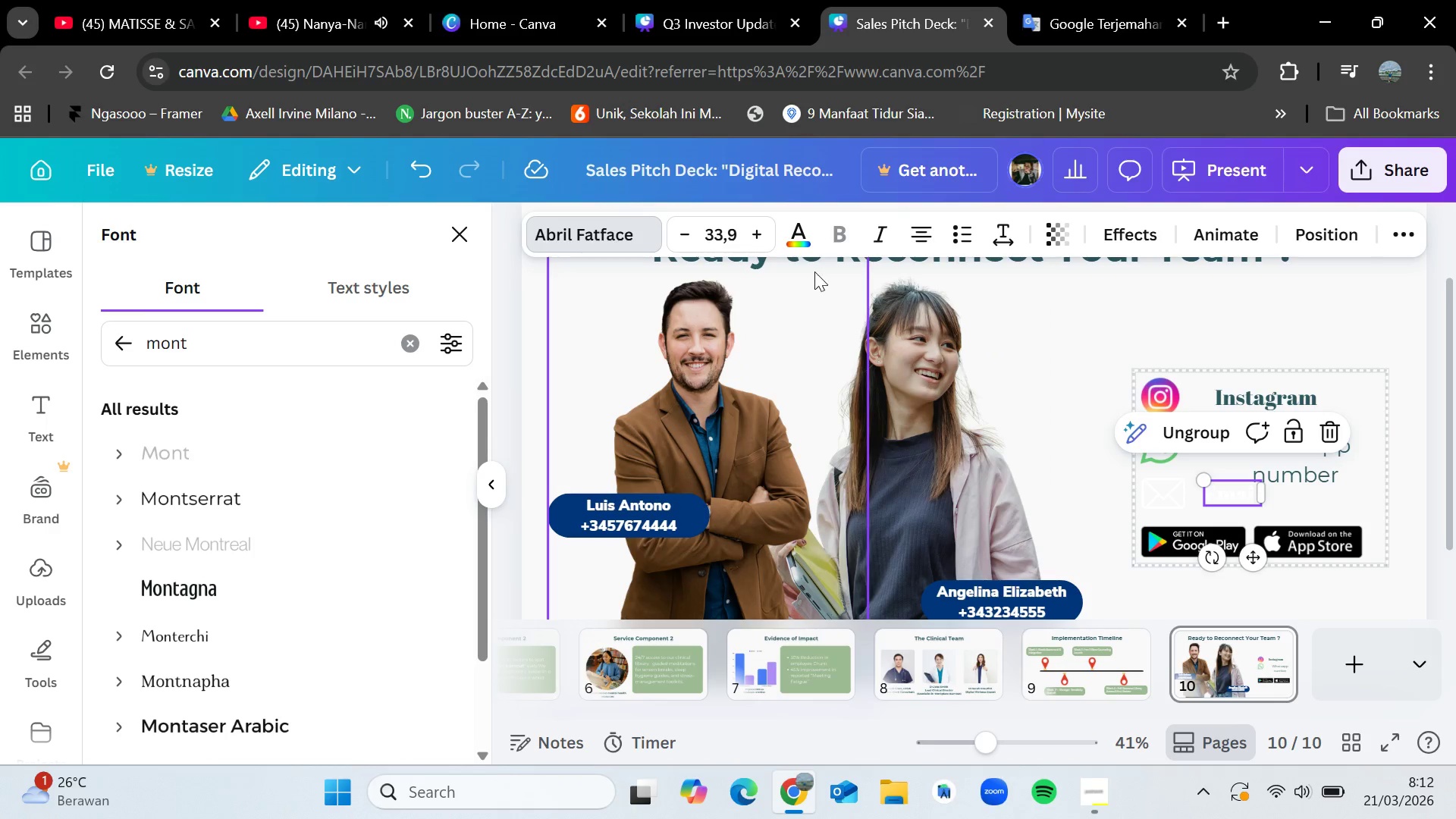 
left_click([1233, 396])
 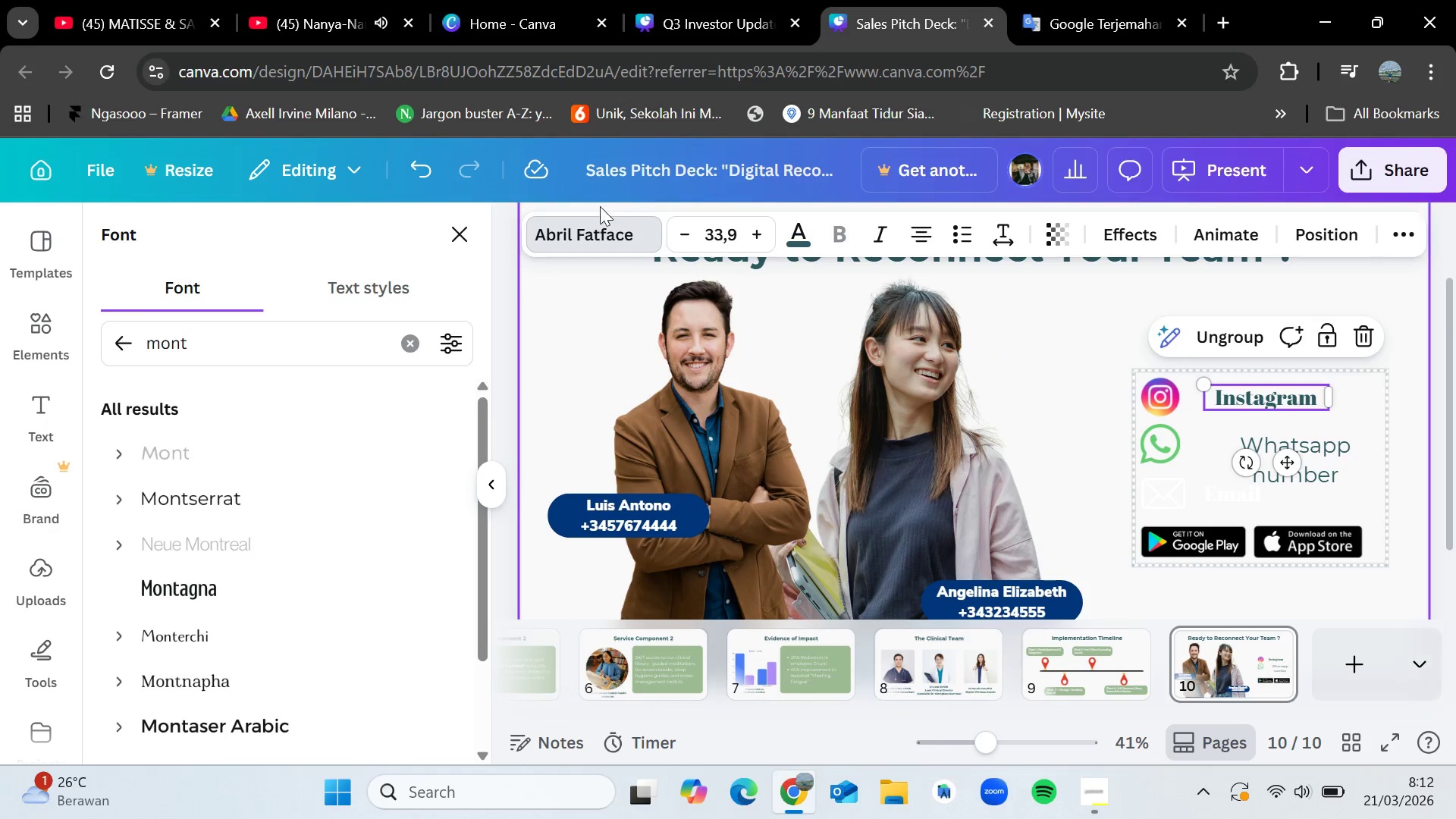 
left_click([602, 231])
 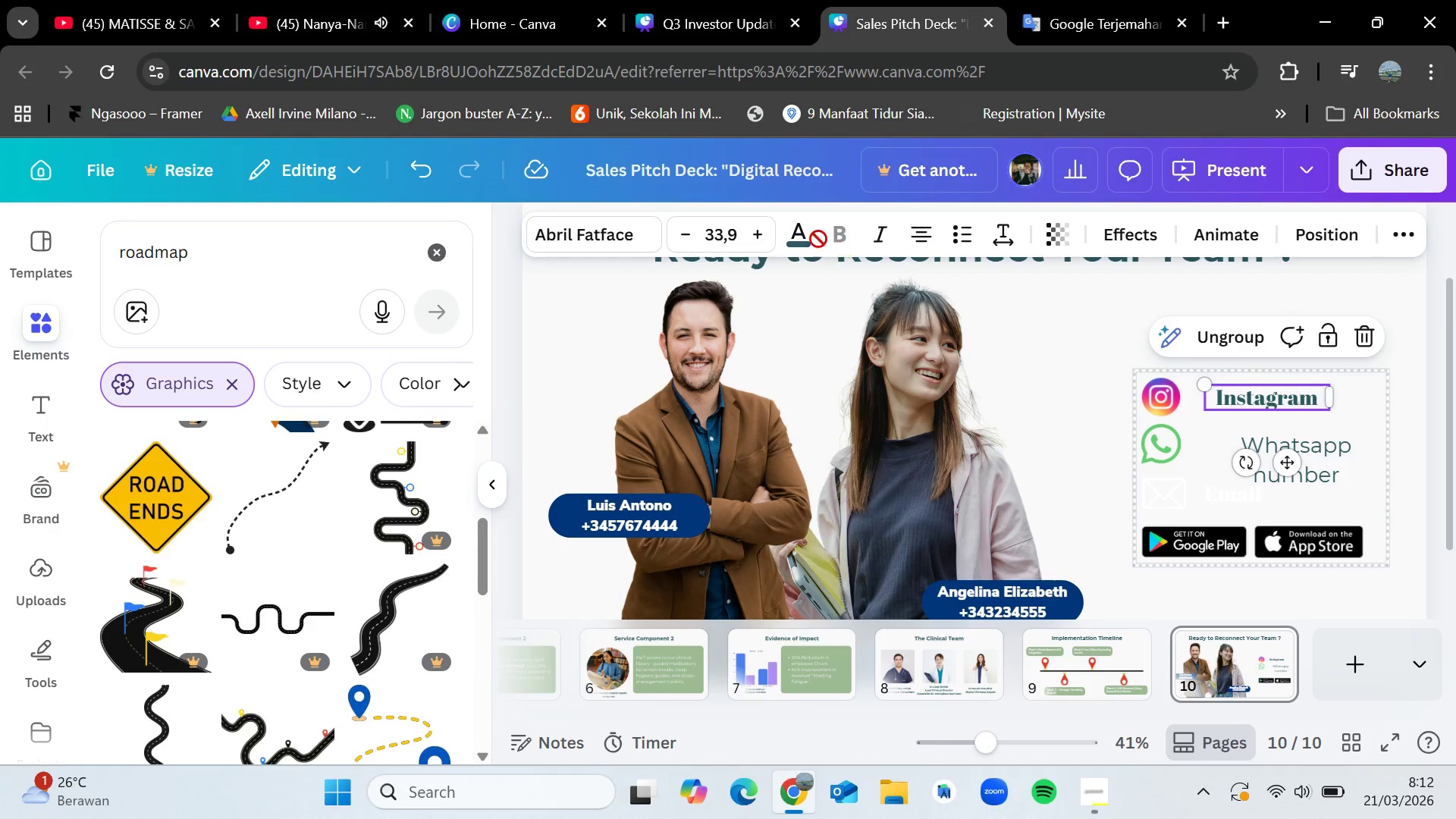 
left_click([634, 231])
 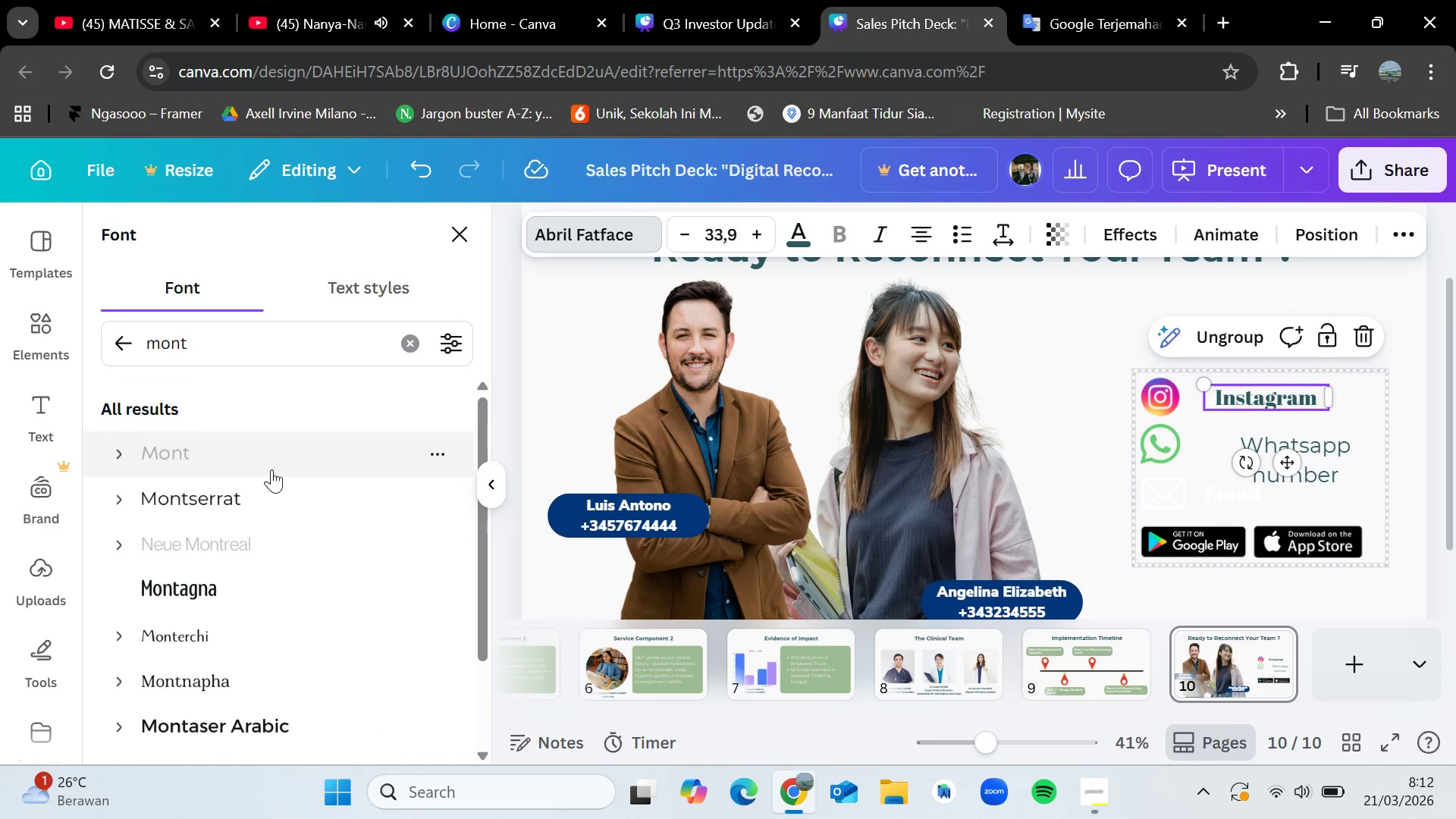 
left_click([265, 488])
 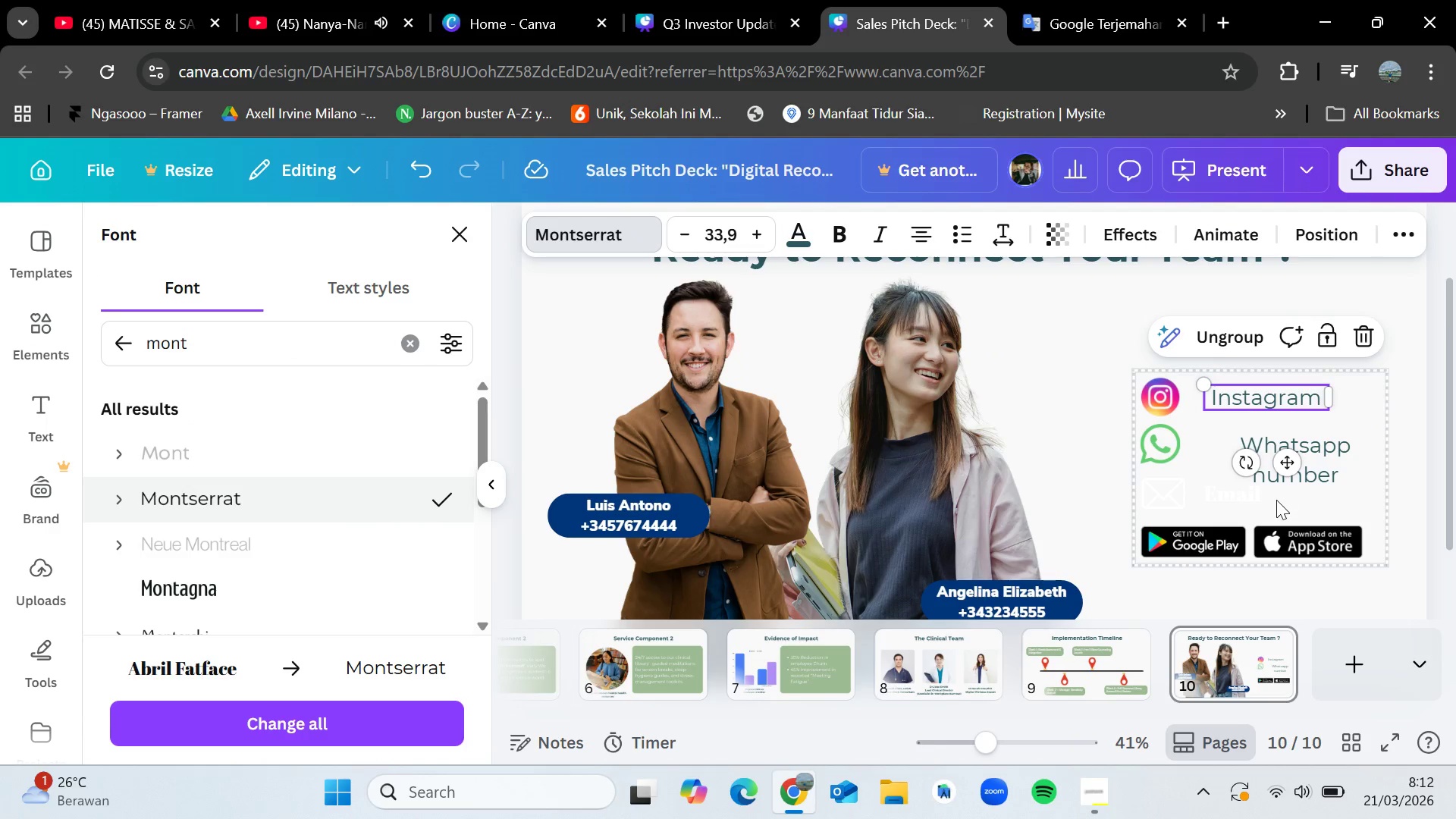 
left_click([1249, 503])
 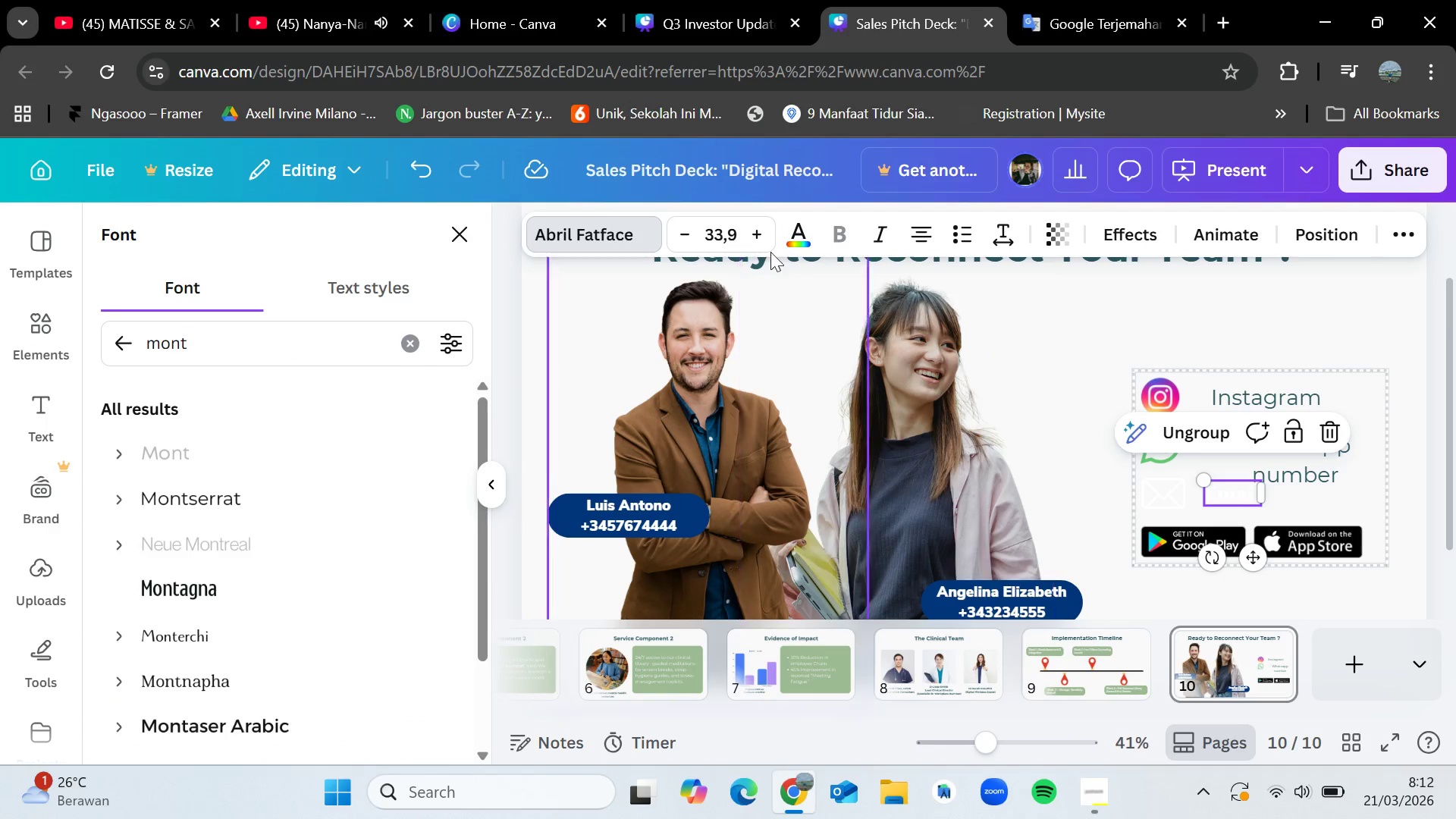 
left_click([789, 237])
 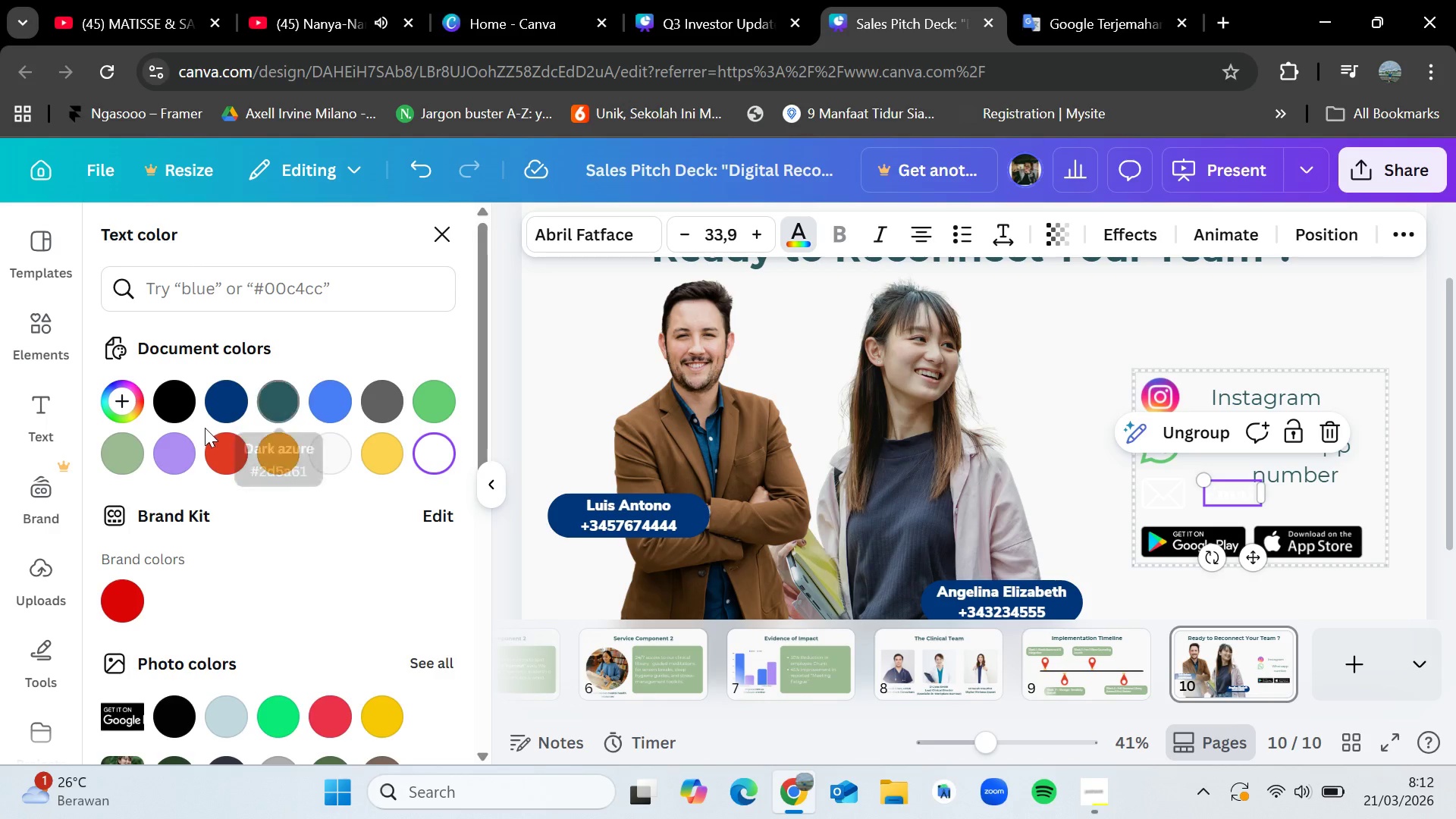 
mouse_move([130, 444])
 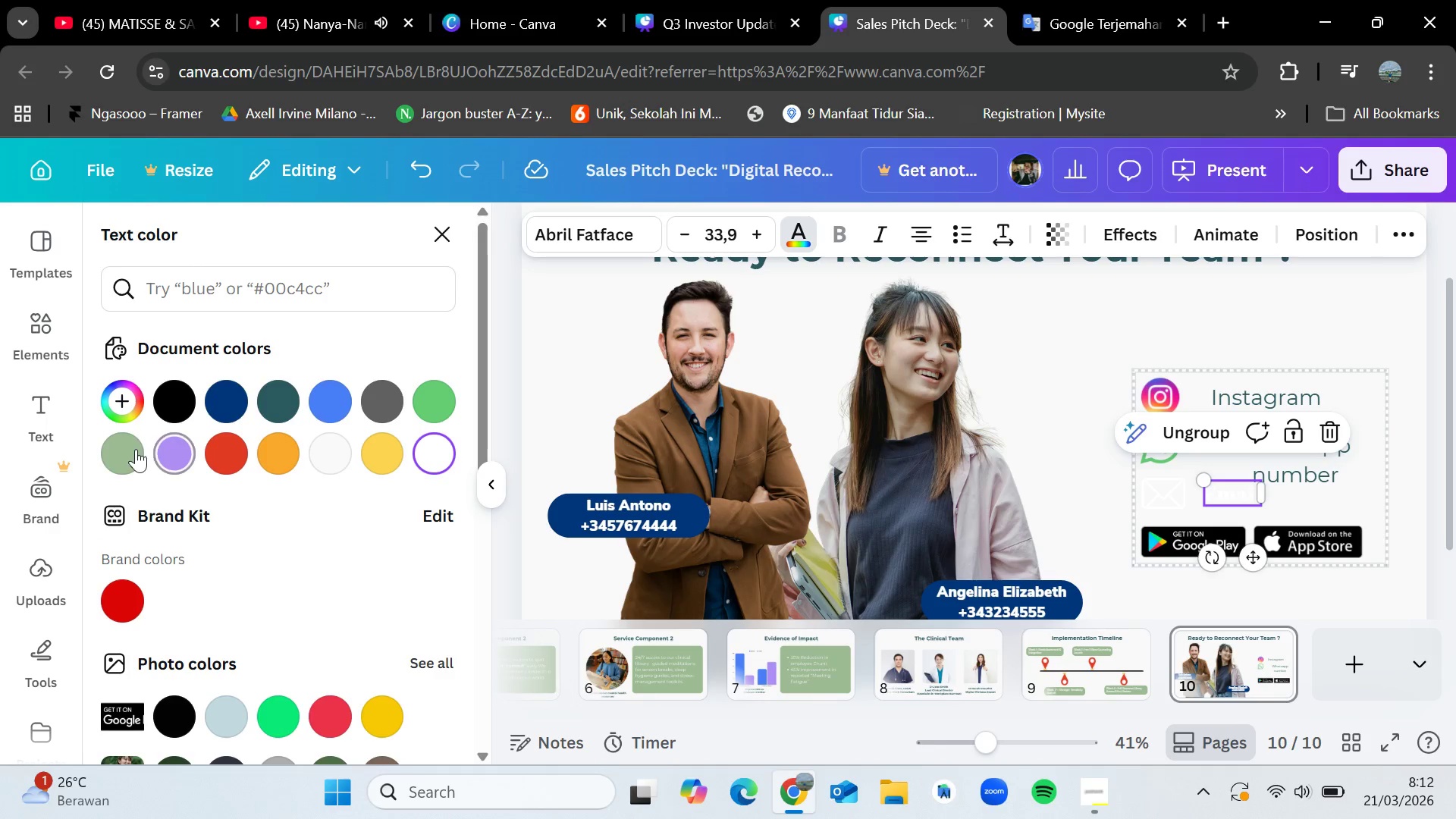 
left_click([136, 449])
 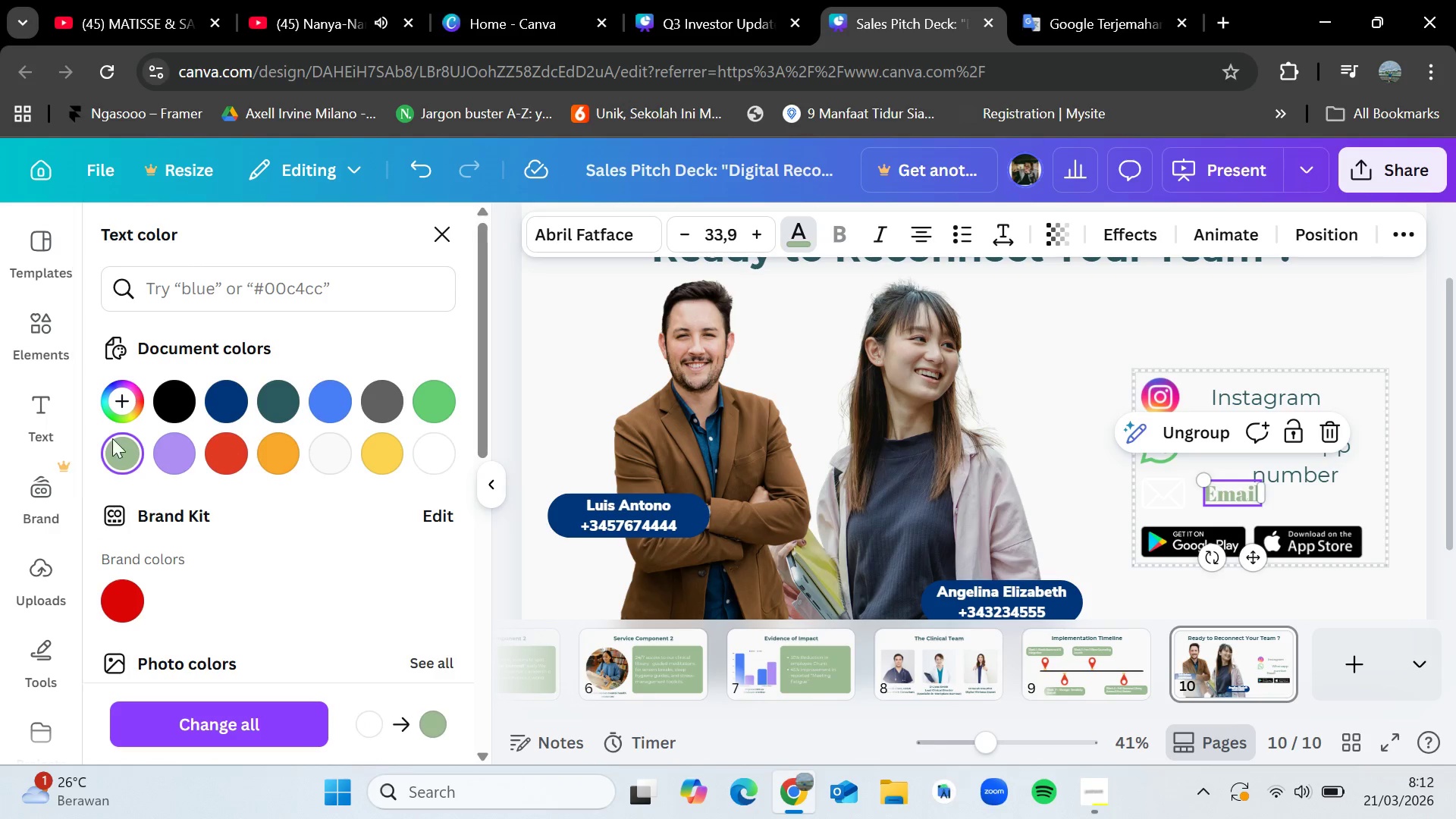 
left_click([288, 398])
 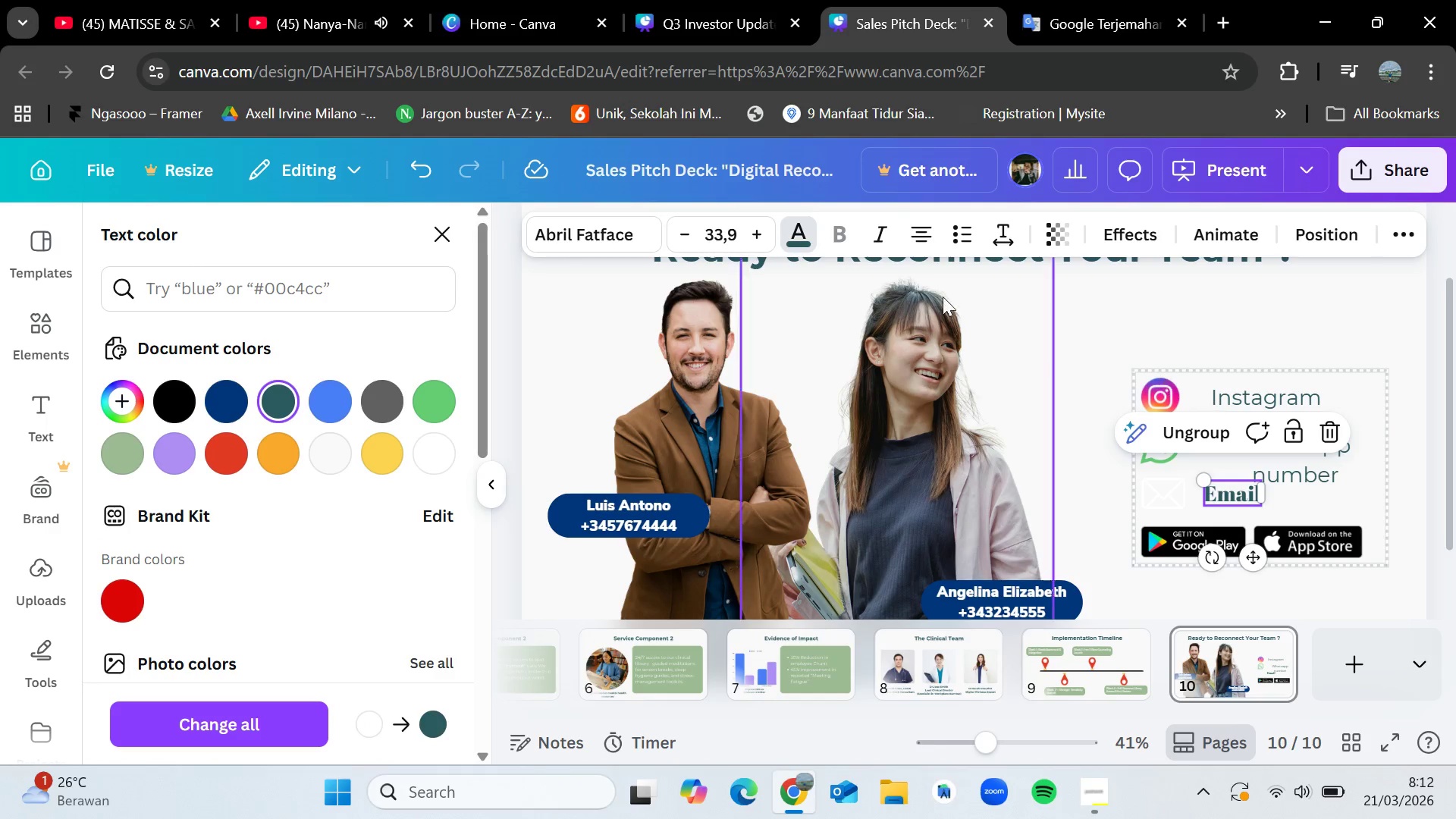 
left_click([613, 244])
 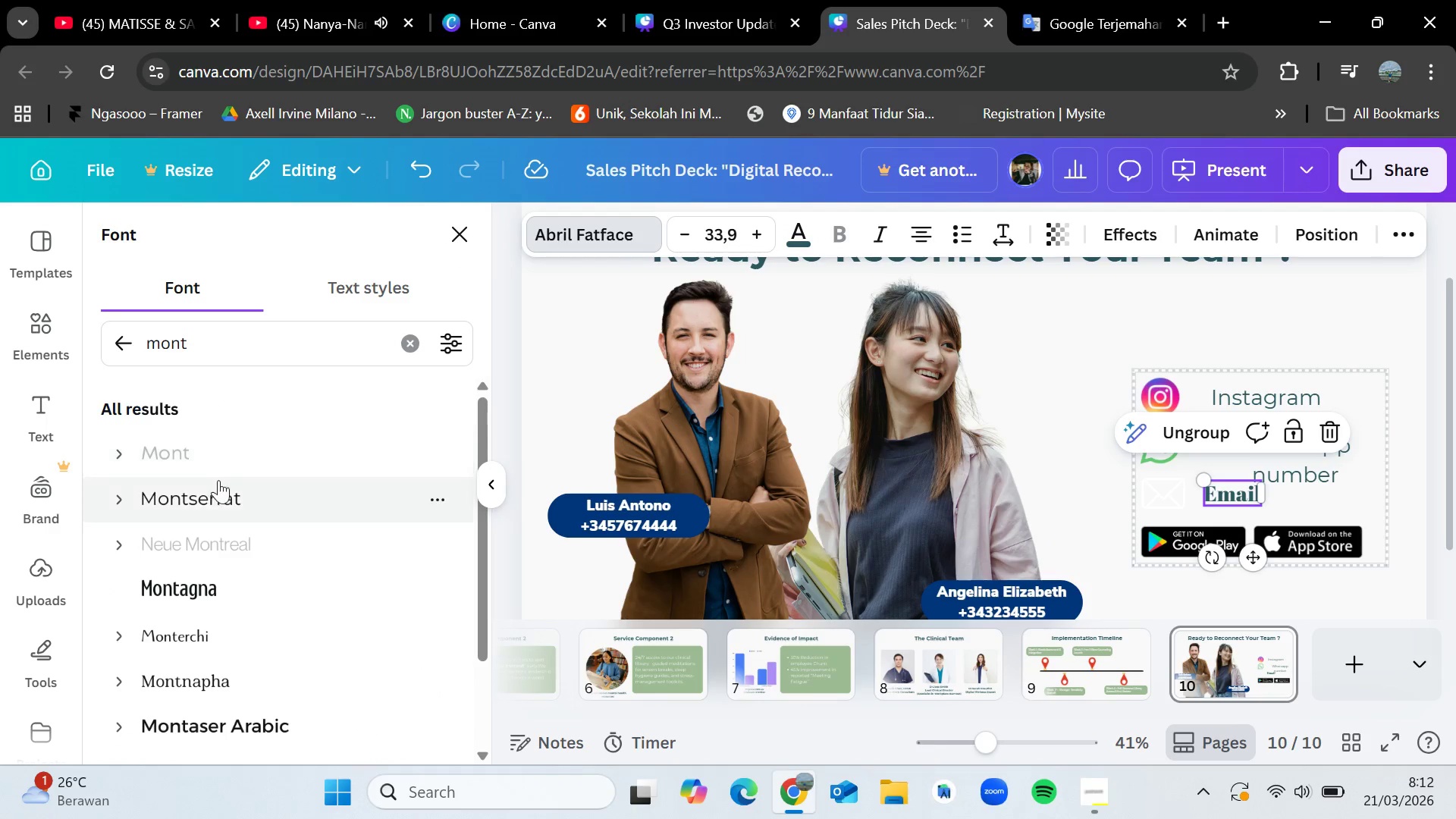 
left_click([218, 483])
 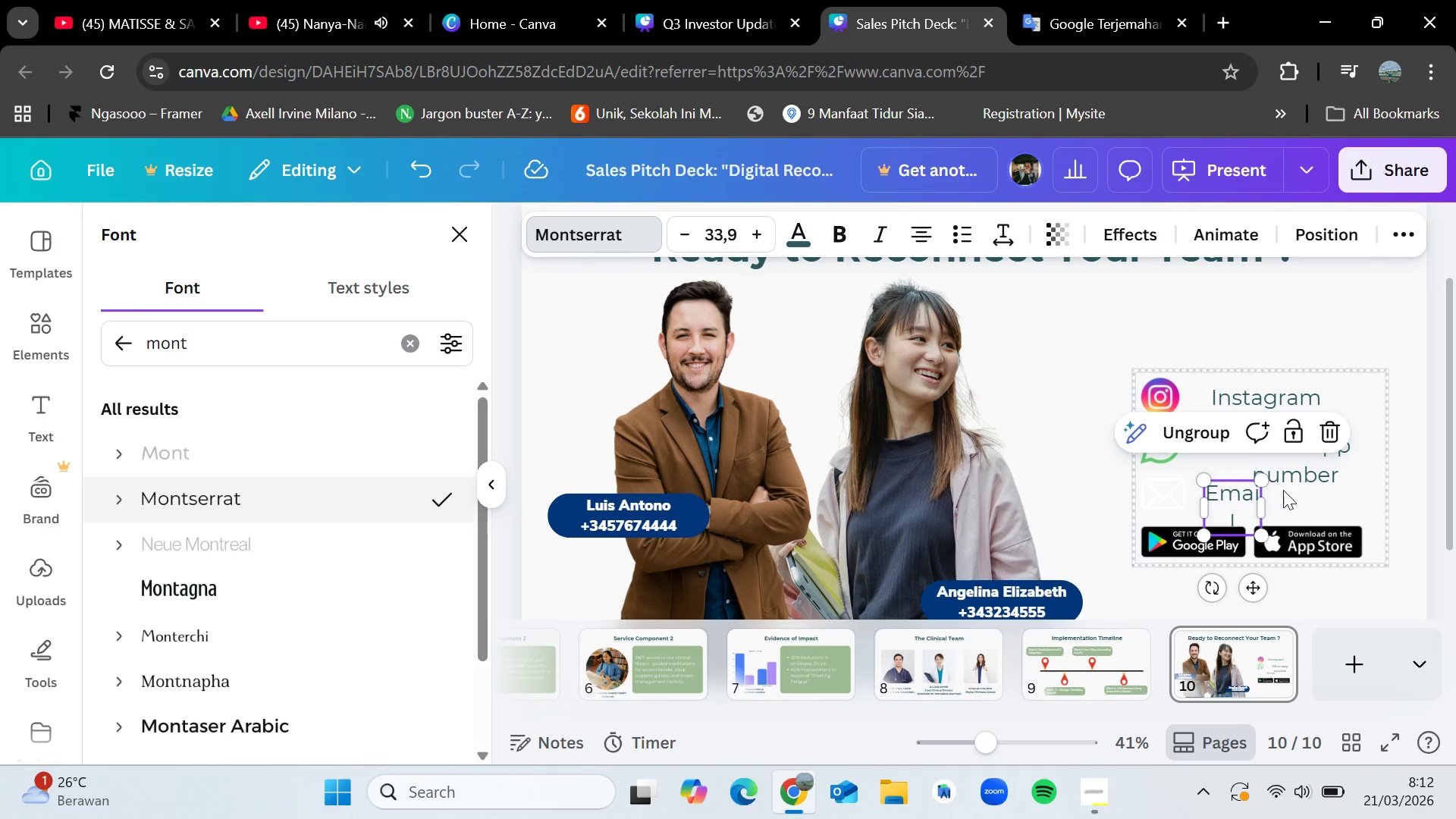 
left_click([1312, 496])
 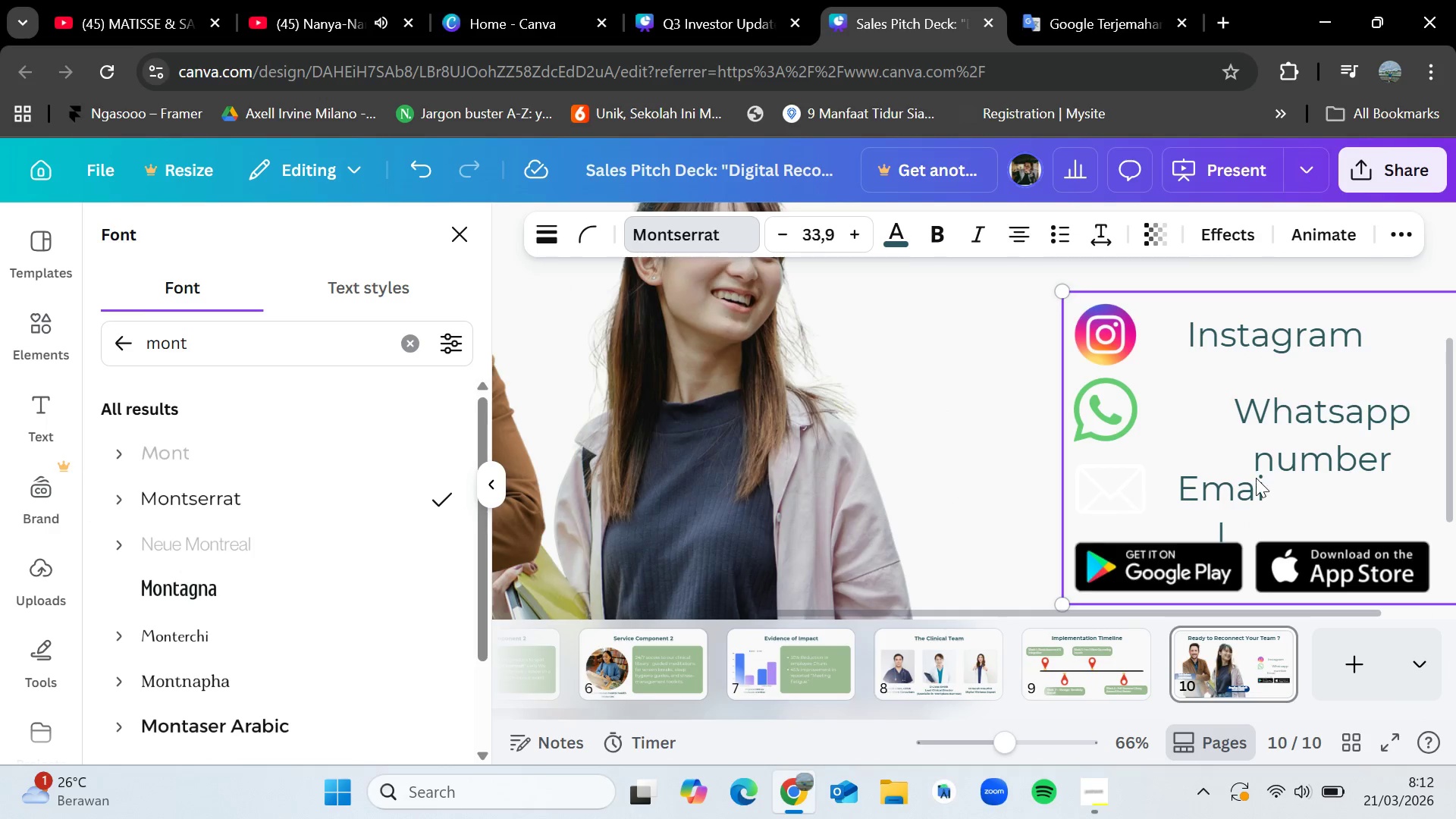 
left_click([1288, 449])
 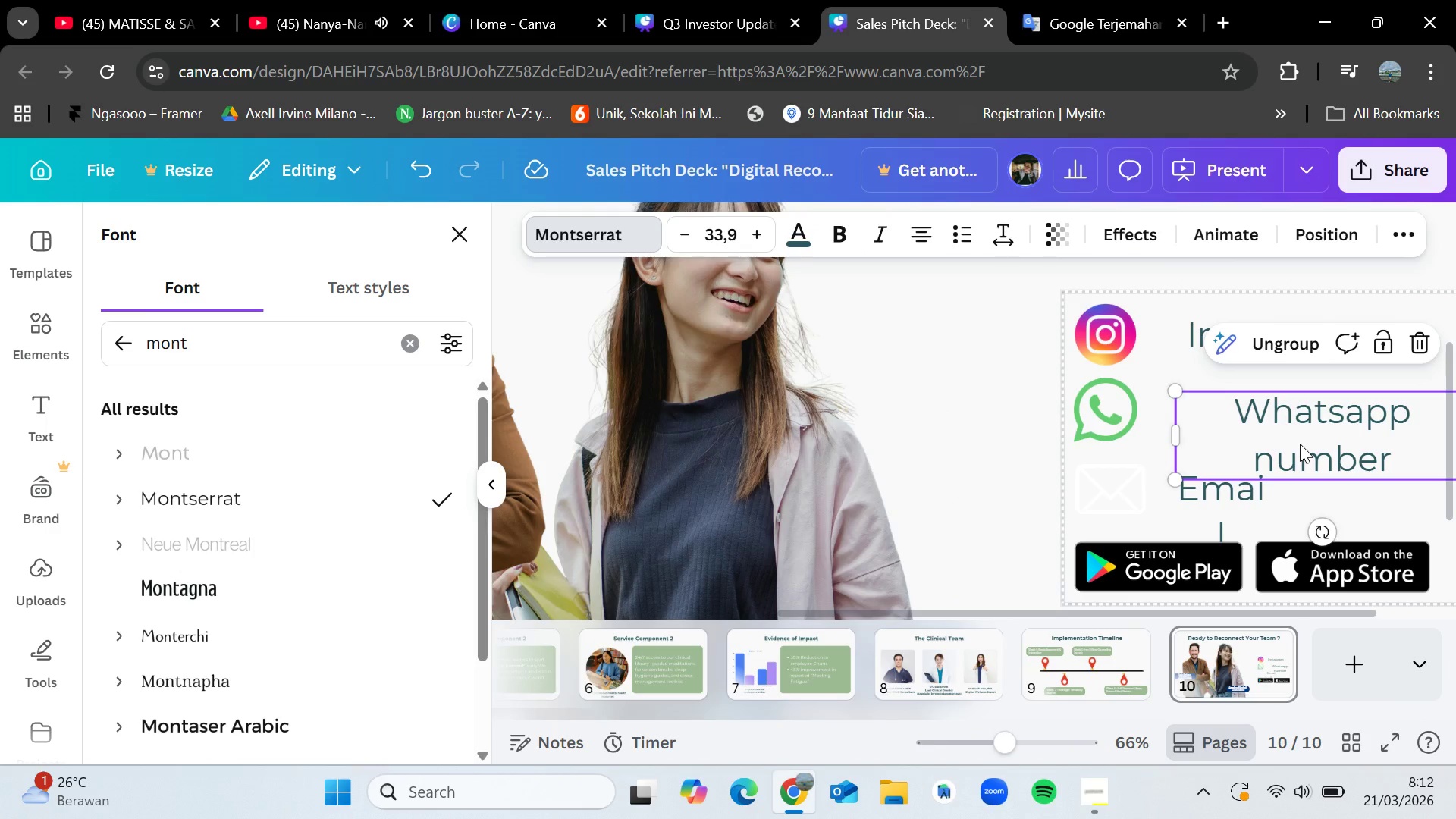 
left_click_drag(start_coordinate=[1300, 444], to_coordinate=[1247, 436])
 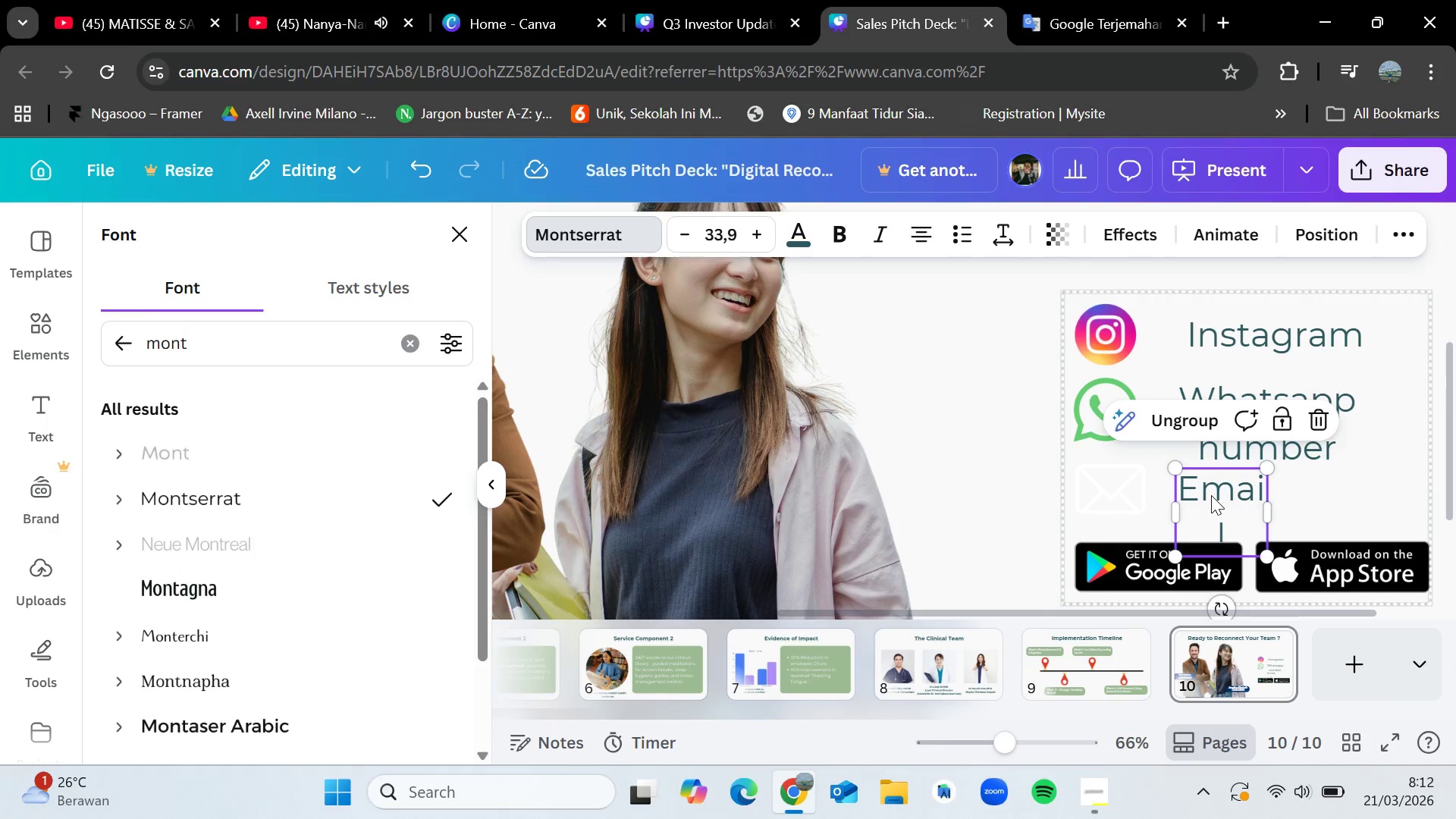 
left_click_drag(start_coordinate=[1269, 507], to_coordinate=[1322, 497])
 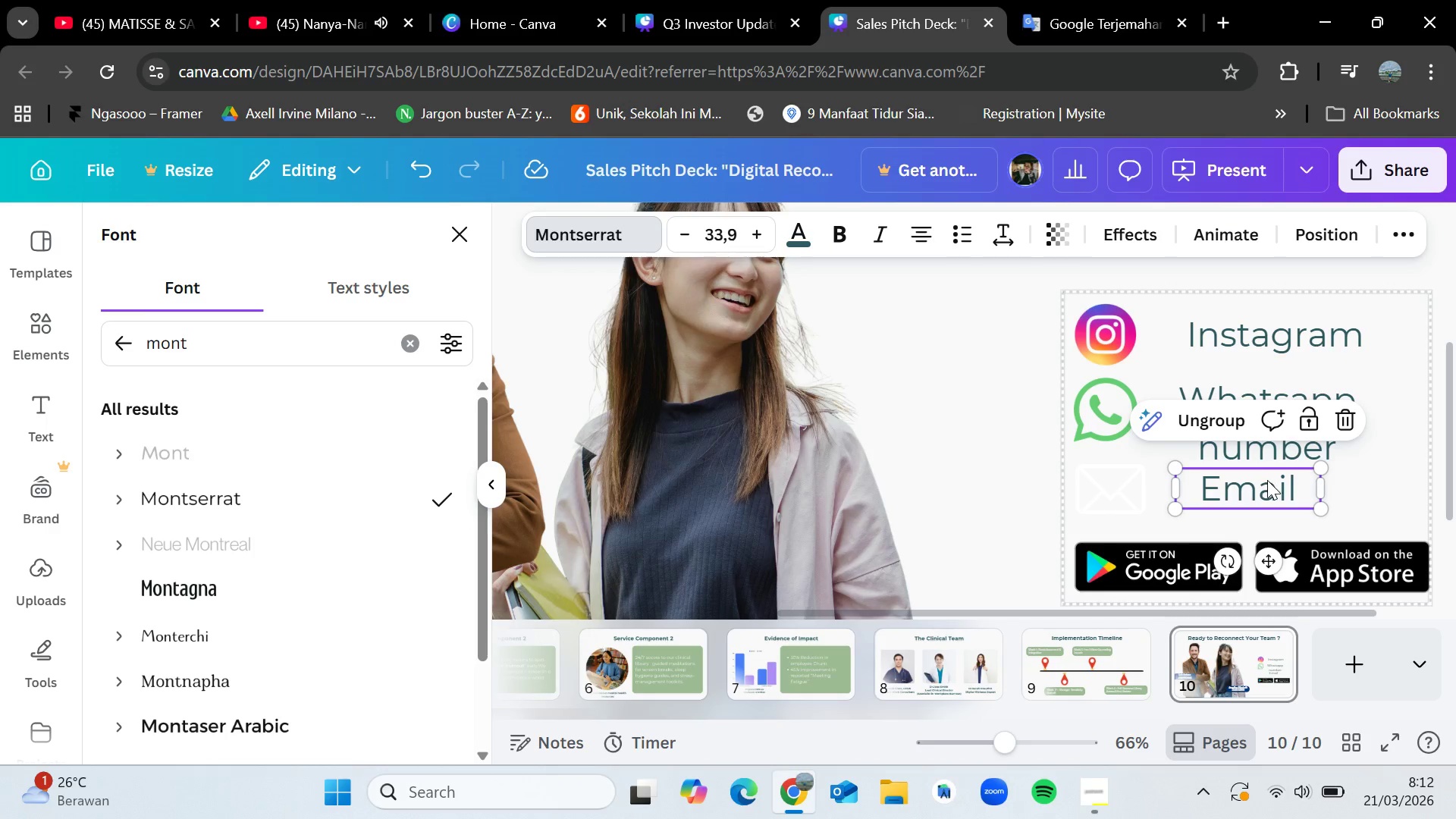 
left_click_drag(start_coordinate=[1266, 480], to_coordinate=[1279, 487])
 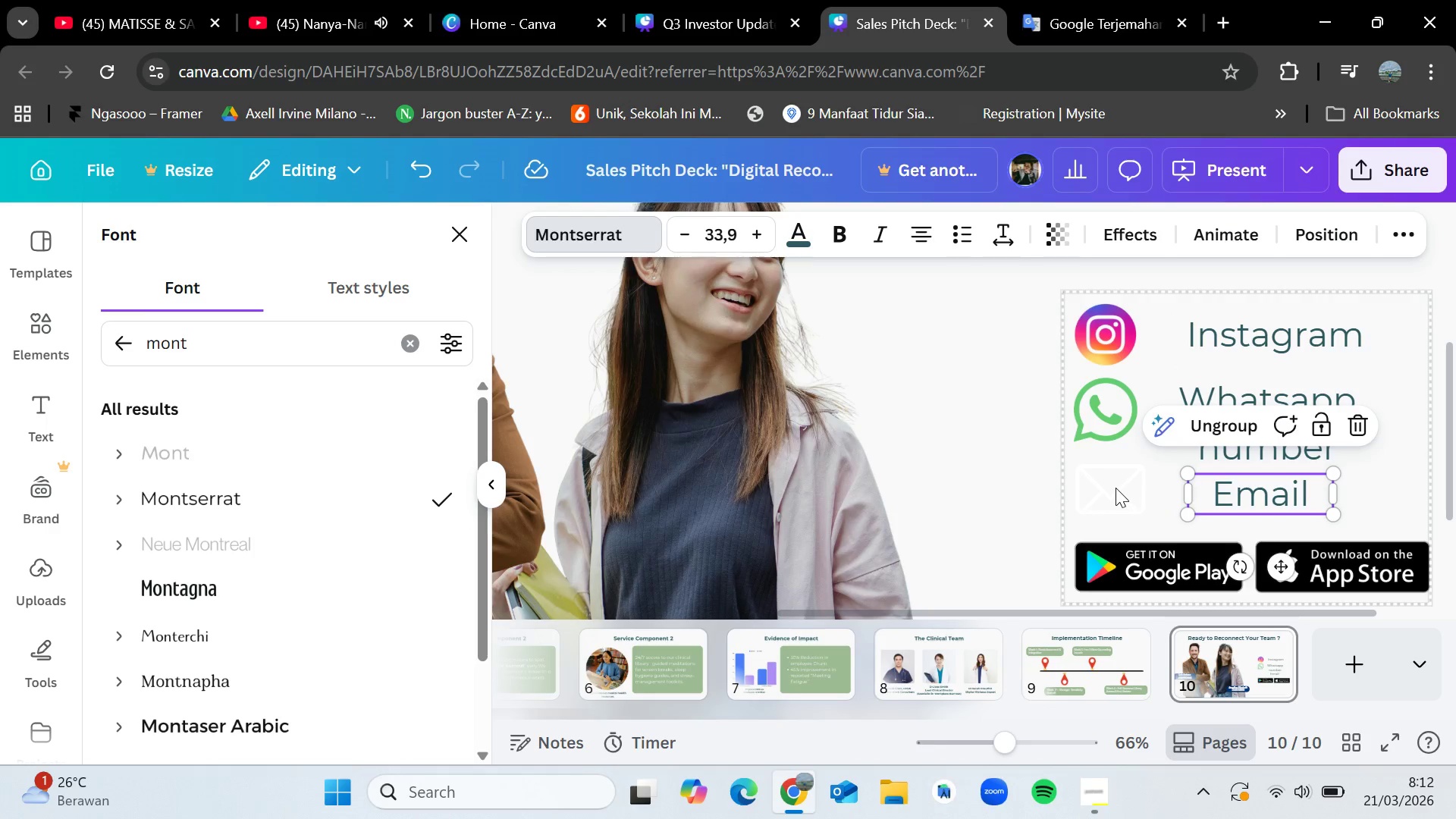 
left_click([1116, 489])
 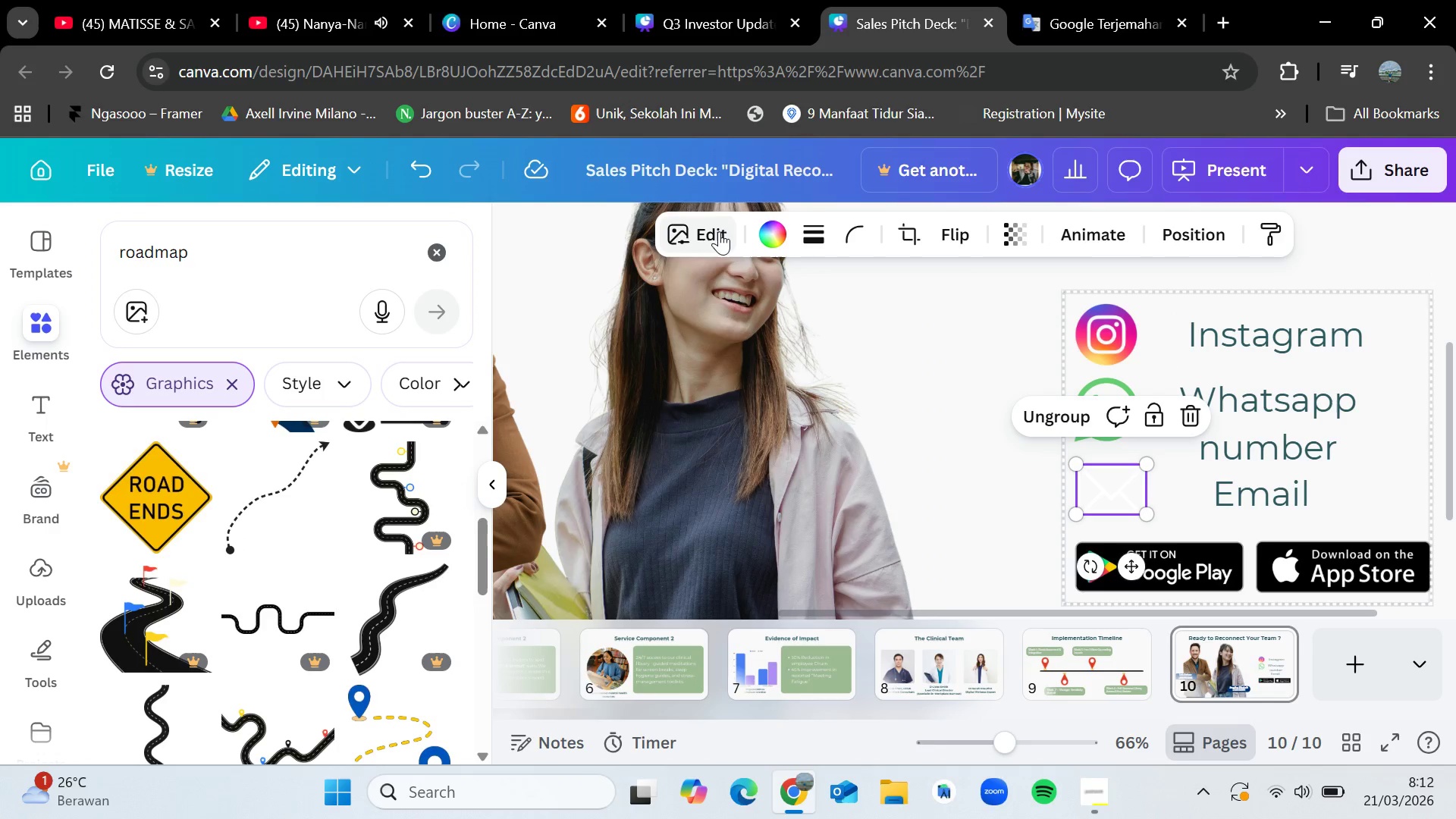 
left_click([775, 231])
 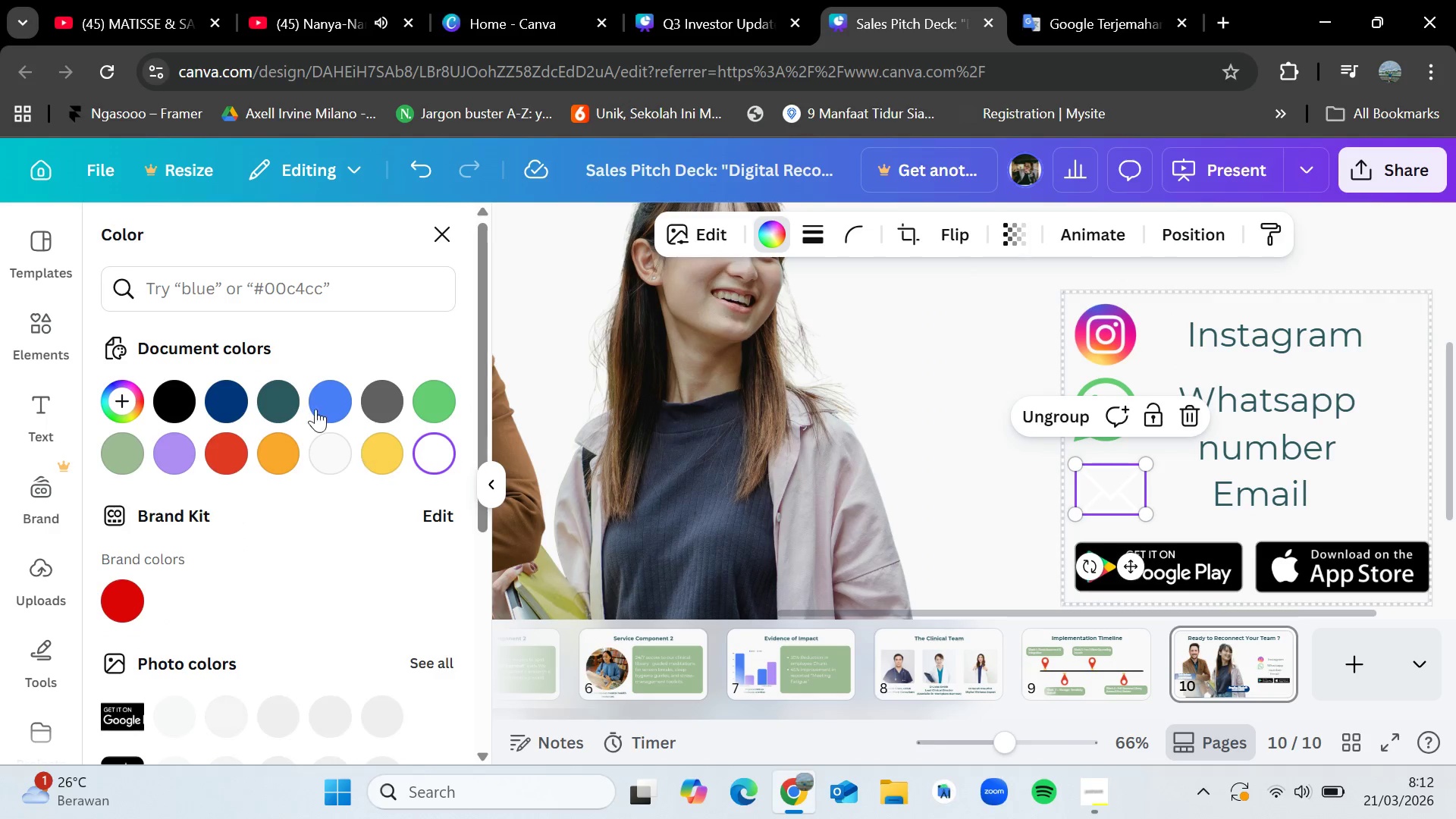 
left_click([275, 394])
 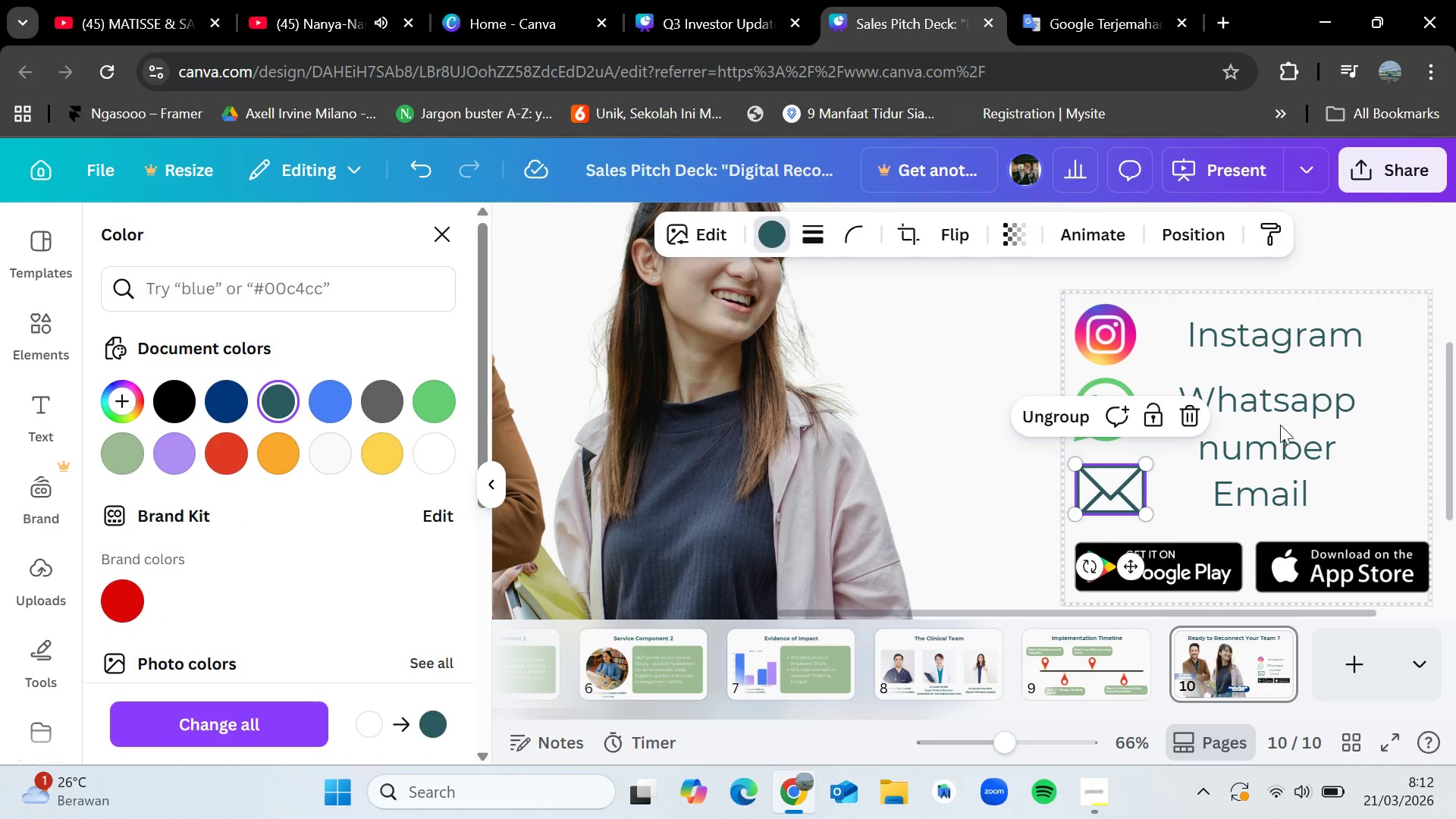 
left_click([1279, 417])
 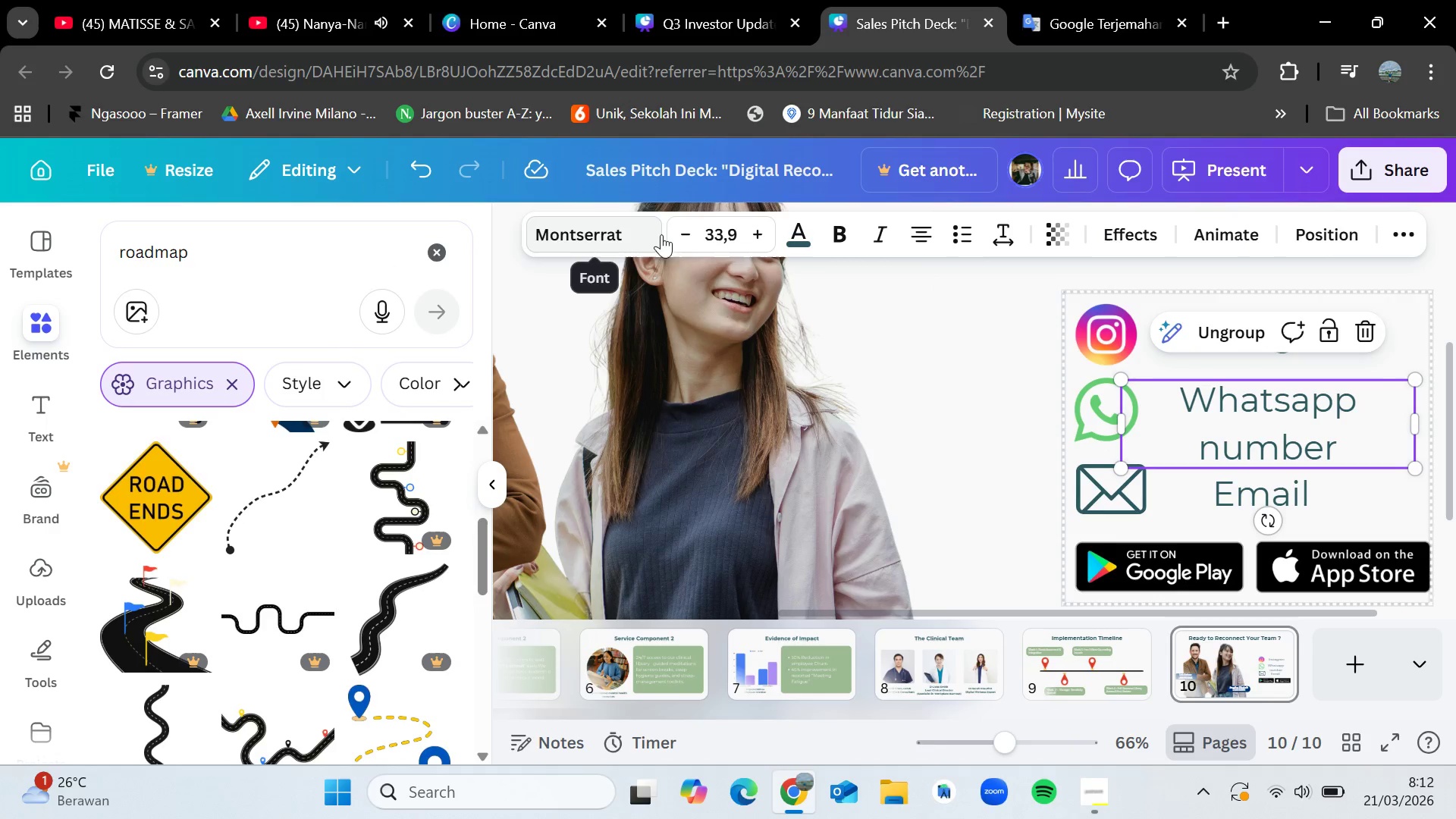 
wait(5.42)
 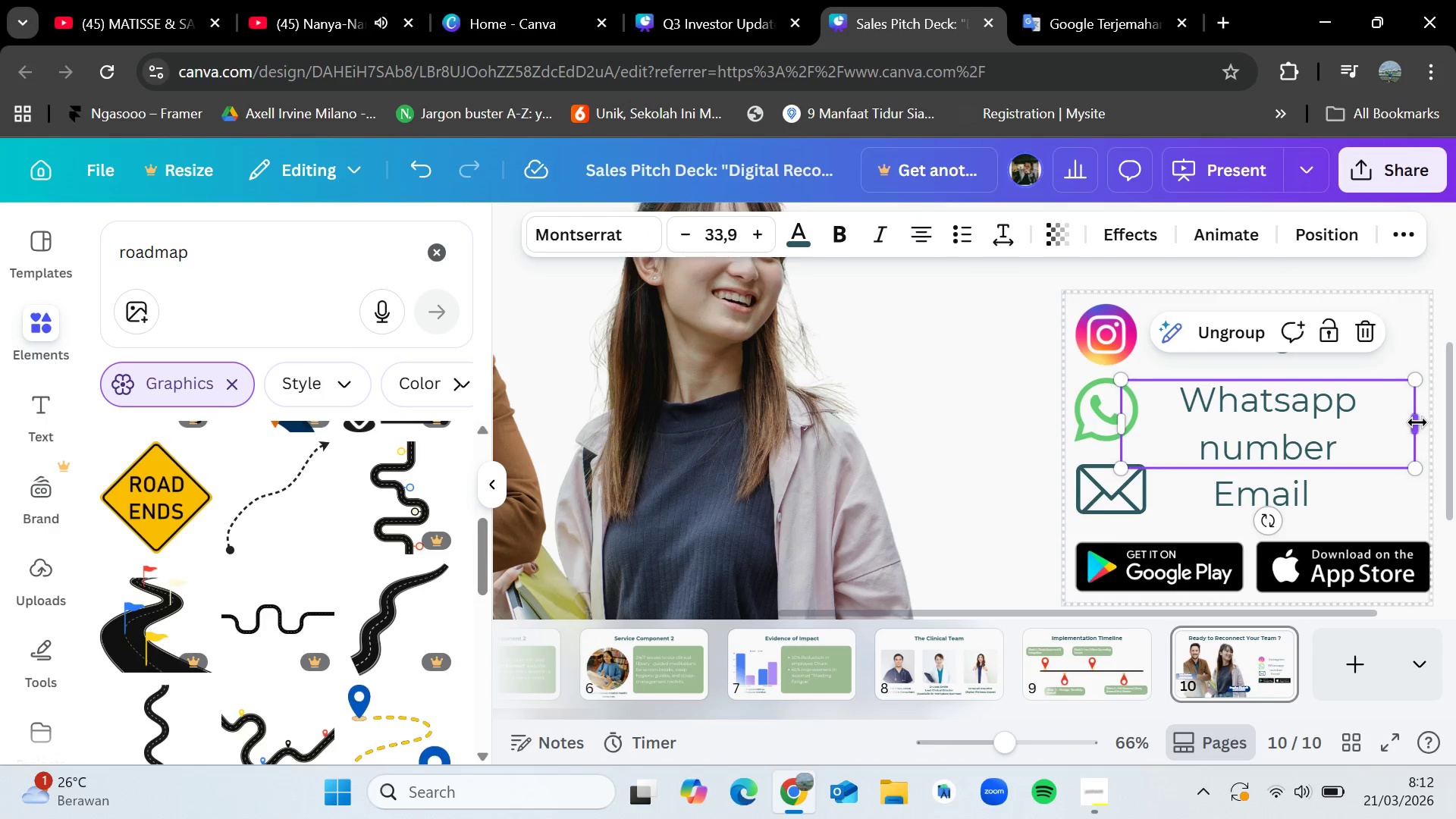 
double_click([683, 240])
 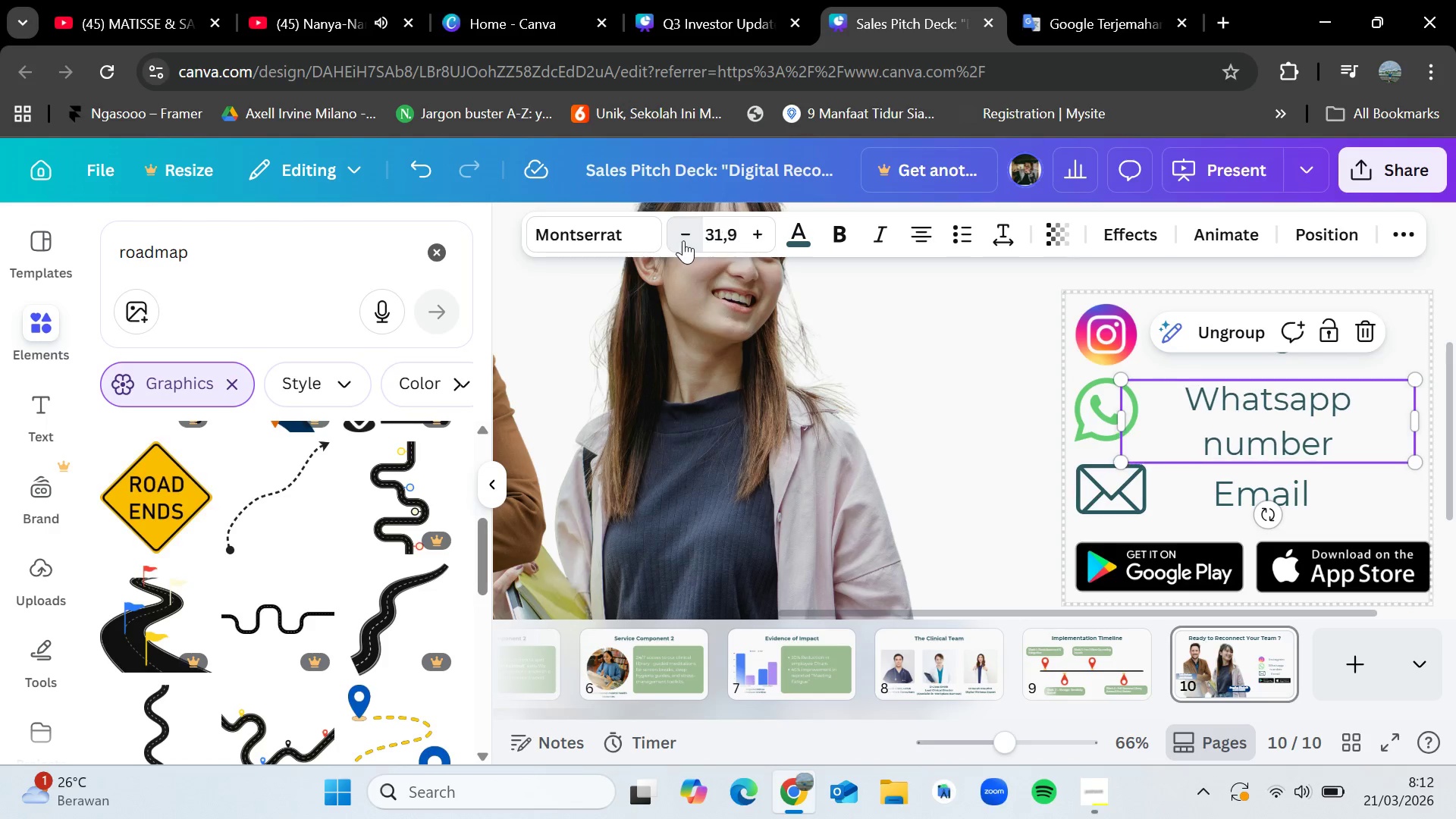 
triple_click([683, 240])
 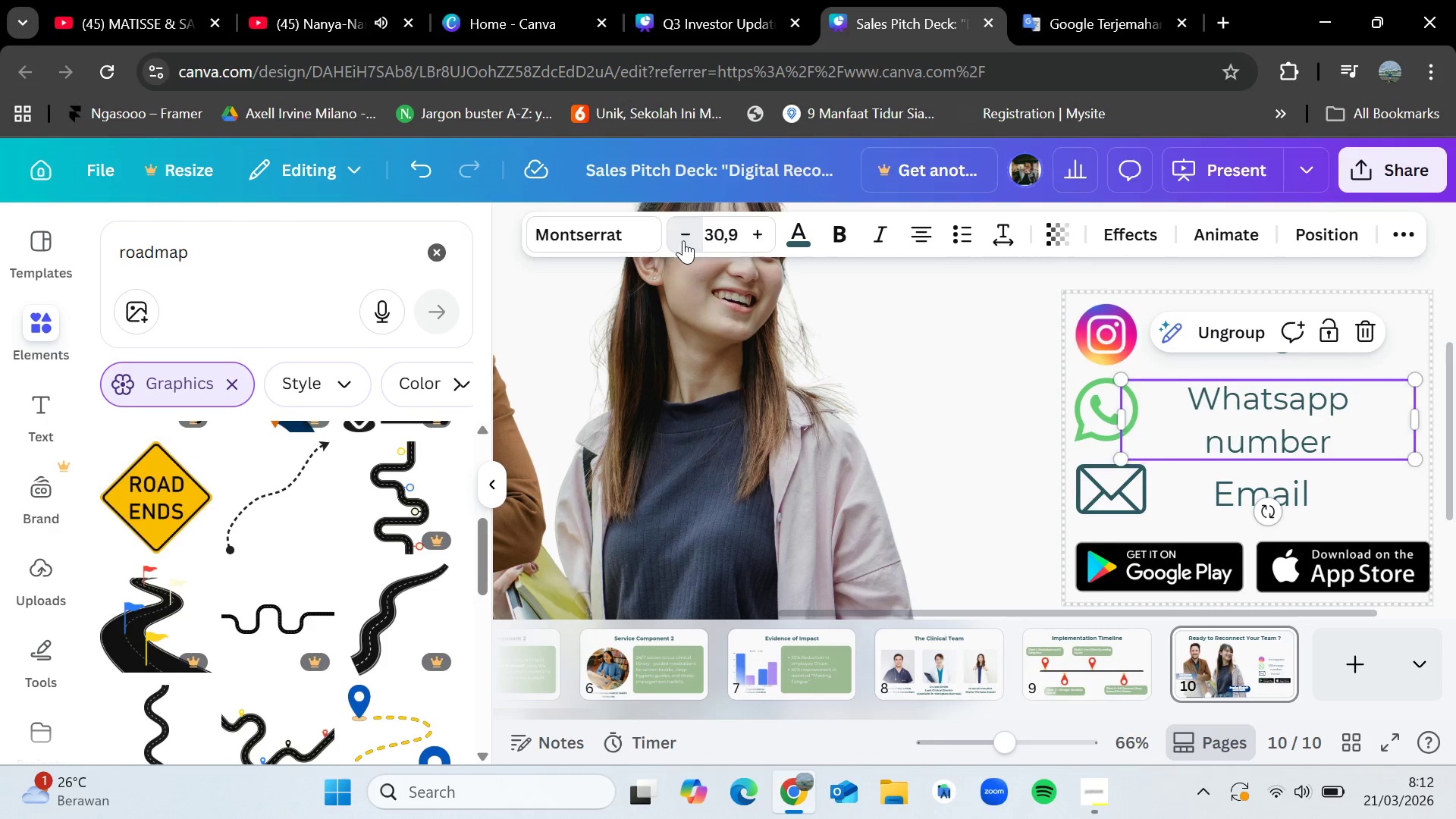 
triple_click([683, 240])
 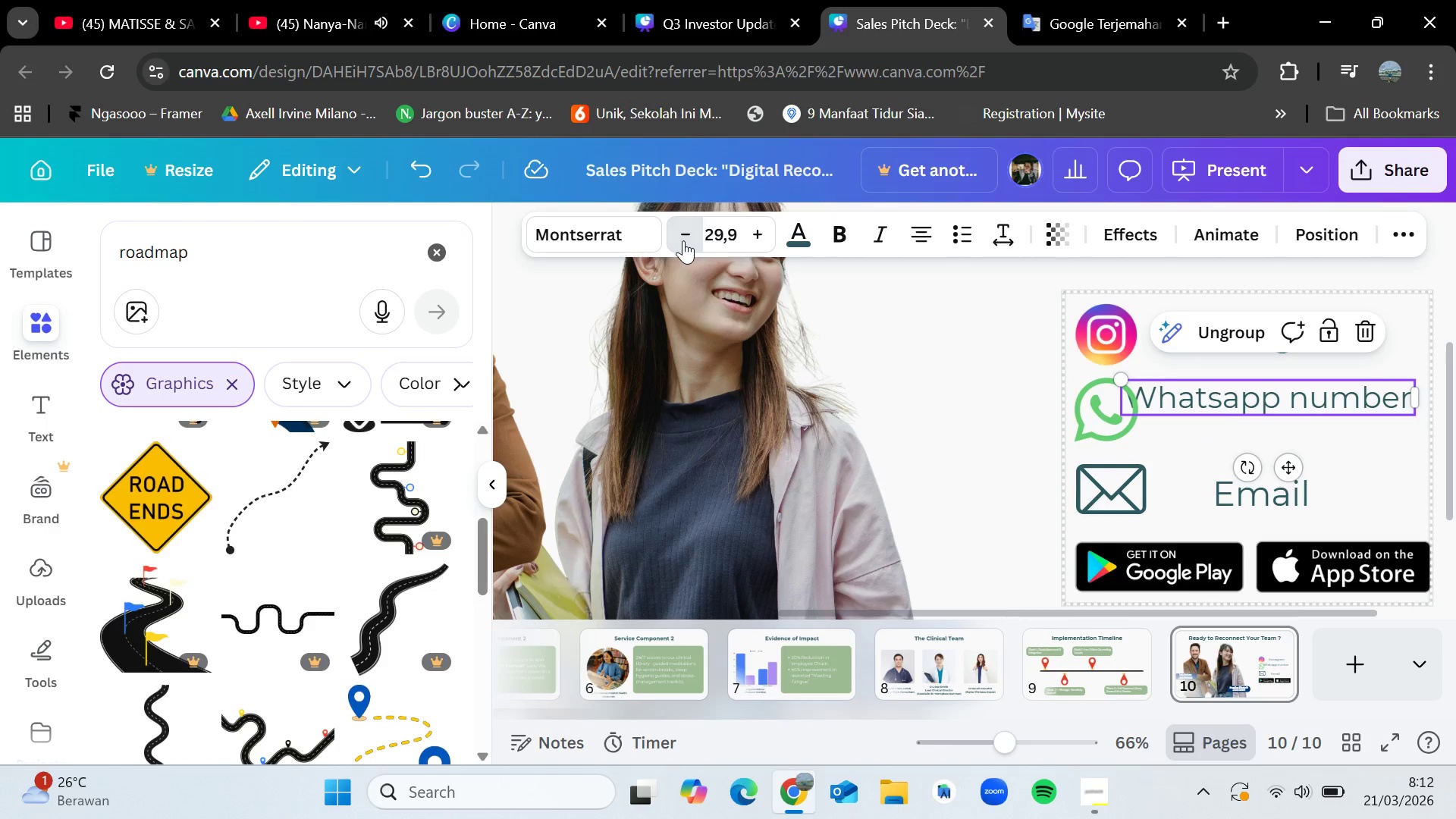 
triple_click([683, 240])
 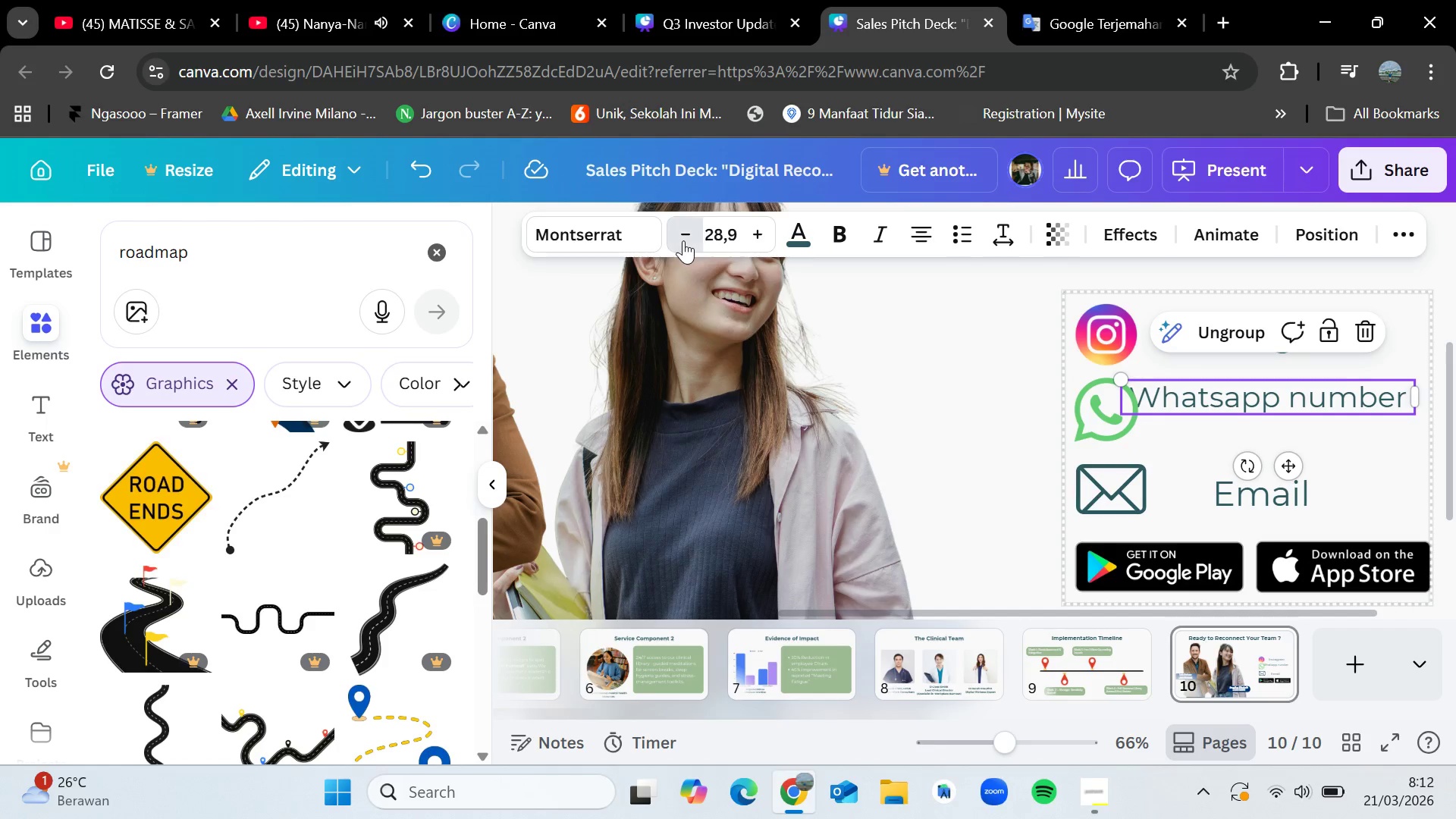 
triple_click([683, 240])
 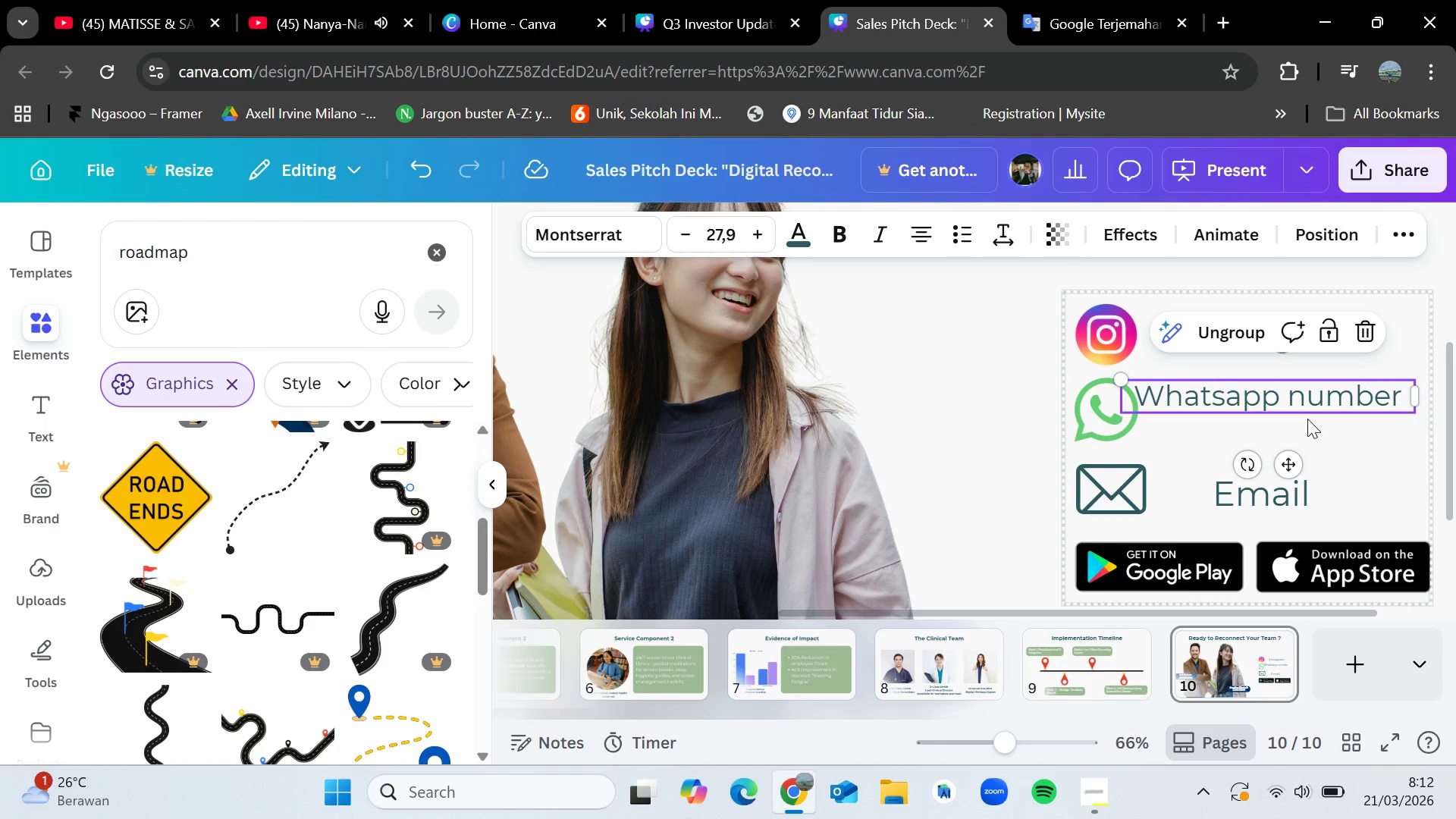 
left_click_drag(start_coordinate=[1300, 401], to_coordinate=[1331, 415])
 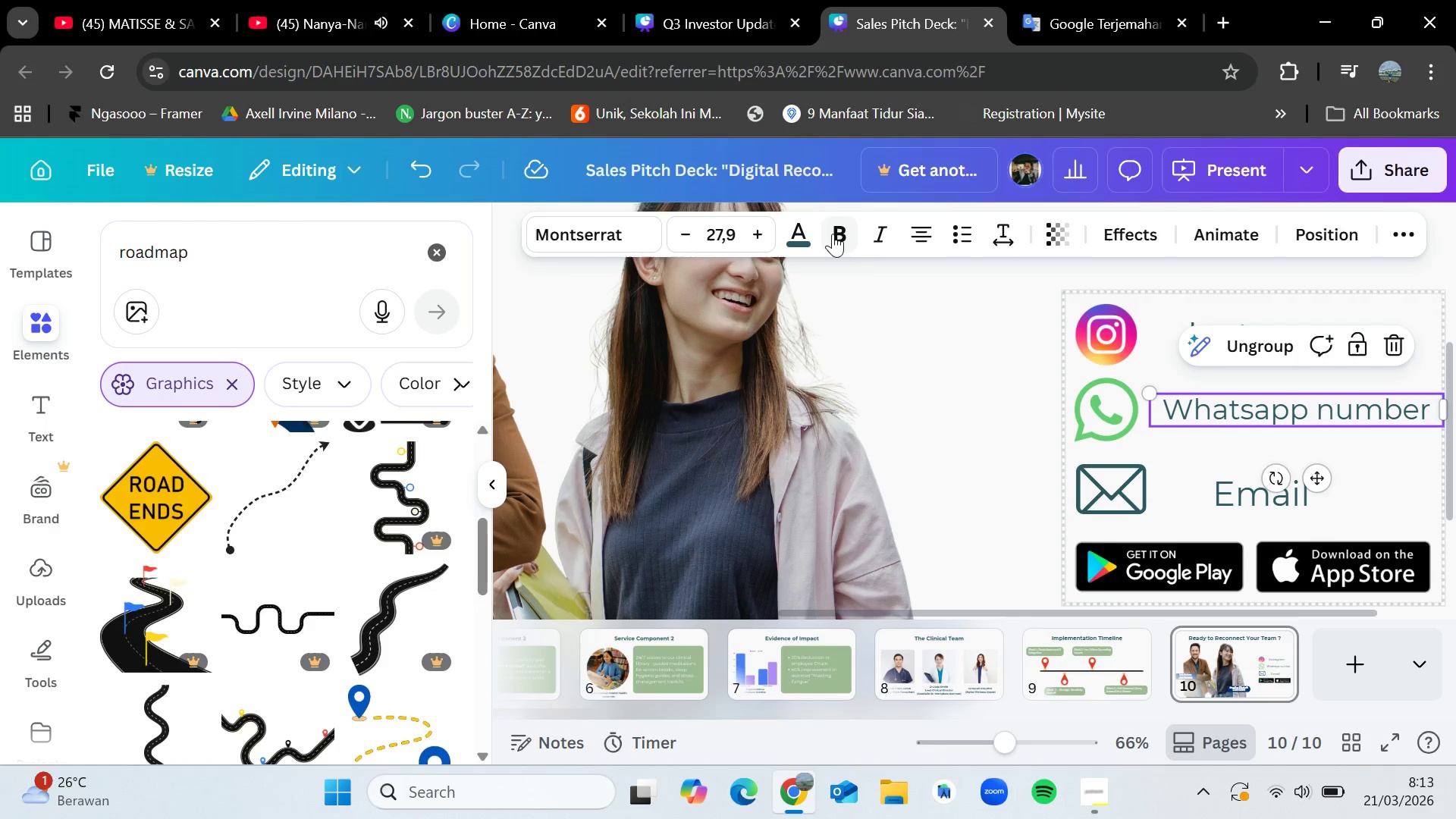 
left_click([789, 231])
 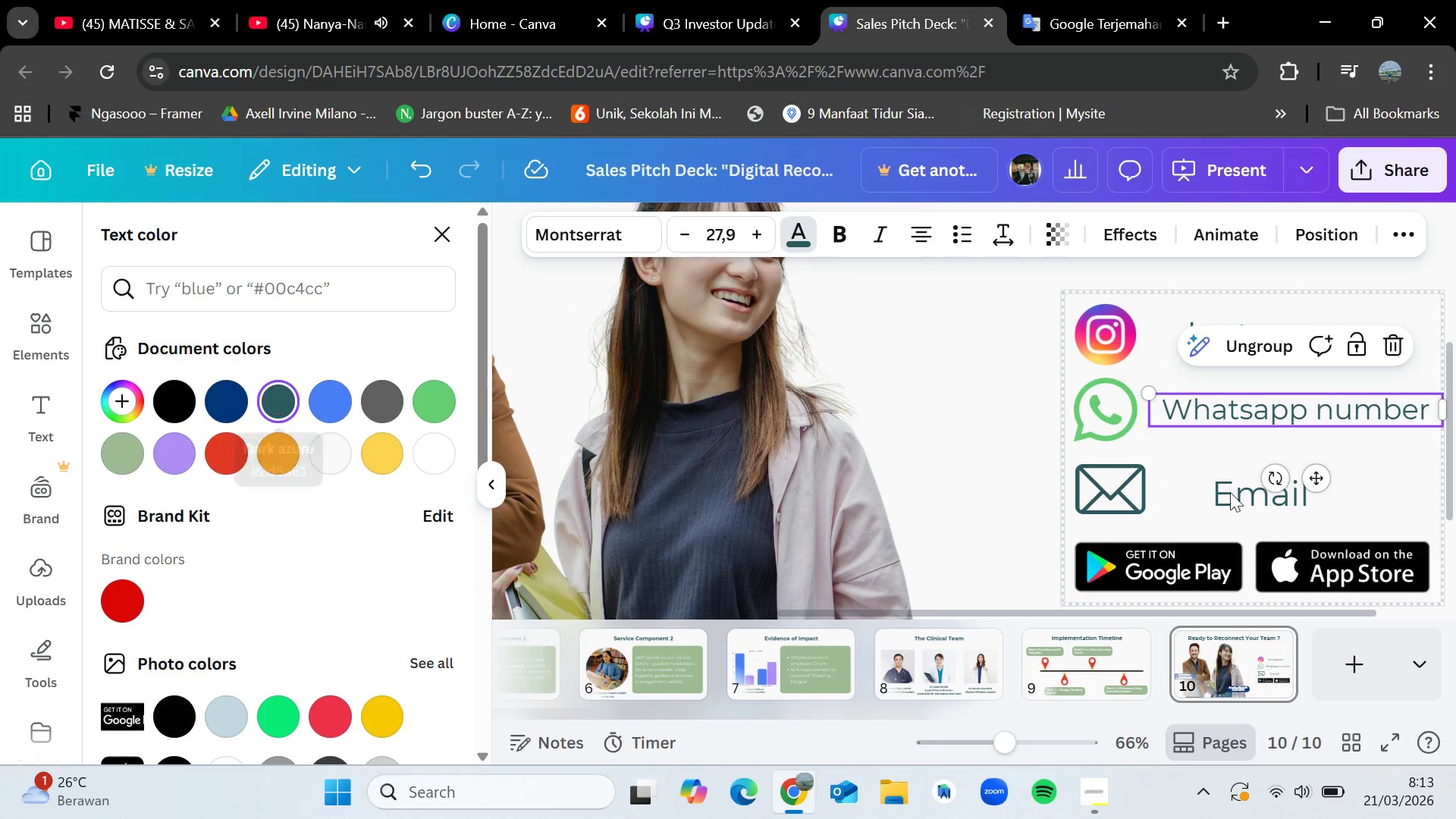 
left_click([1228, 491])
 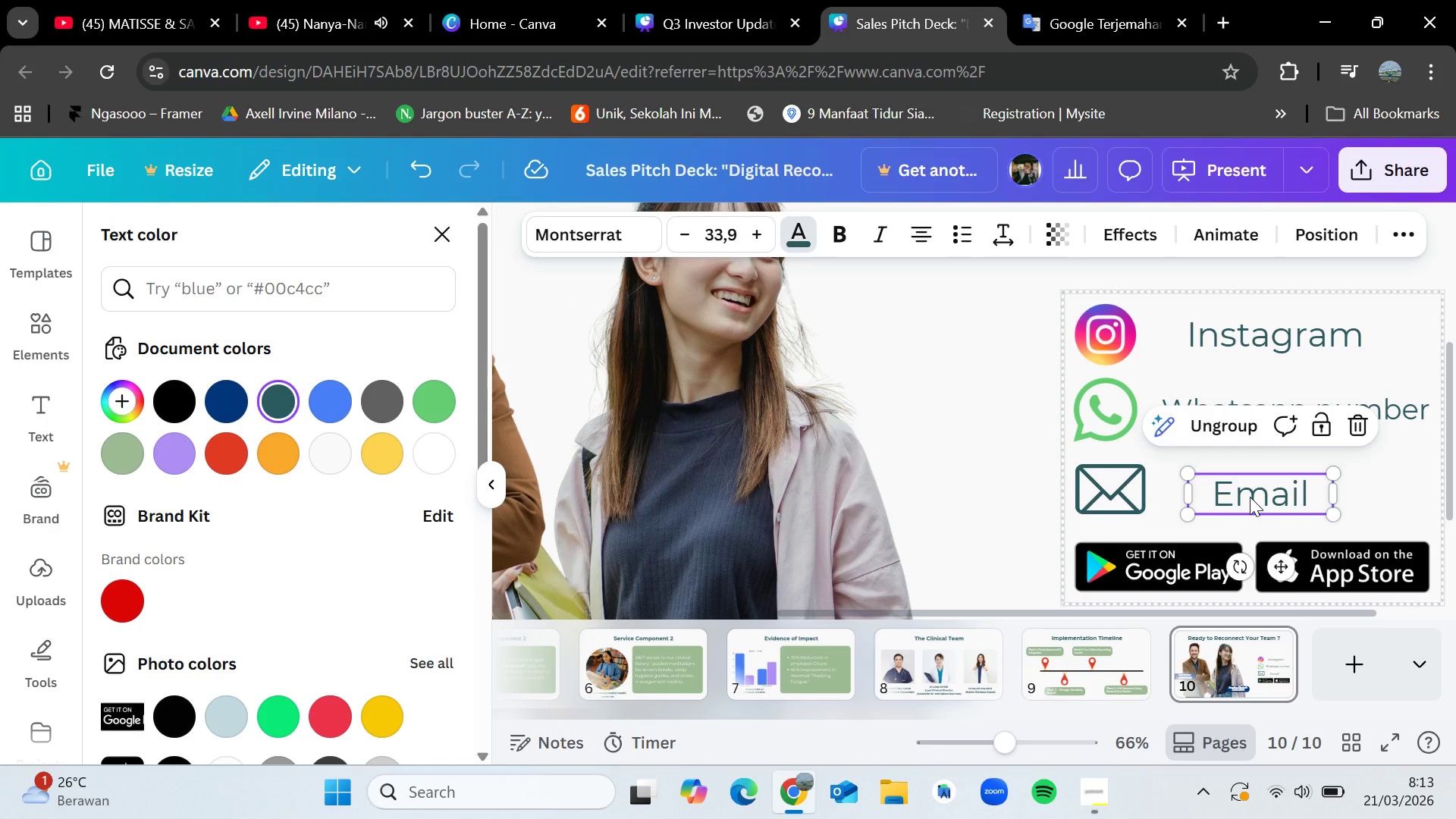 
left_click_drag(start_coordinate=[1250, 497], to_coordinate=[1209, 491])
 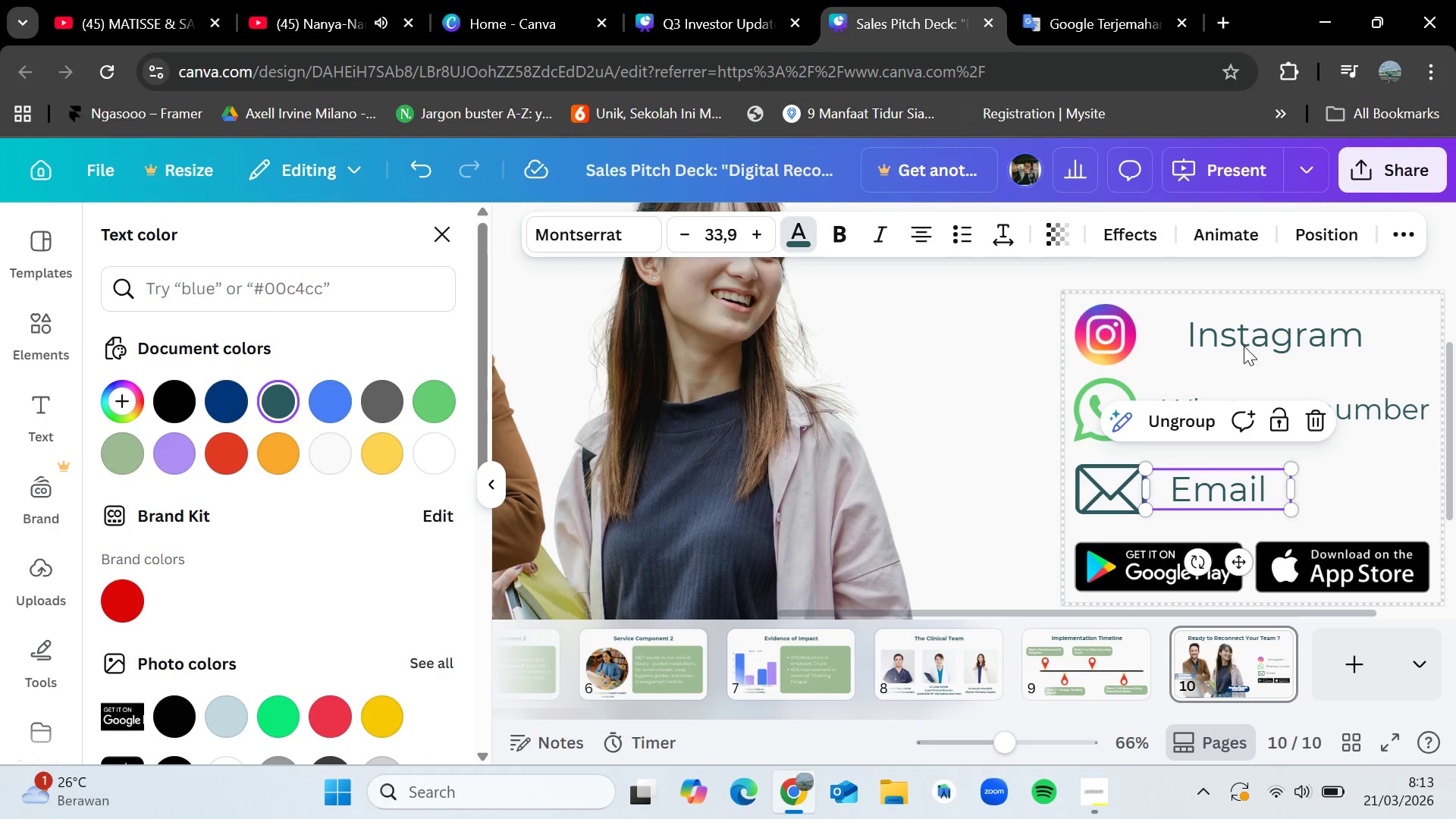 
left_click_drag(start_coordinate=[1244, 346], to_coordinate=[1229, 346])
 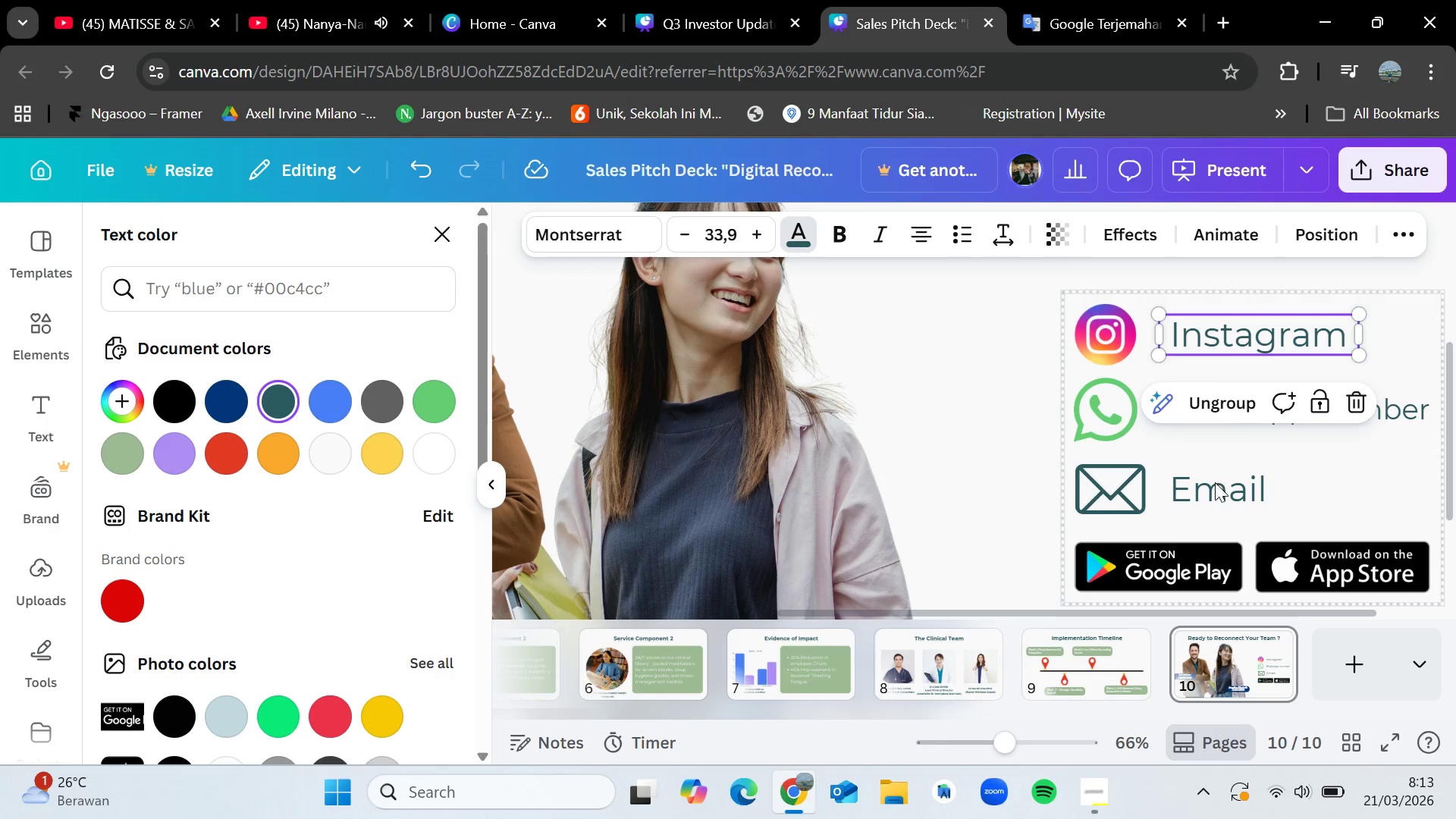 
left_click([1219, 484])
 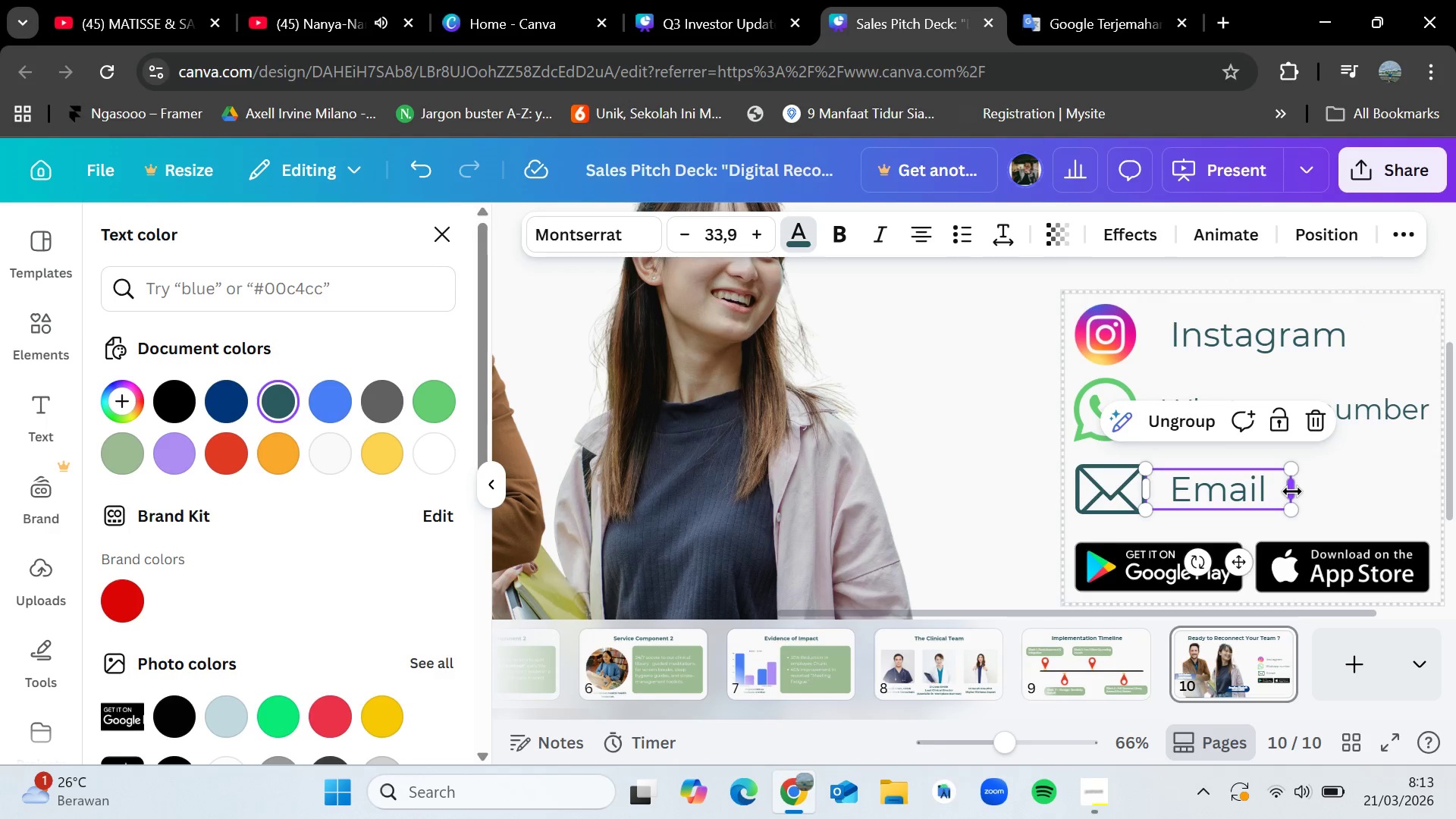 
left_click_drag(start_coordinate=[1292, 491], to_coordinate=[1310, 487])
 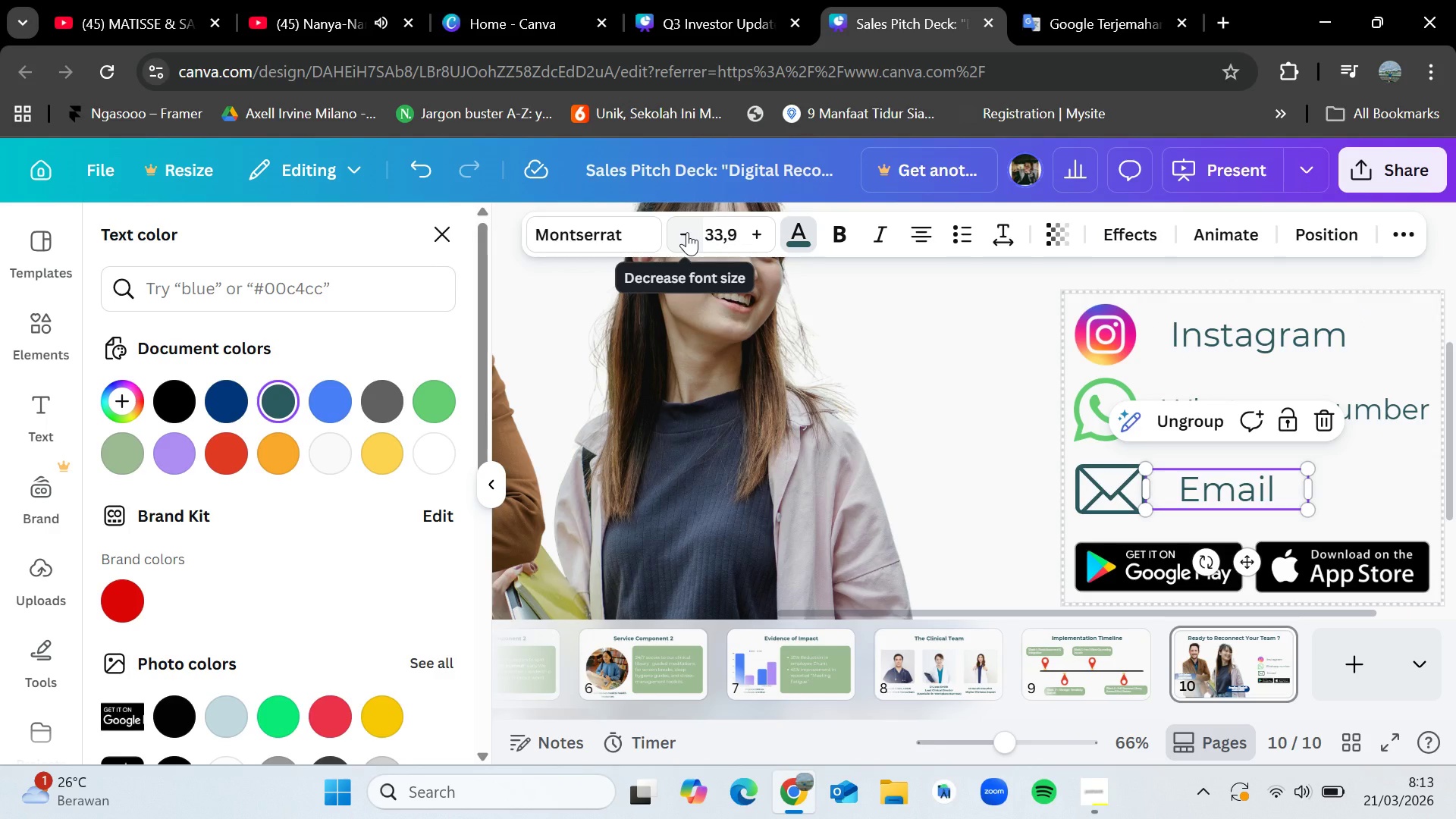 
left_click([687, 232])
 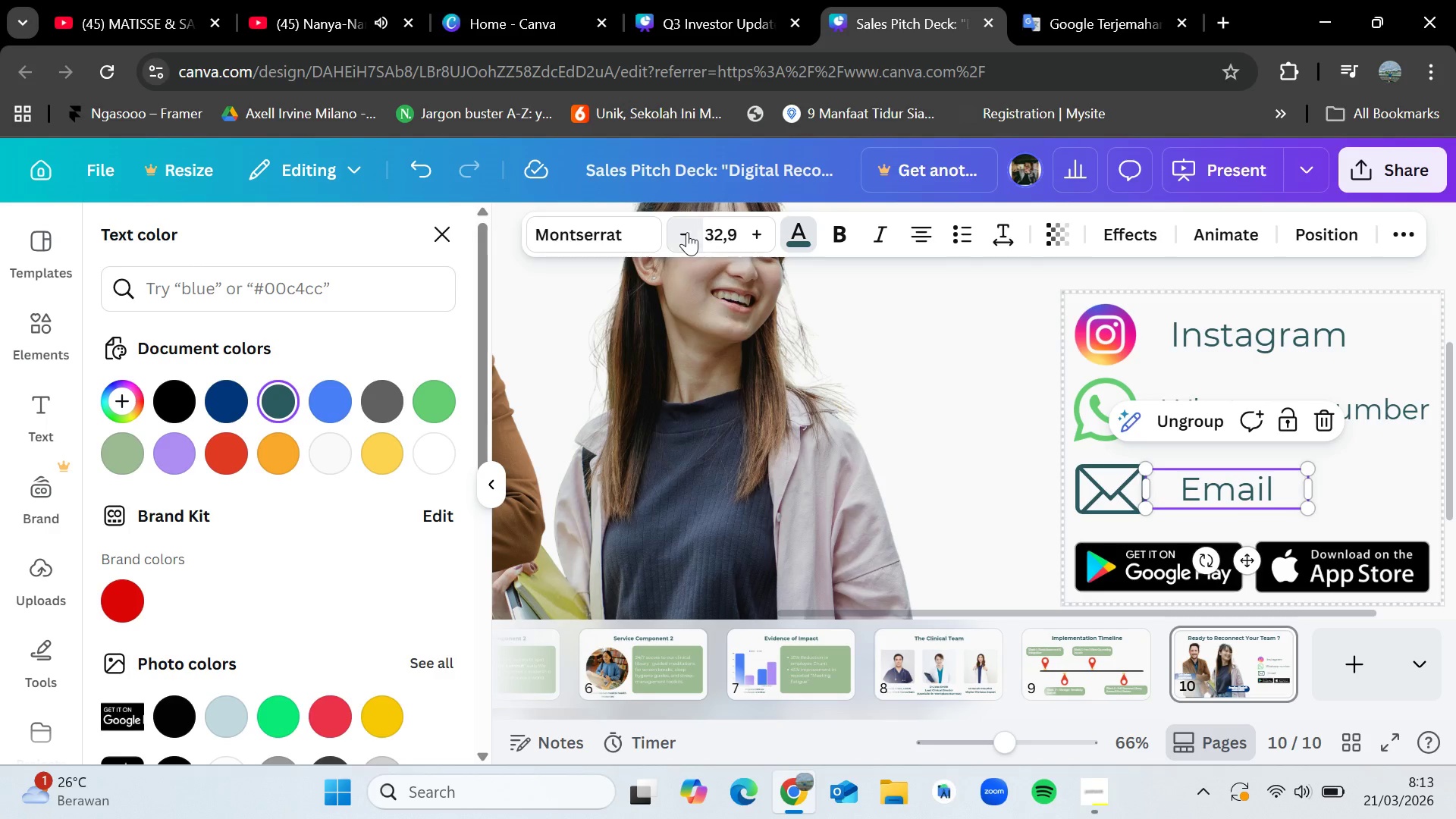 
double_click([687, 232])
 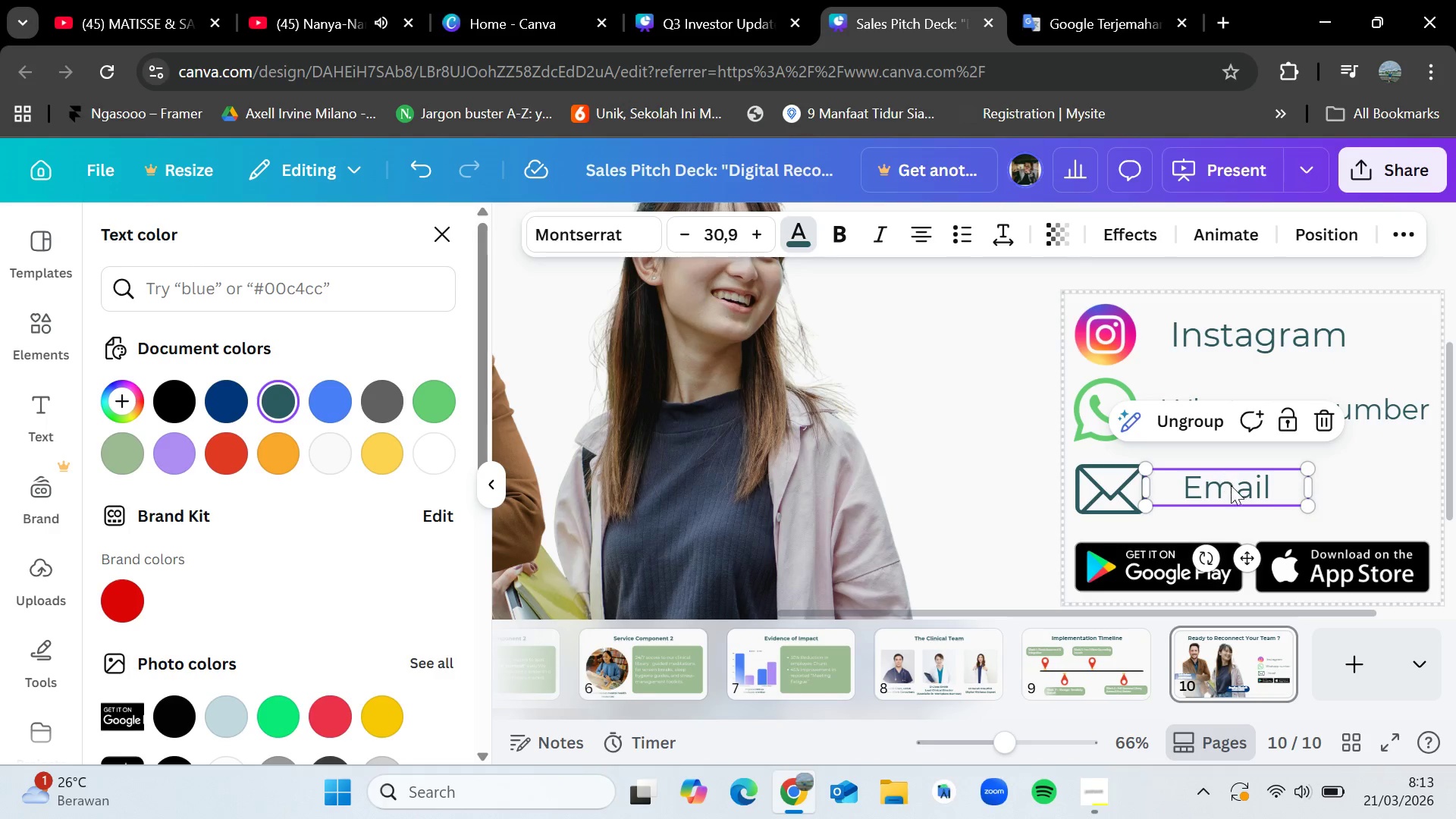 
left_click_drag(start_coordinate=[1232, 489], to_coordinate=[1219, 494])
 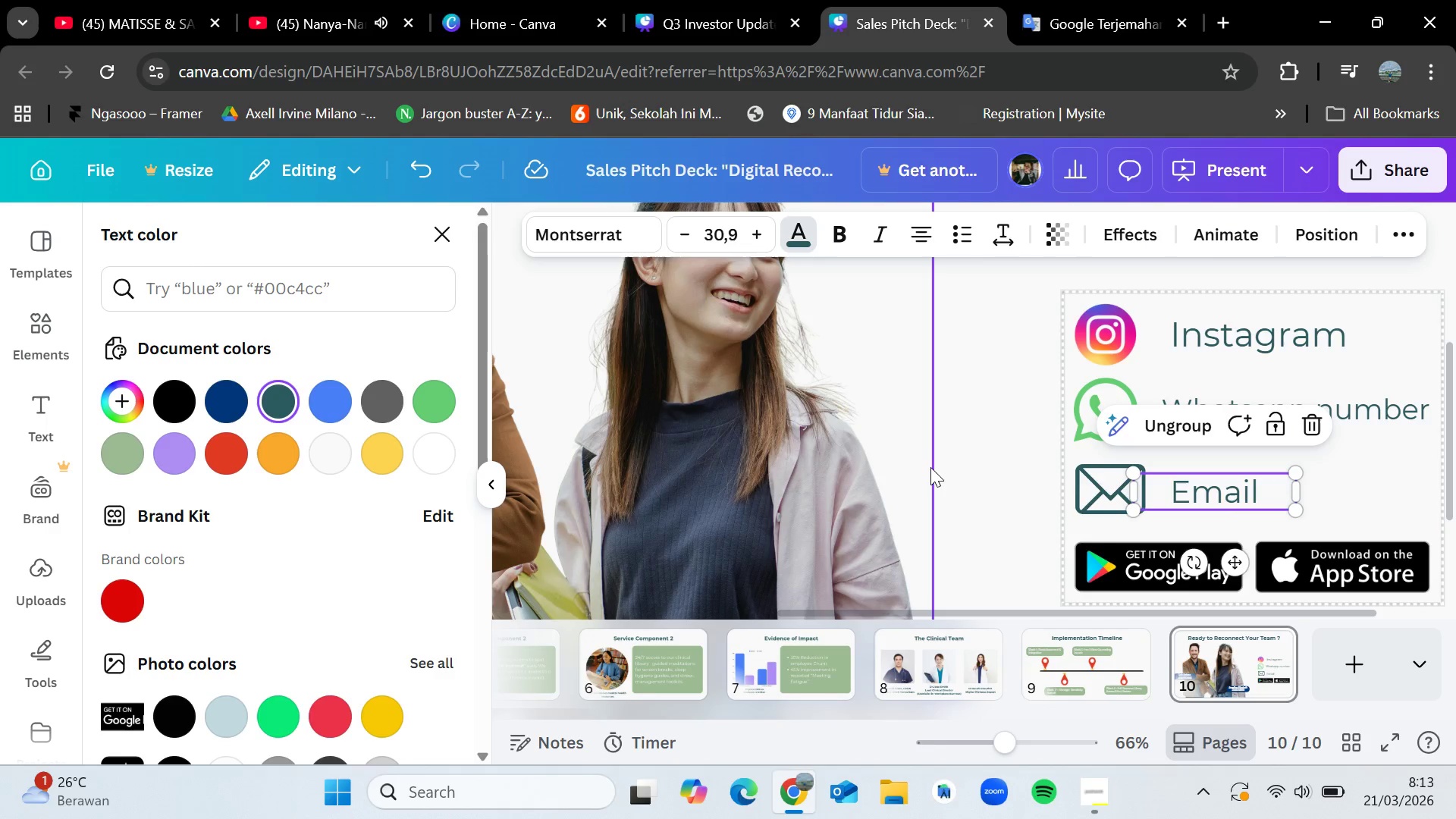 
left_click([930, 467])
 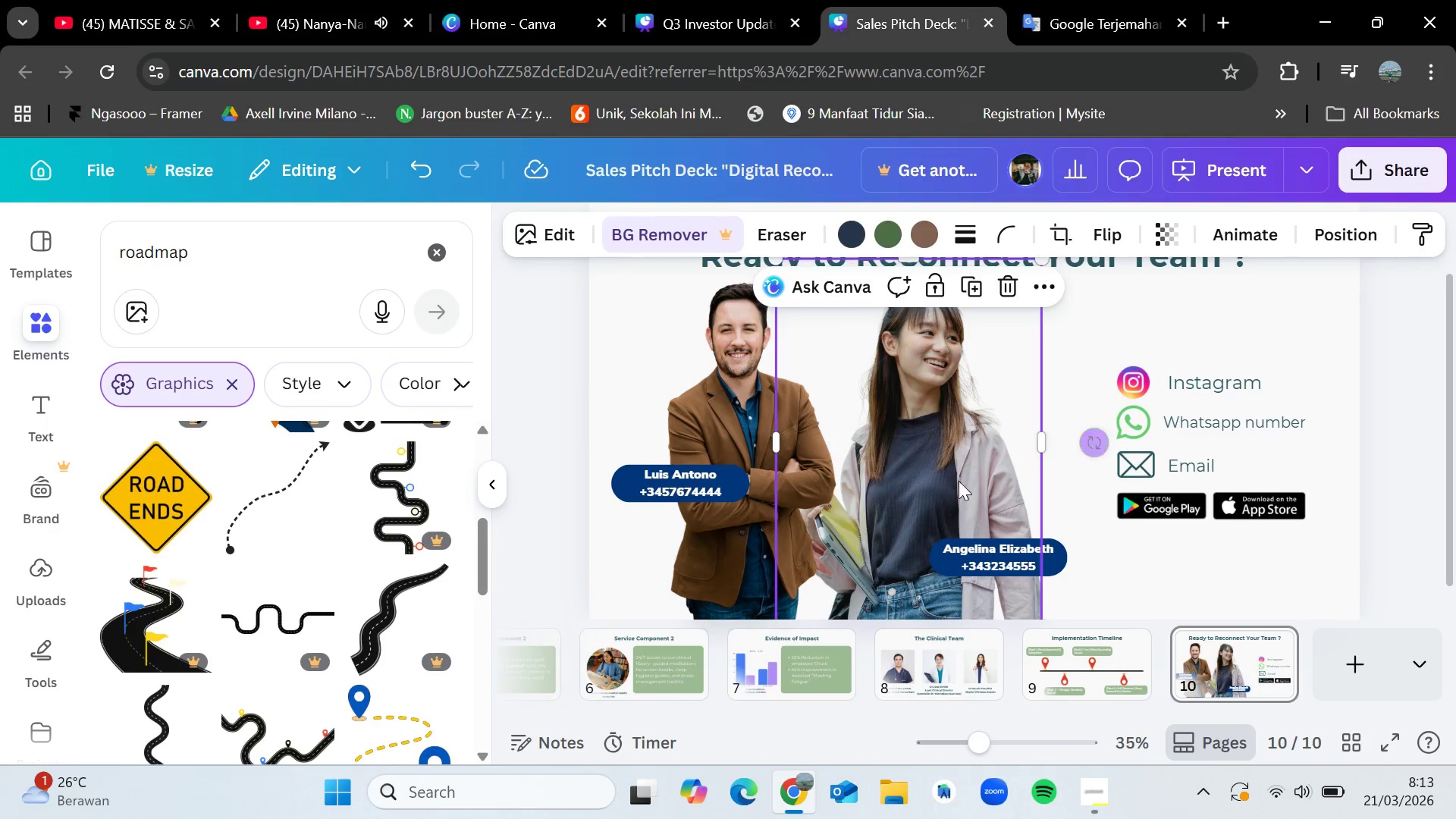 
left_click([616, 437])
 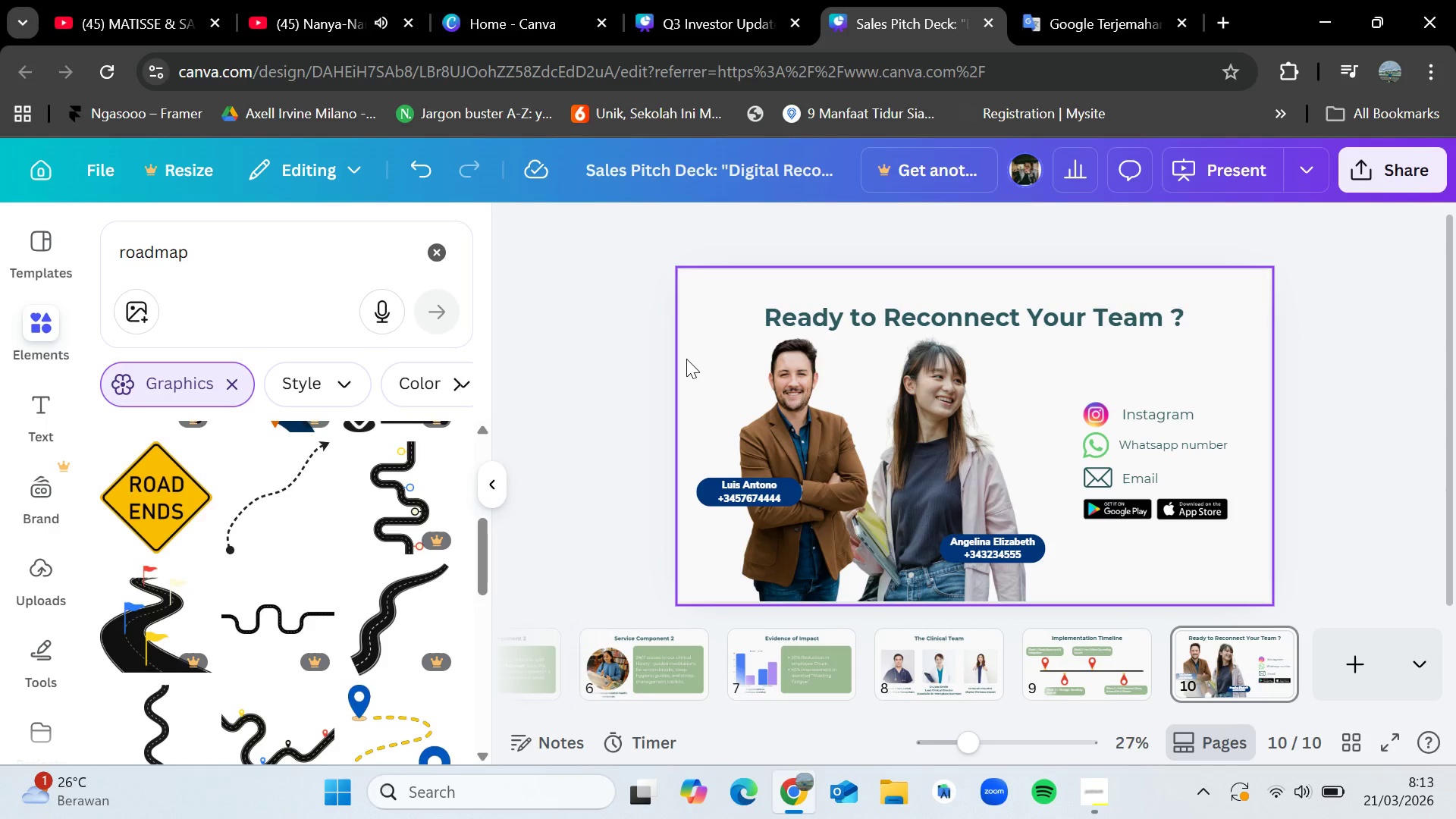 
left_click_drag(start_coordinate=[679, 359], to_coordinate=[1012, 587])
 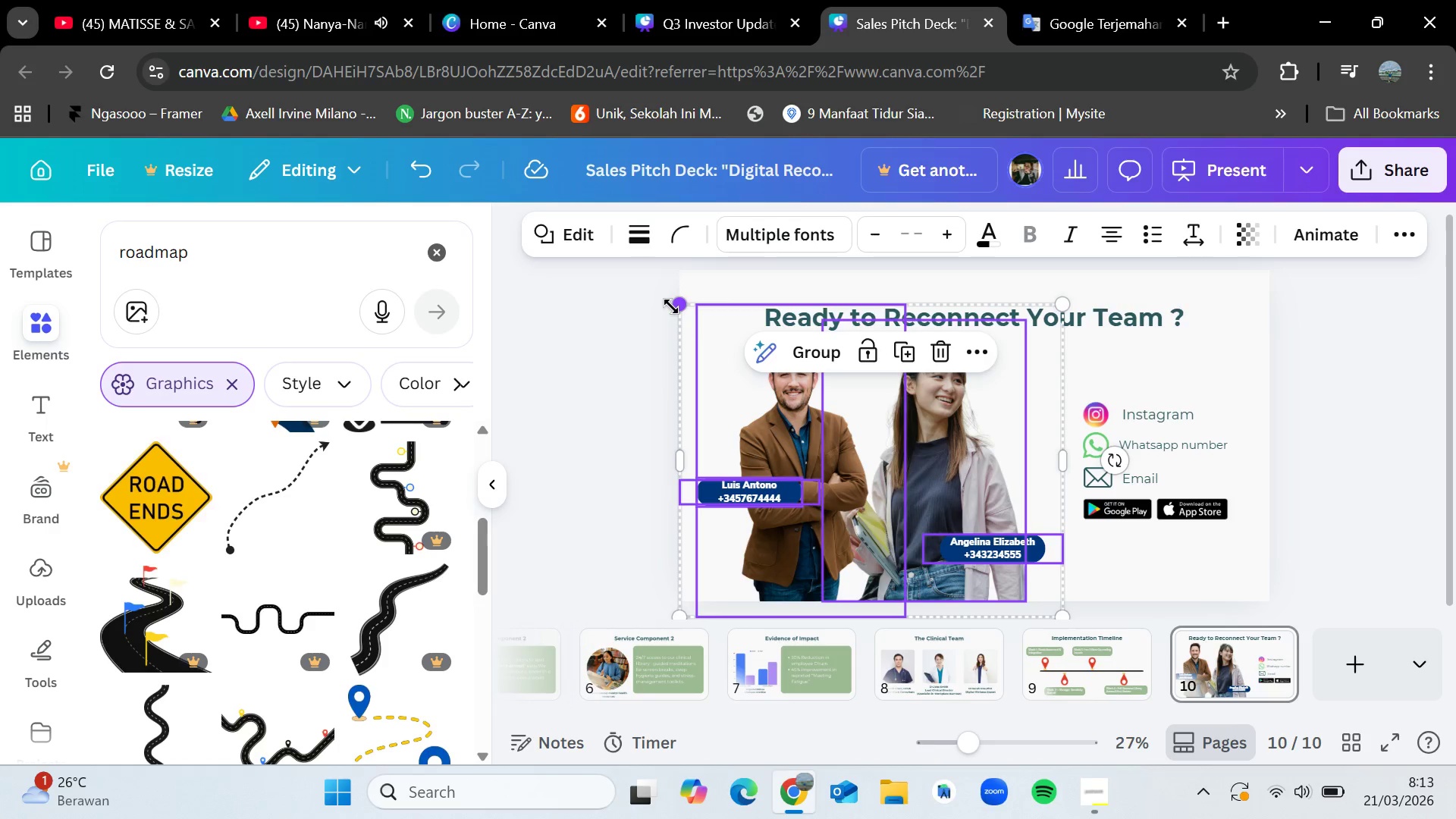 
left_click_drag(start_coordinate=[675, 306], to_coordinate=[703, 341])
 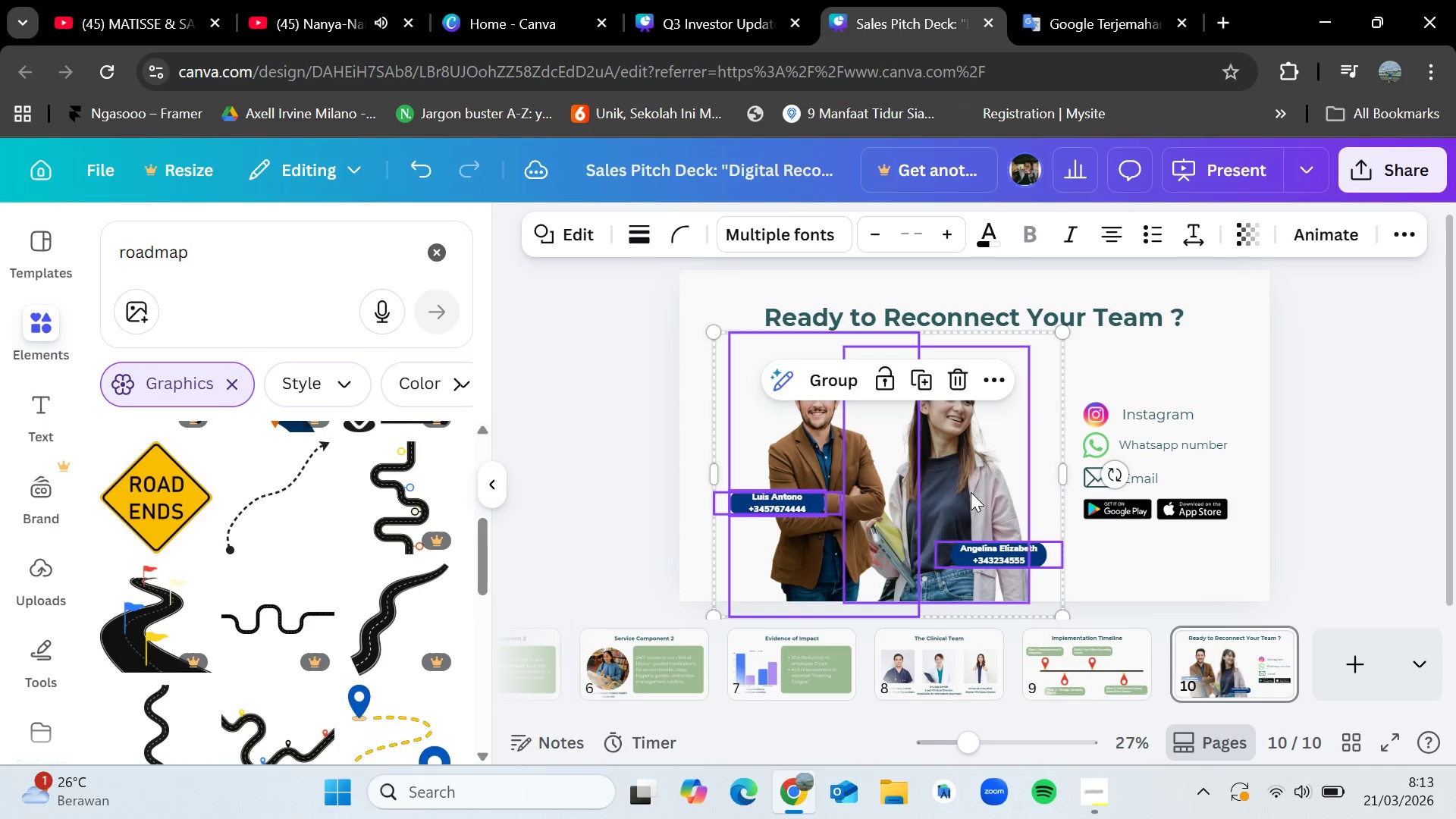 
left_click_drag(start_coordinate=[972, 492], to_coordinate=[961, 492])
 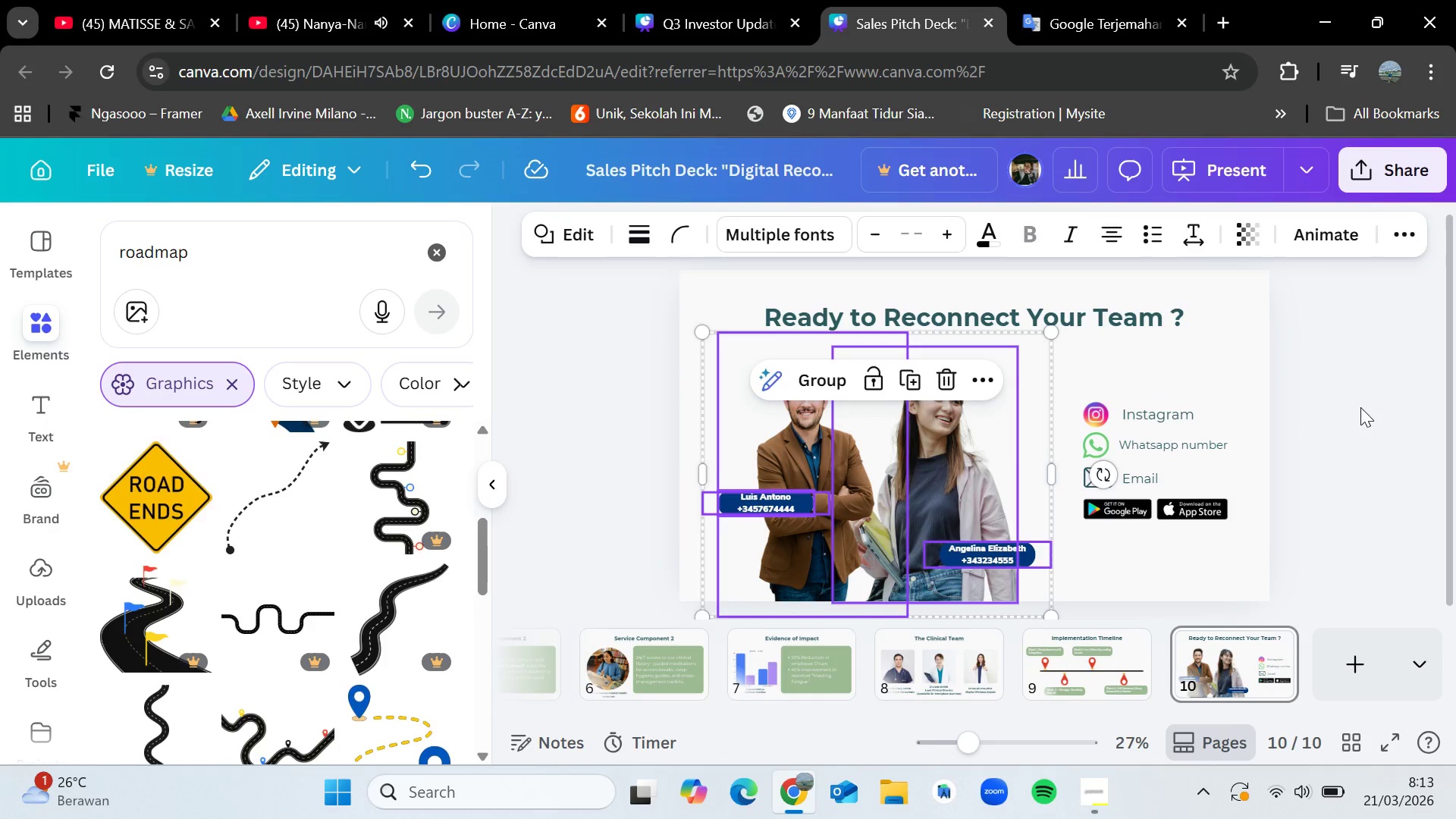 
left_click([1363, 406])
 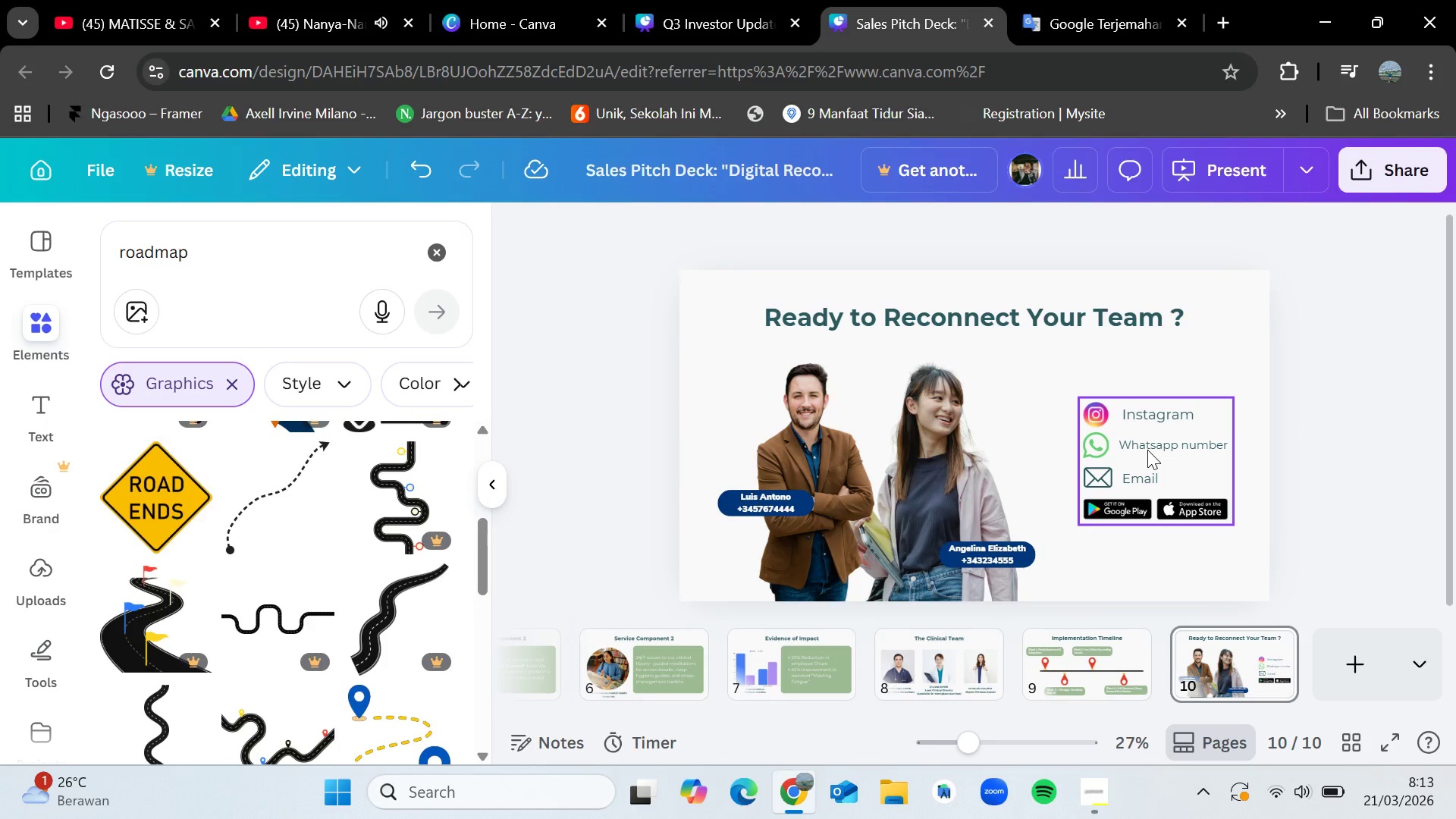 
left_click_drag(start_coordinate=[1147, 450], to_coordinate=[1146, 508])
 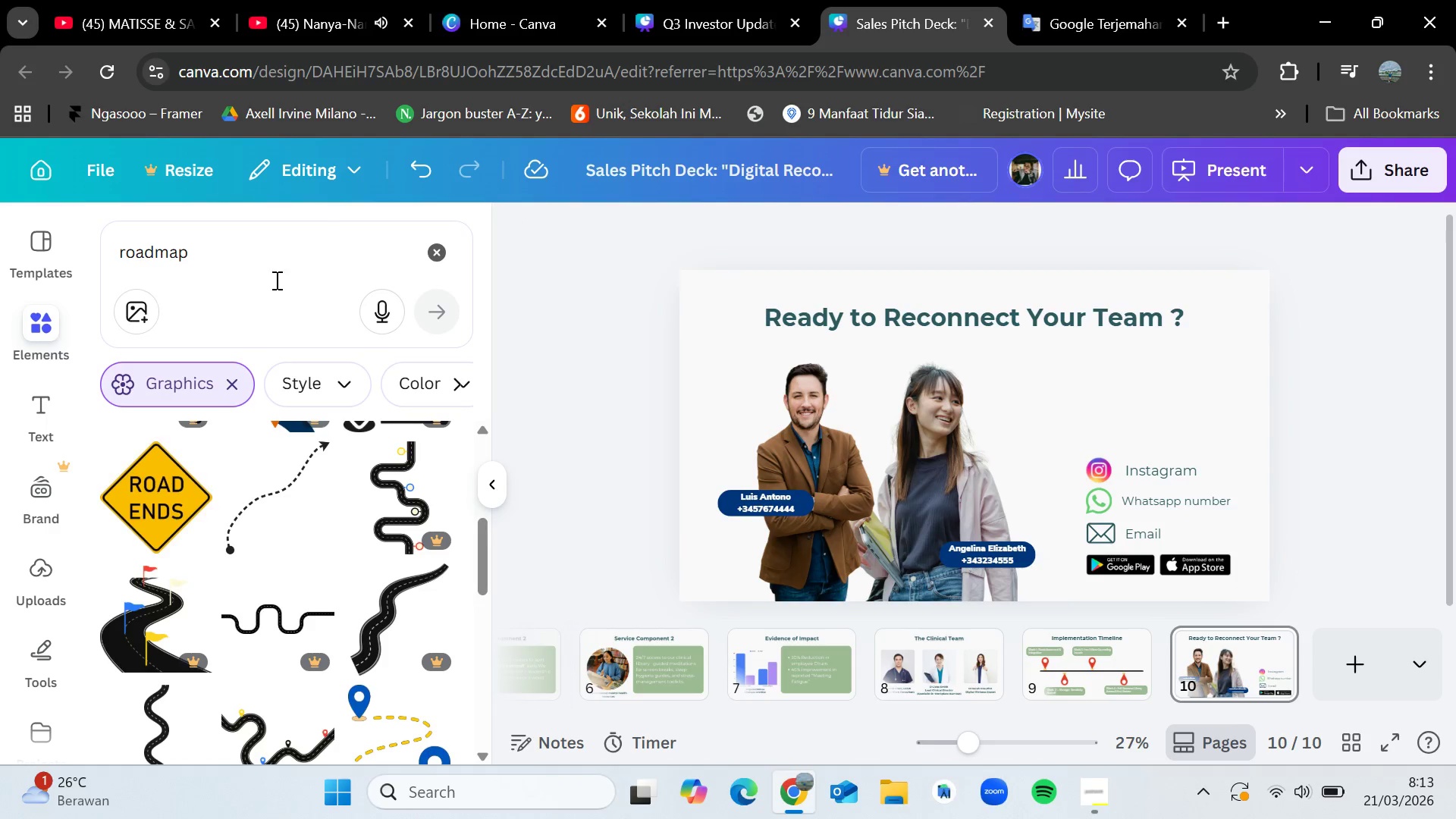 
left_click_drag(start_coordinate=[262, 271], to_coordinate=[129, 259])
 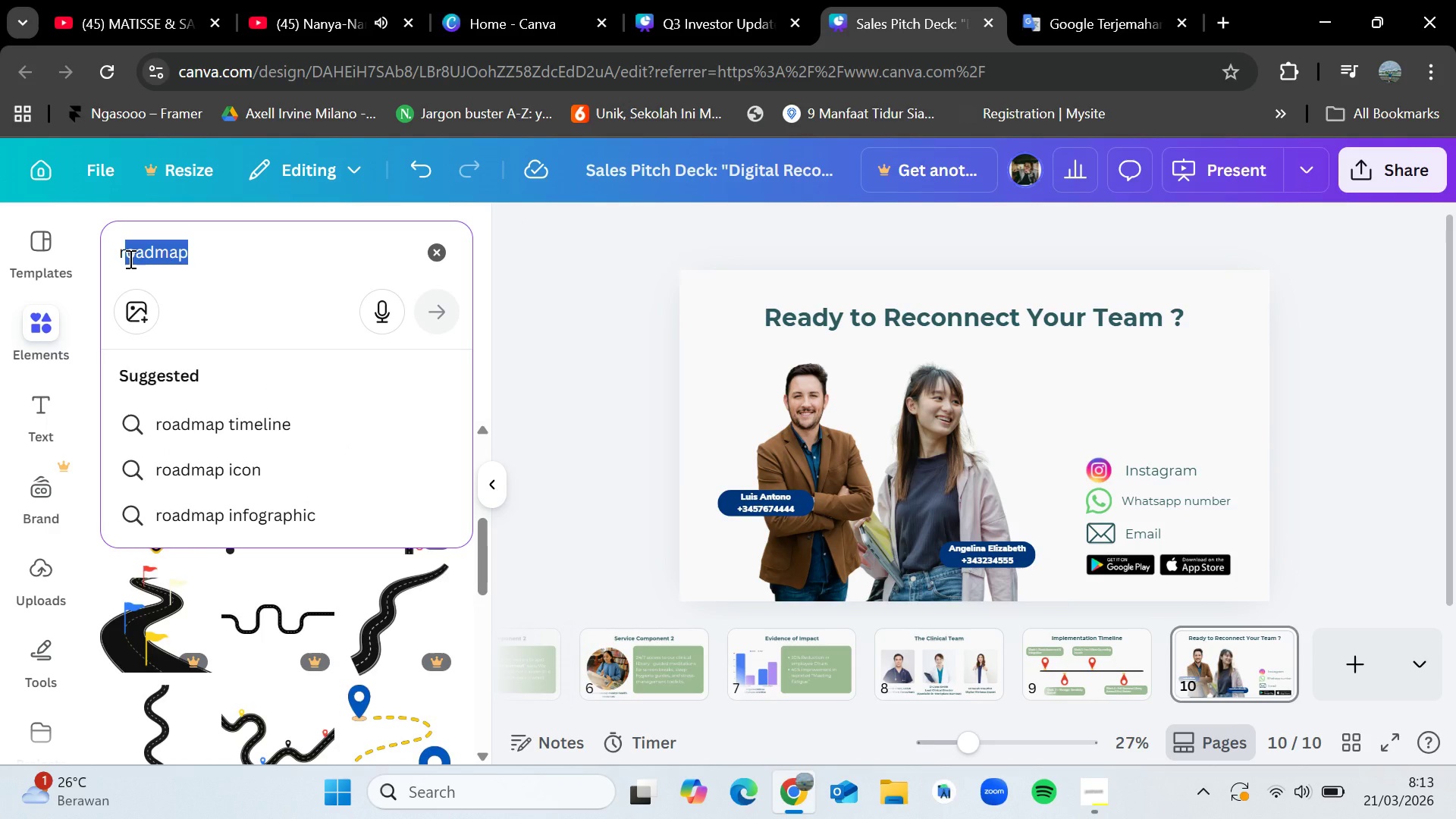 
key(Backspace)
key(Backspace)
key(Backspace)
type(contact)
 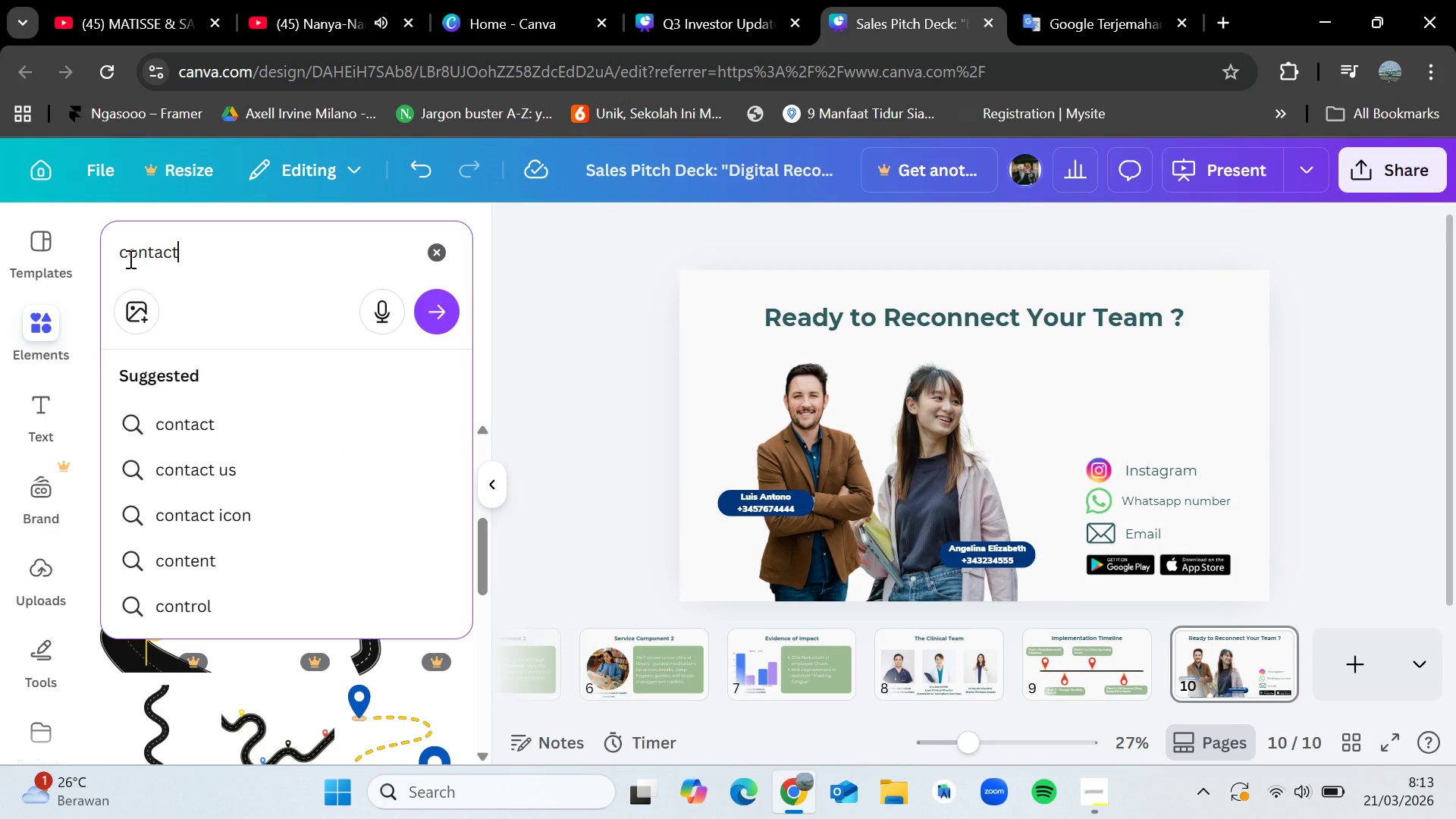 
key(Enter)
 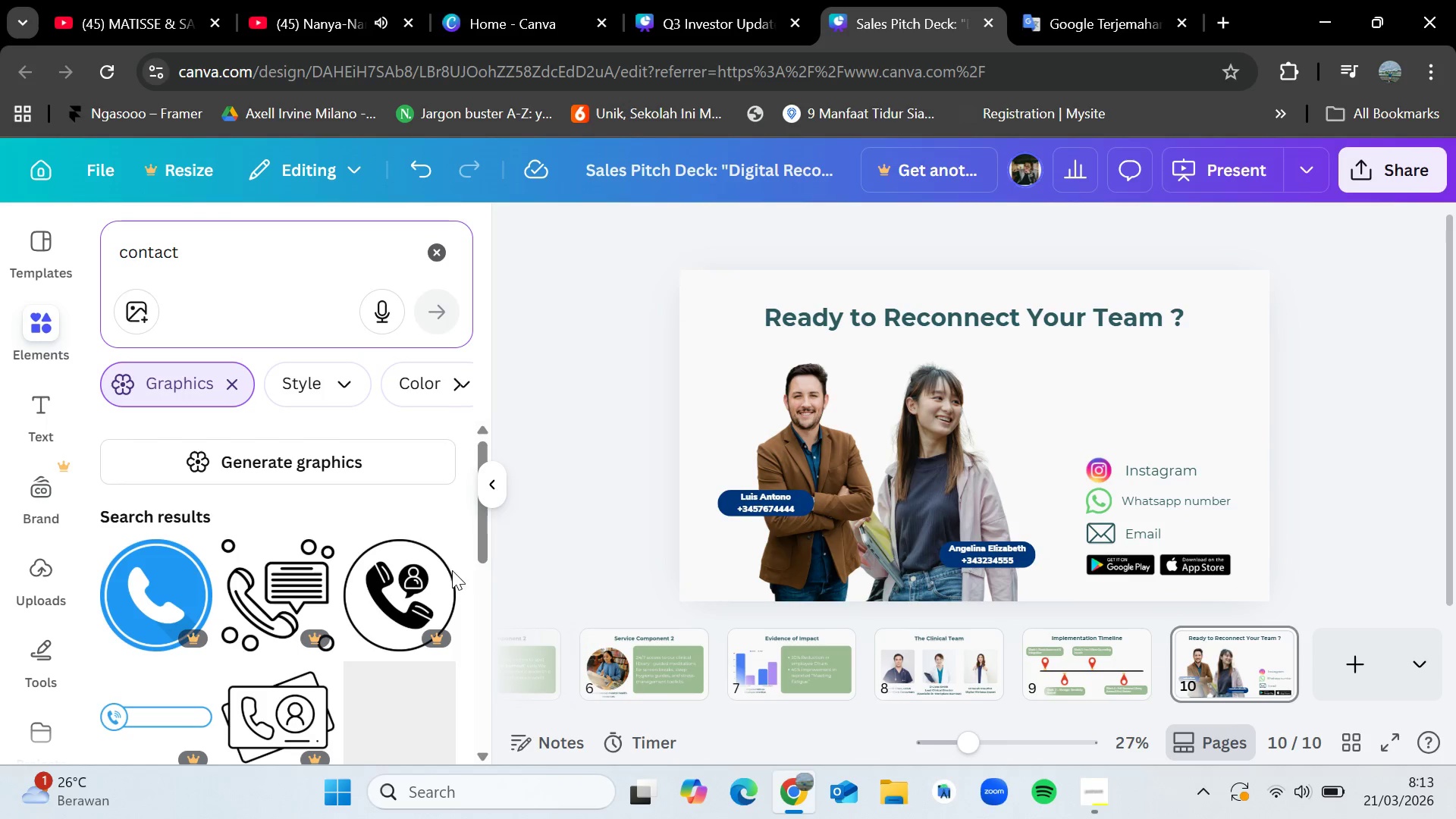 
scroll: coordinate [343, 642], scroll_direction: down, amount: 6.0
 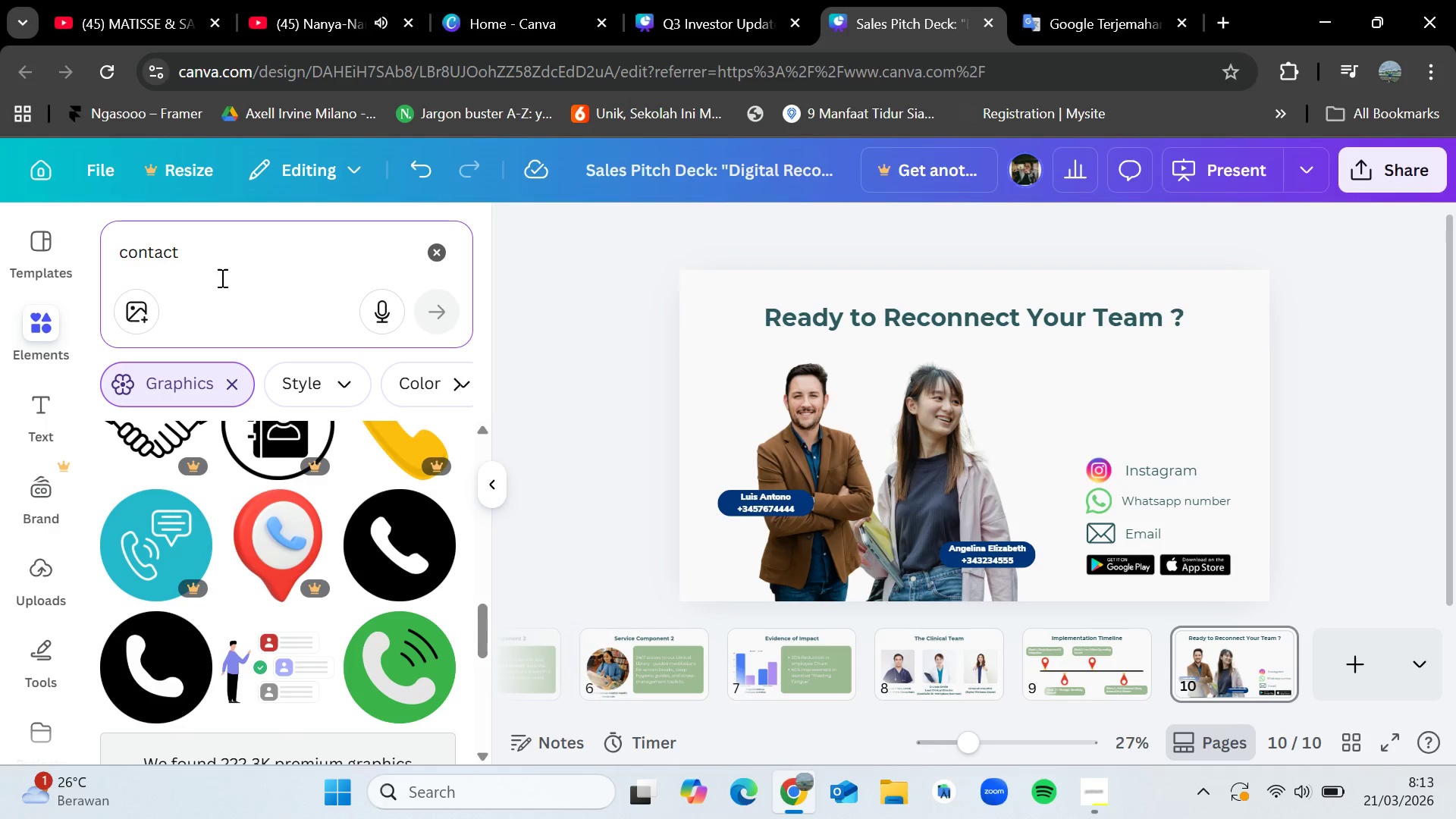 
left_click([214, 259])
 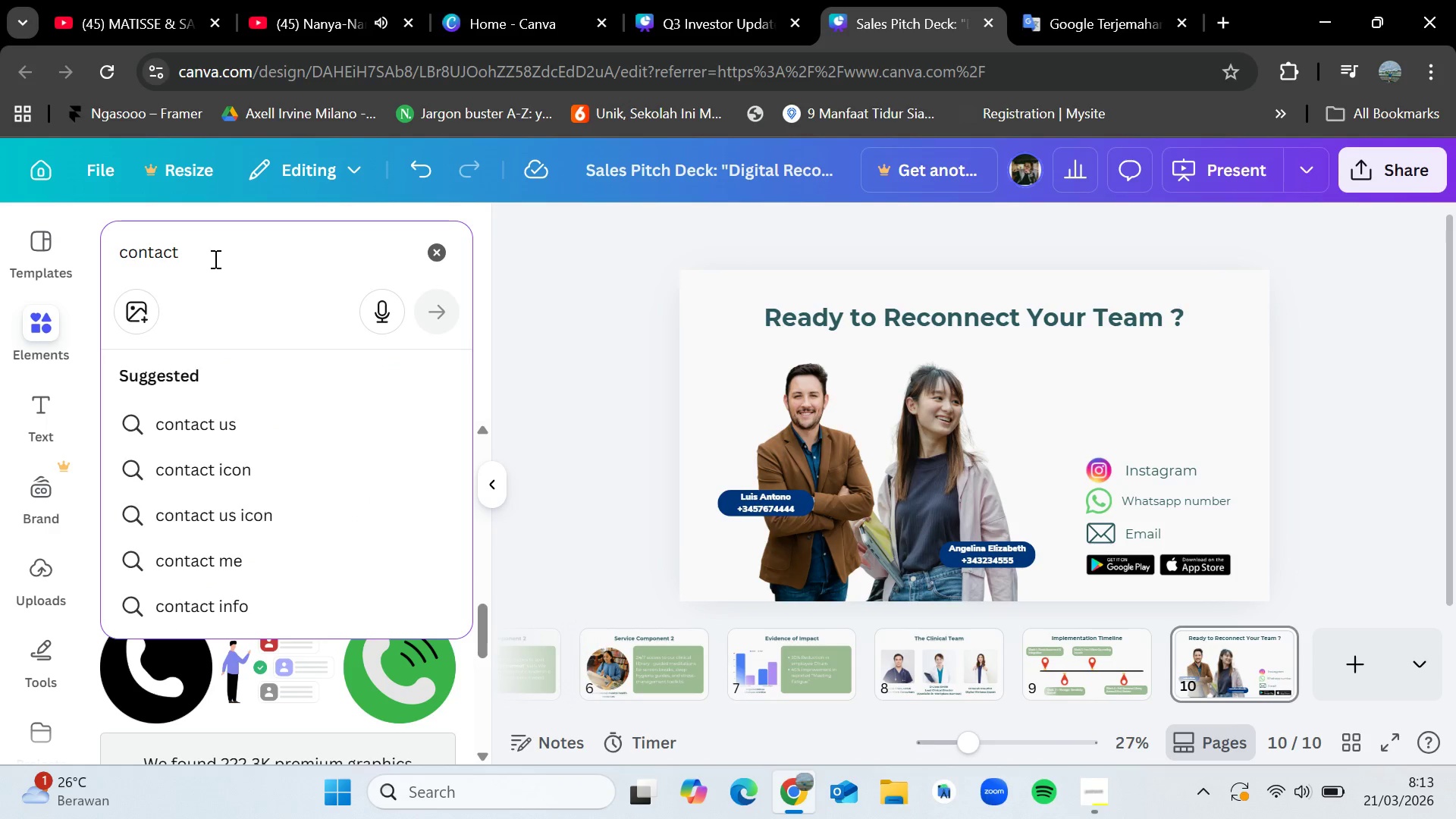 
type( us)
 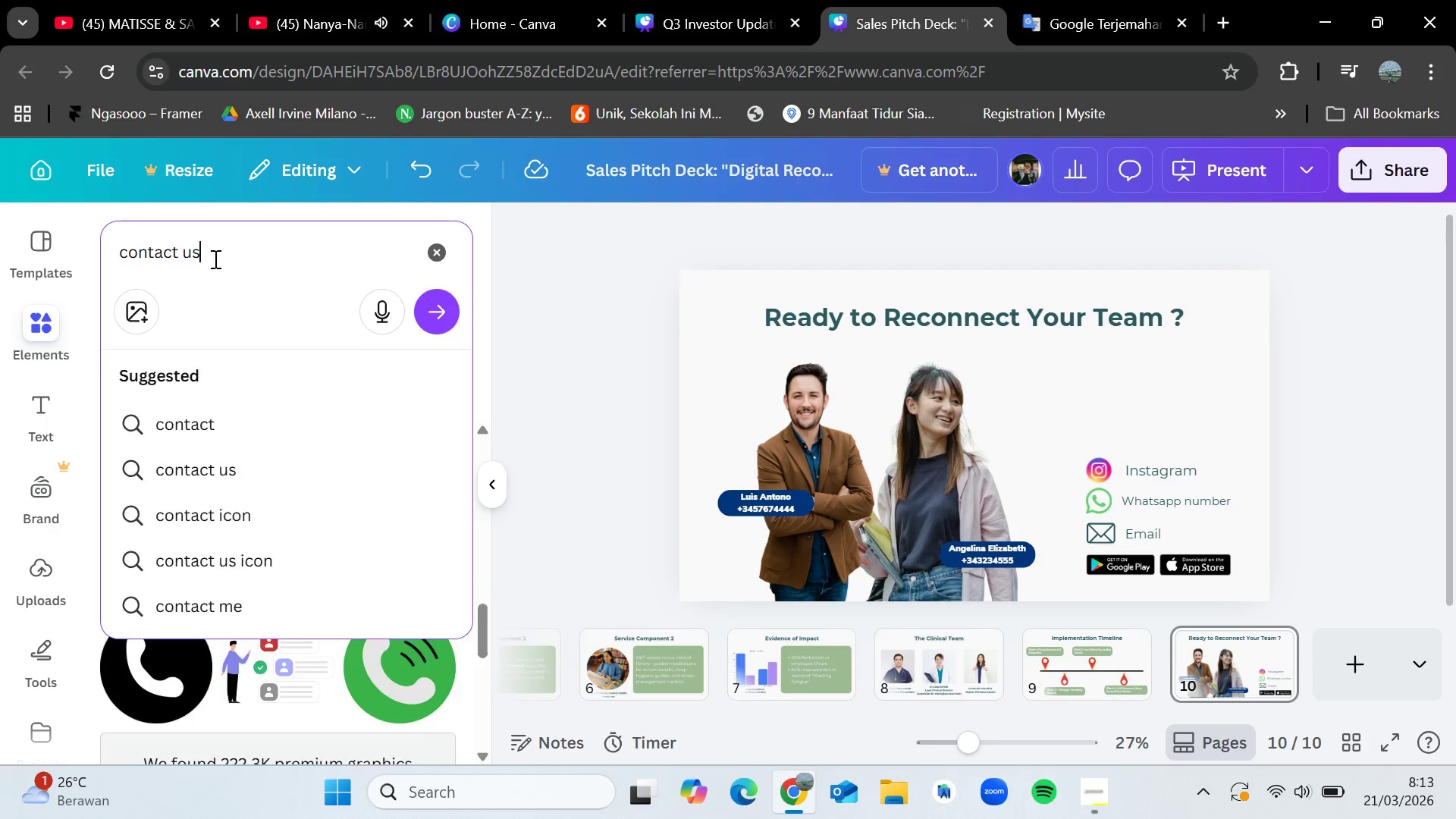 
key(Enter)
 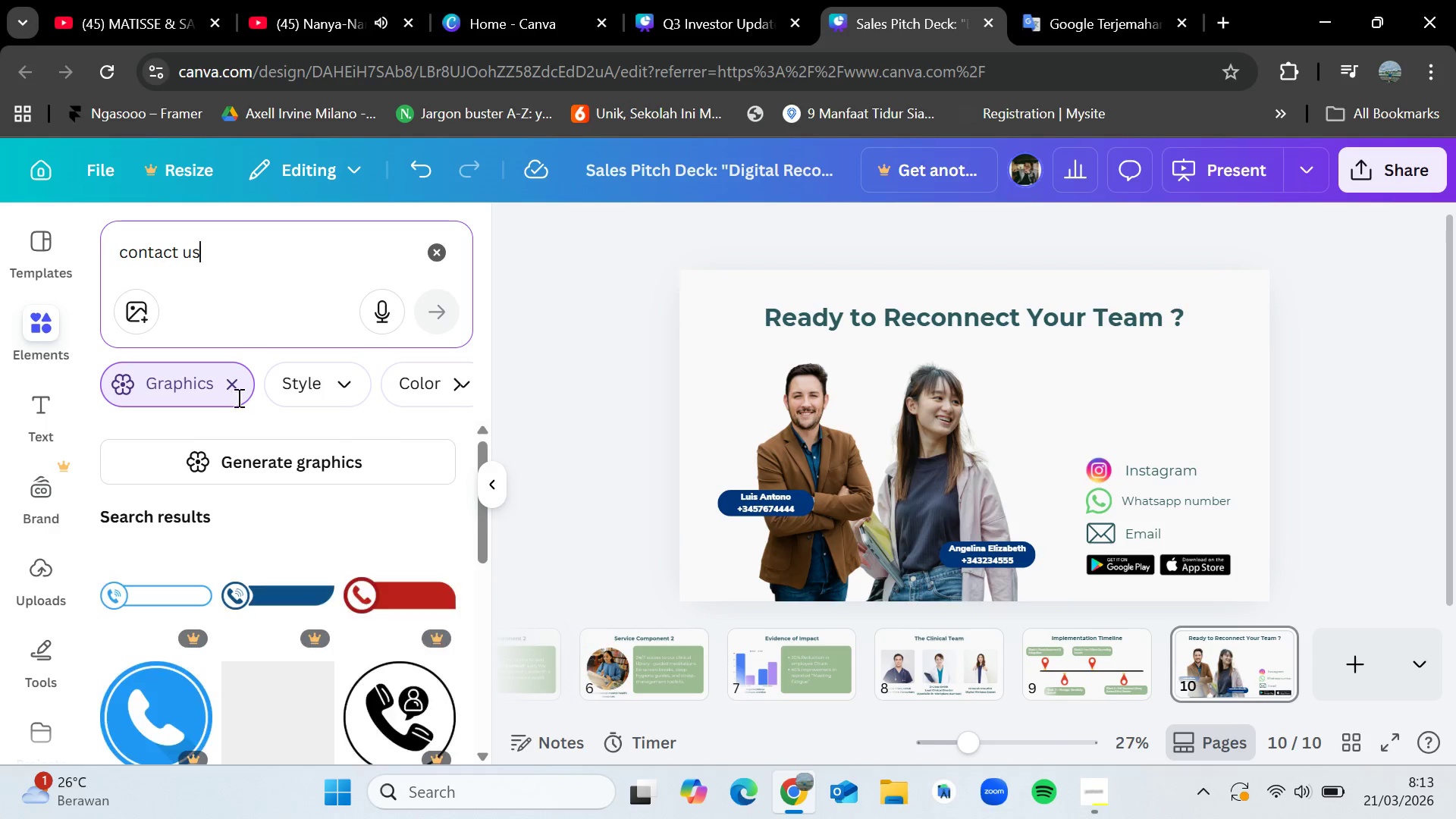 
scroll: coordinate [293, 676], scroll_direction: down, amount: 4.0
 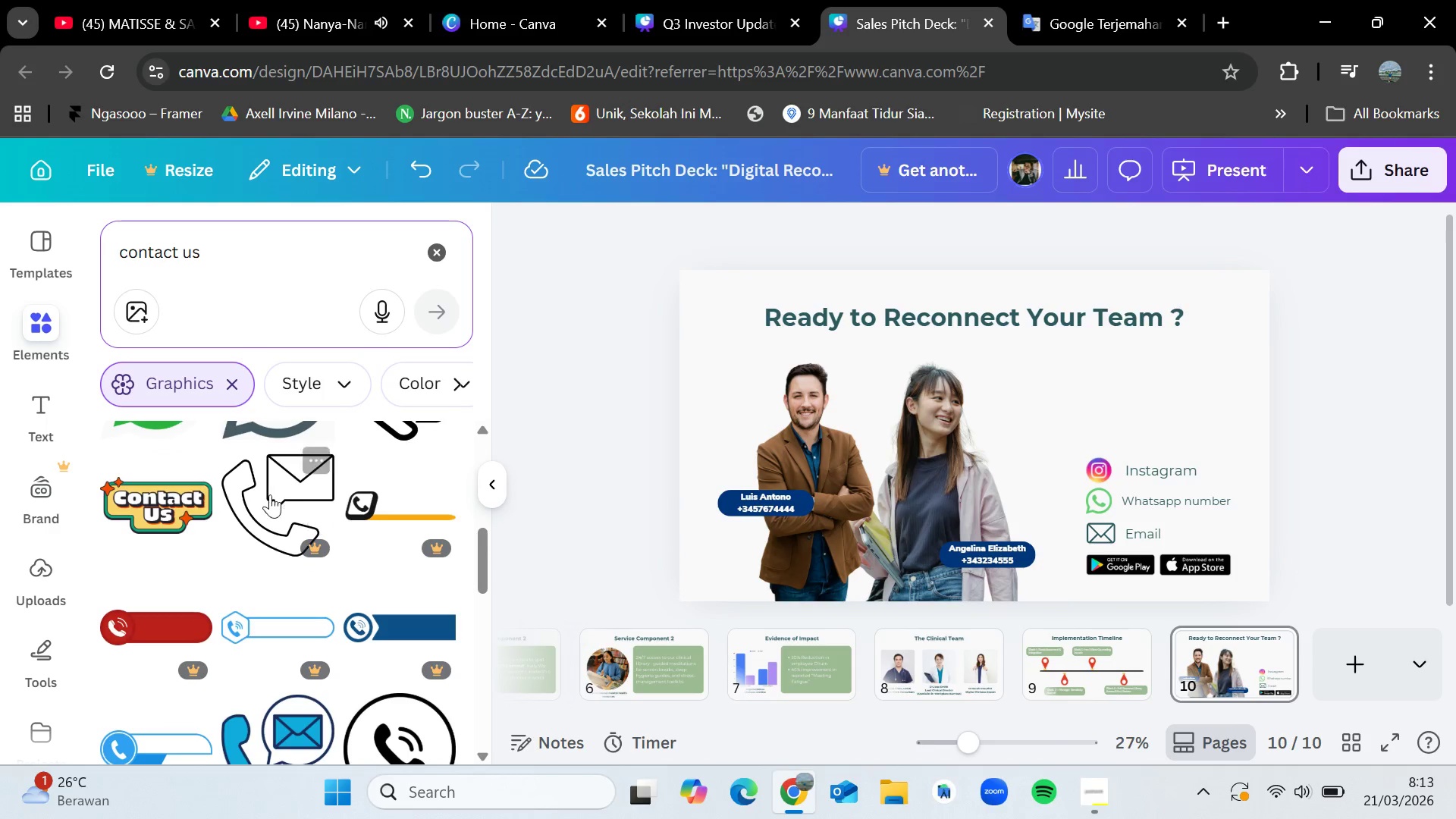 
left_click_drag(start_coordinate=[146, 504], to_coordinate=[1057, 388])
 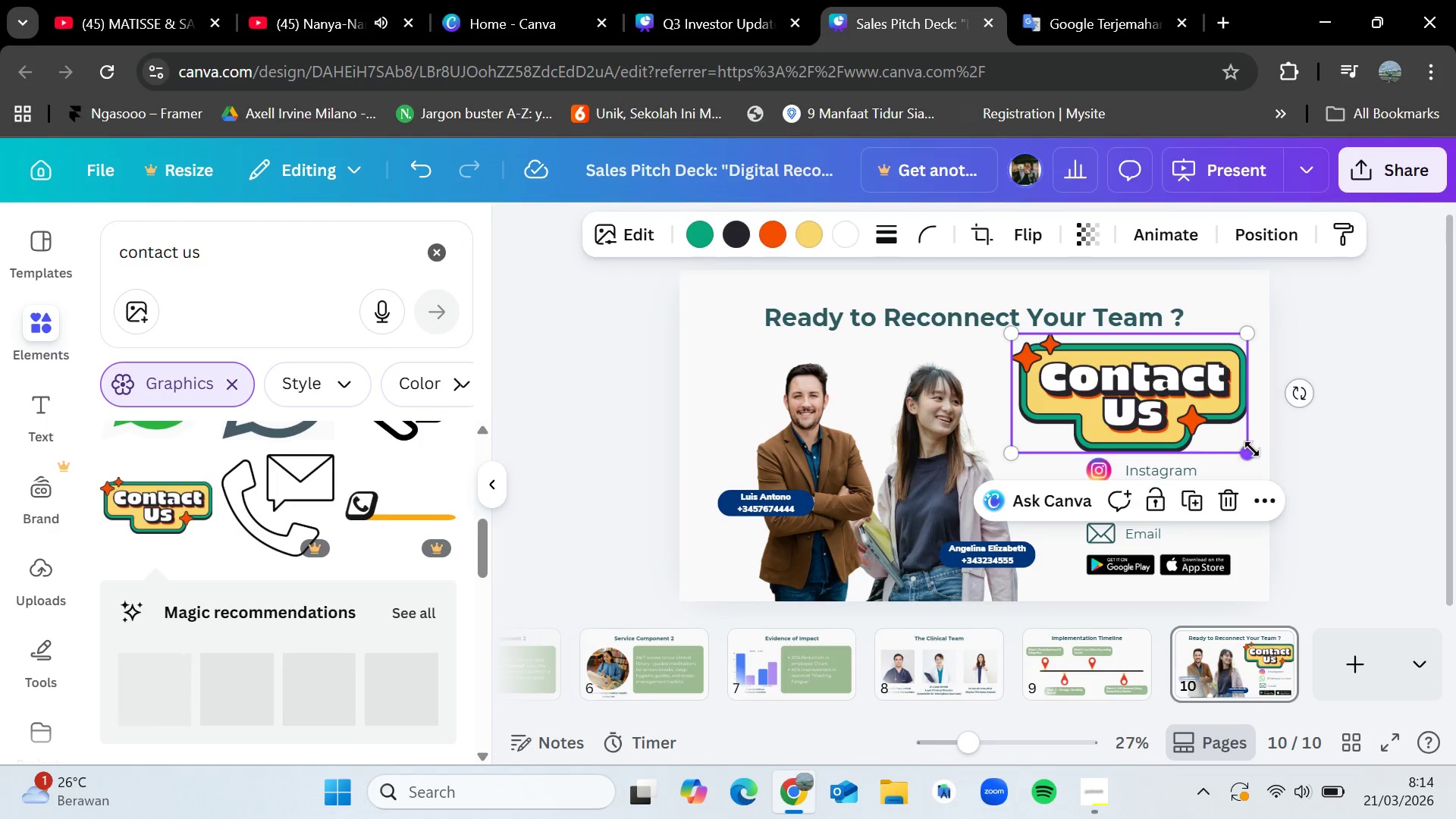 
left_click_drag(start_coordinate=[1250, 449], to_coordinate=[1158, 422])
 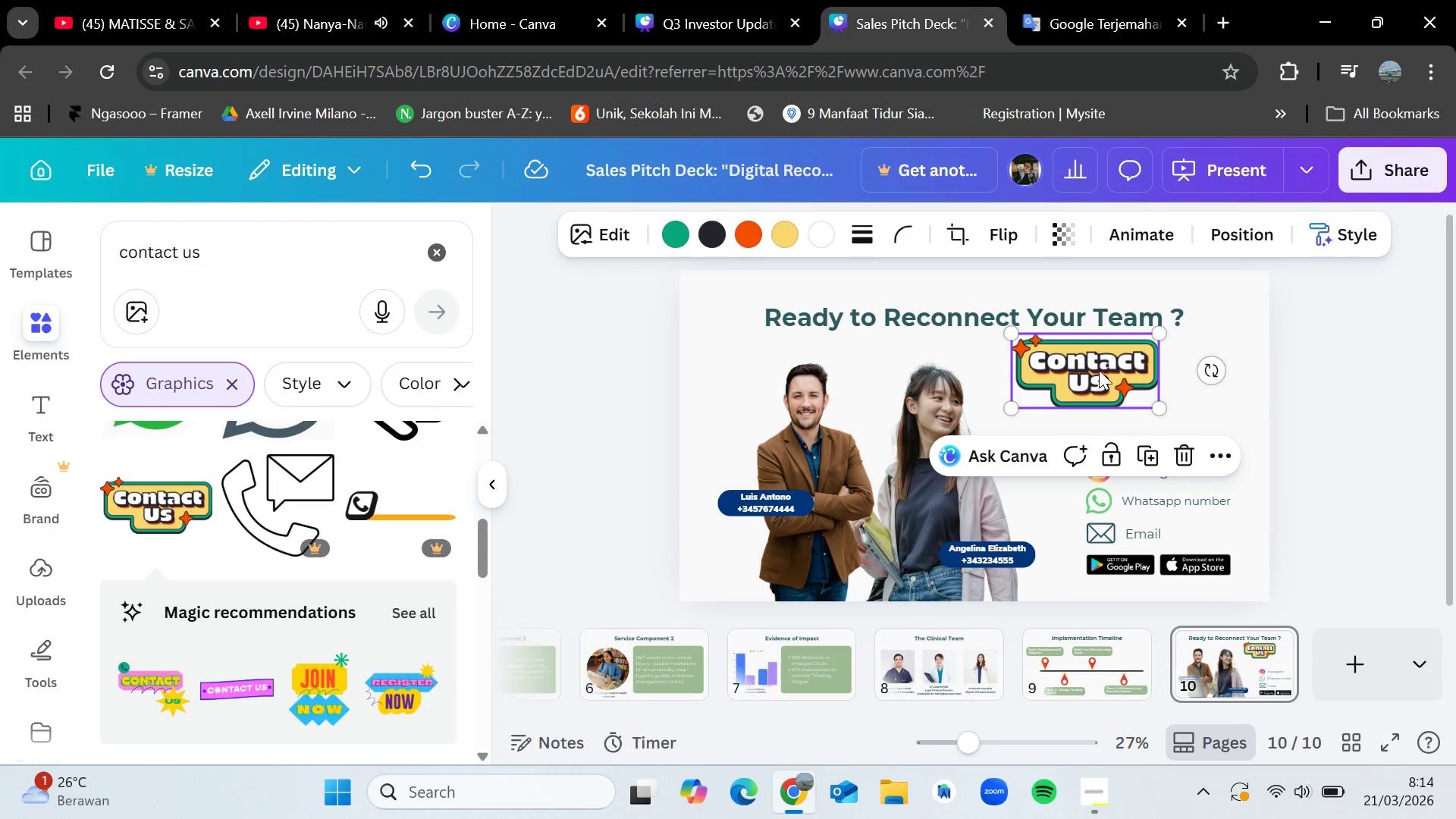 
left_click_drag(start_coordinate=[1098, 369], to_coordinate=[1154, 389])
 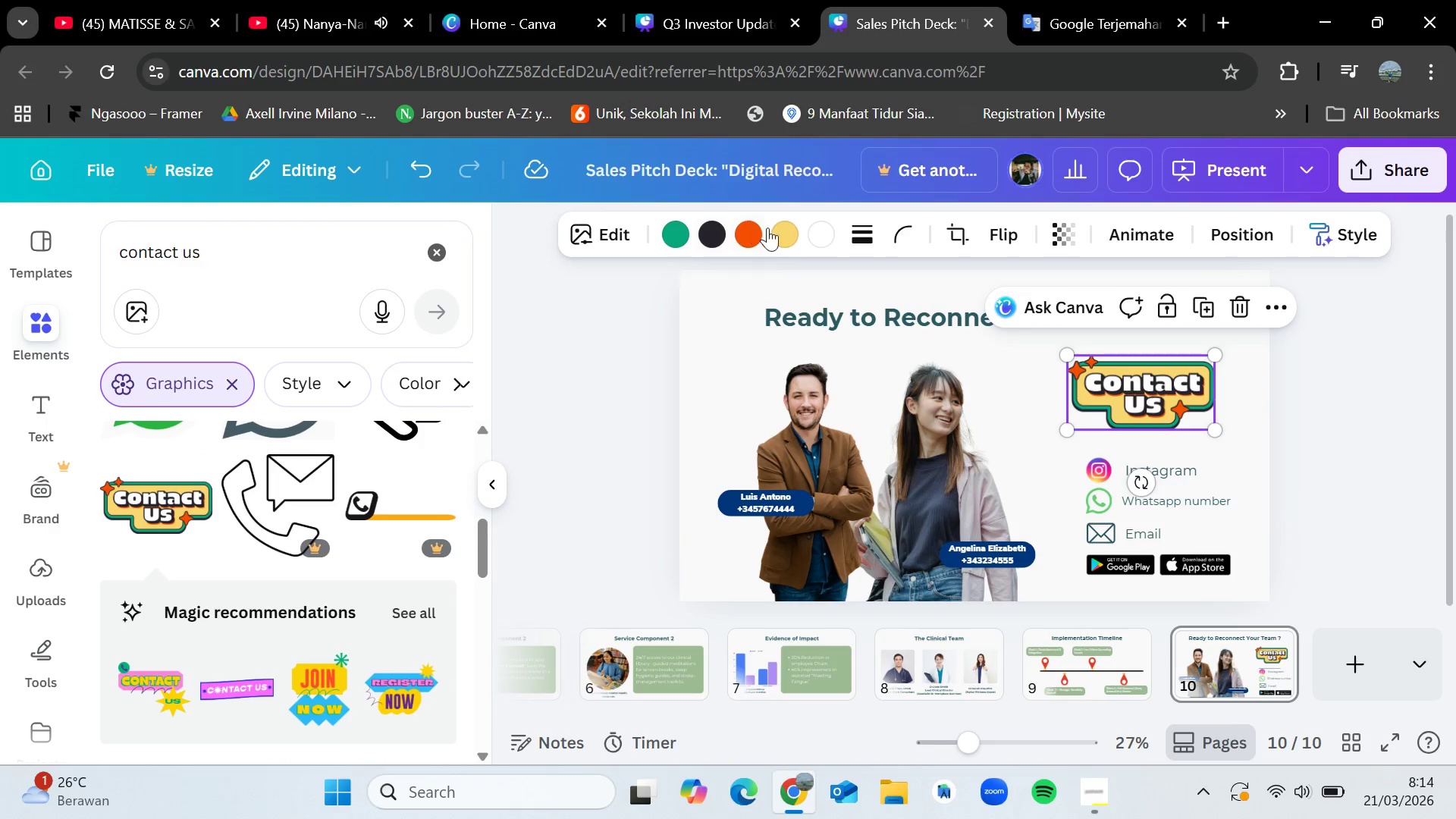 
left_click([784, 233])
 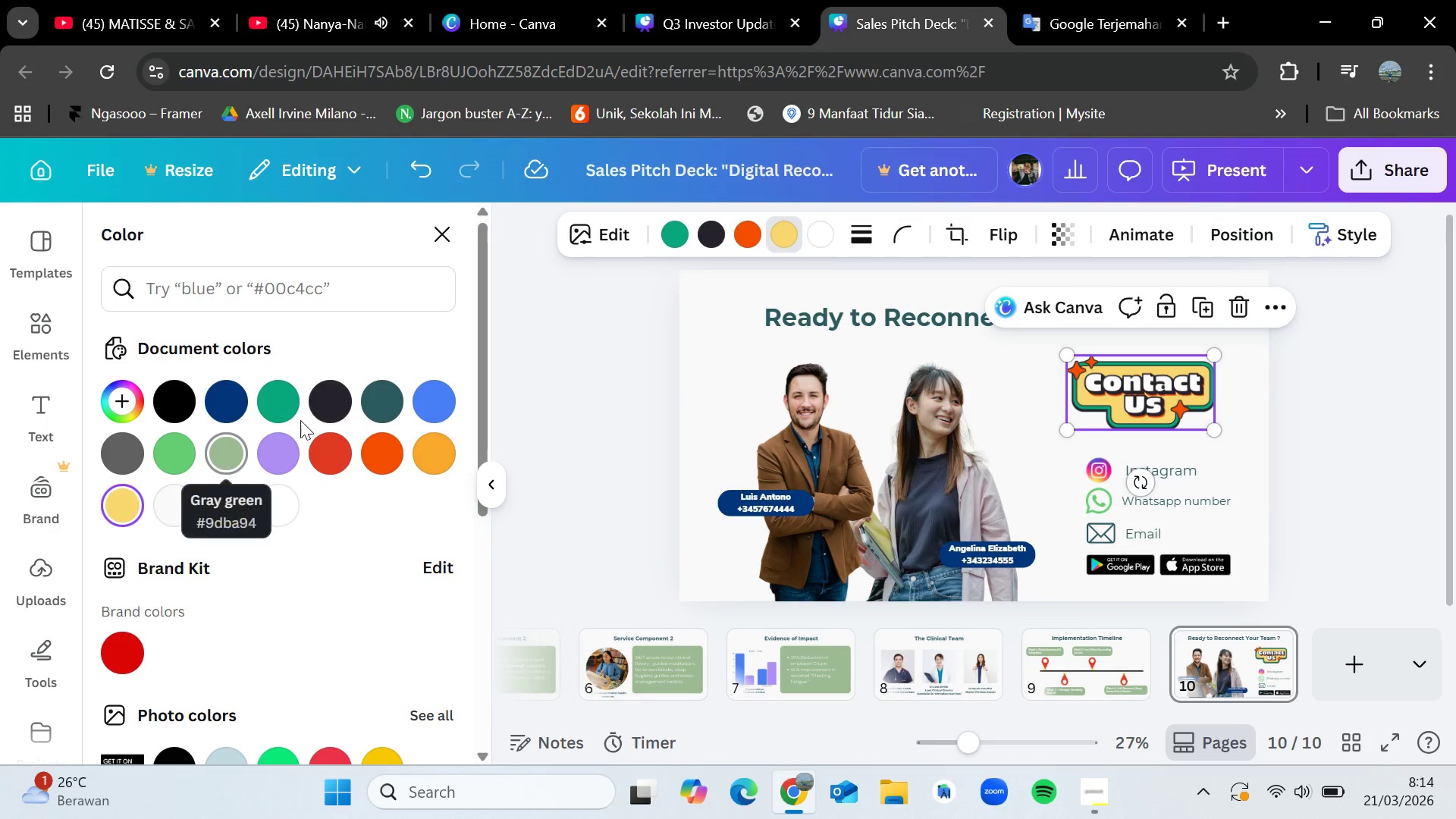 
left_click([377, 399])
 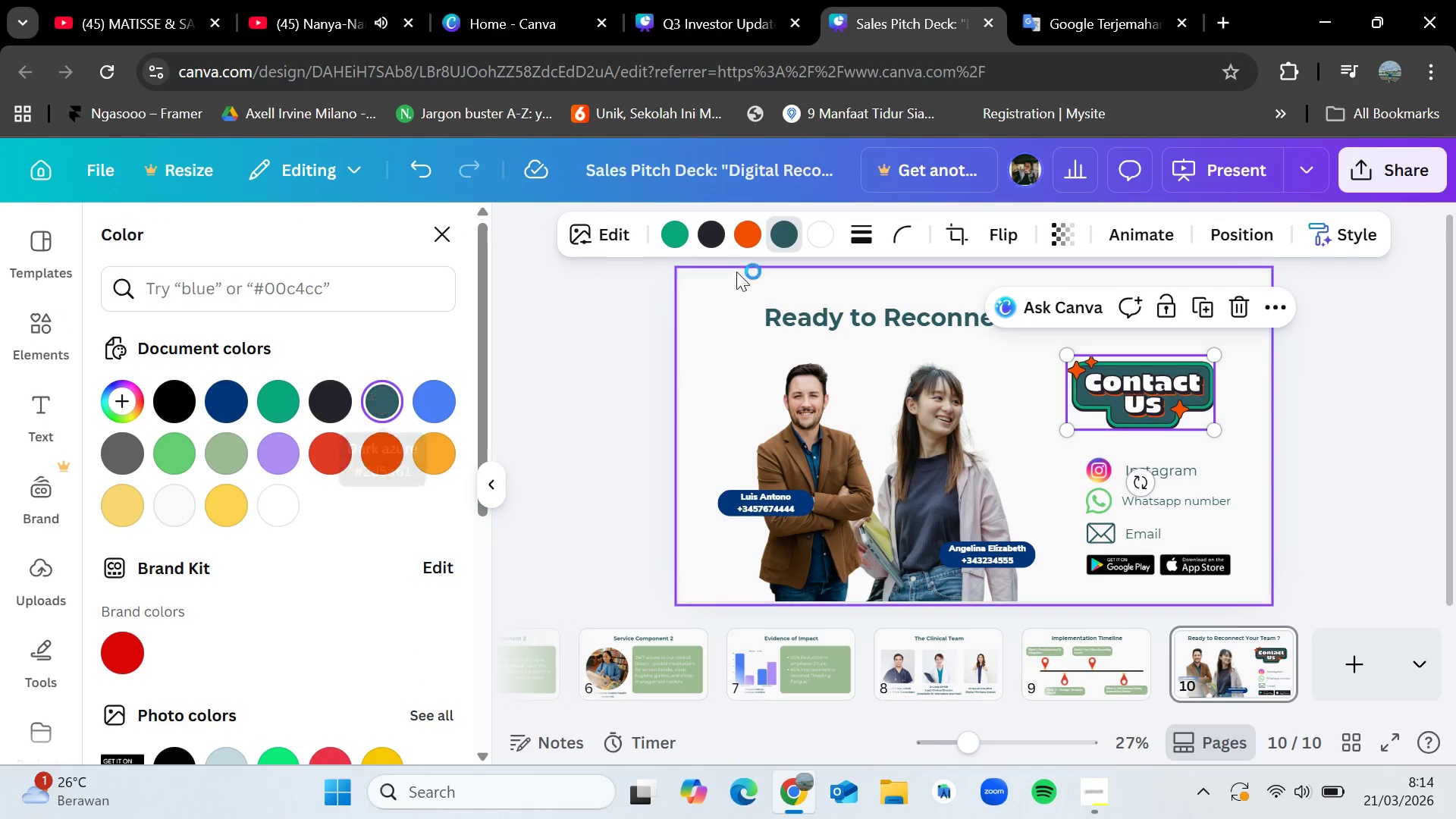 
mouse_move([679, 256])
 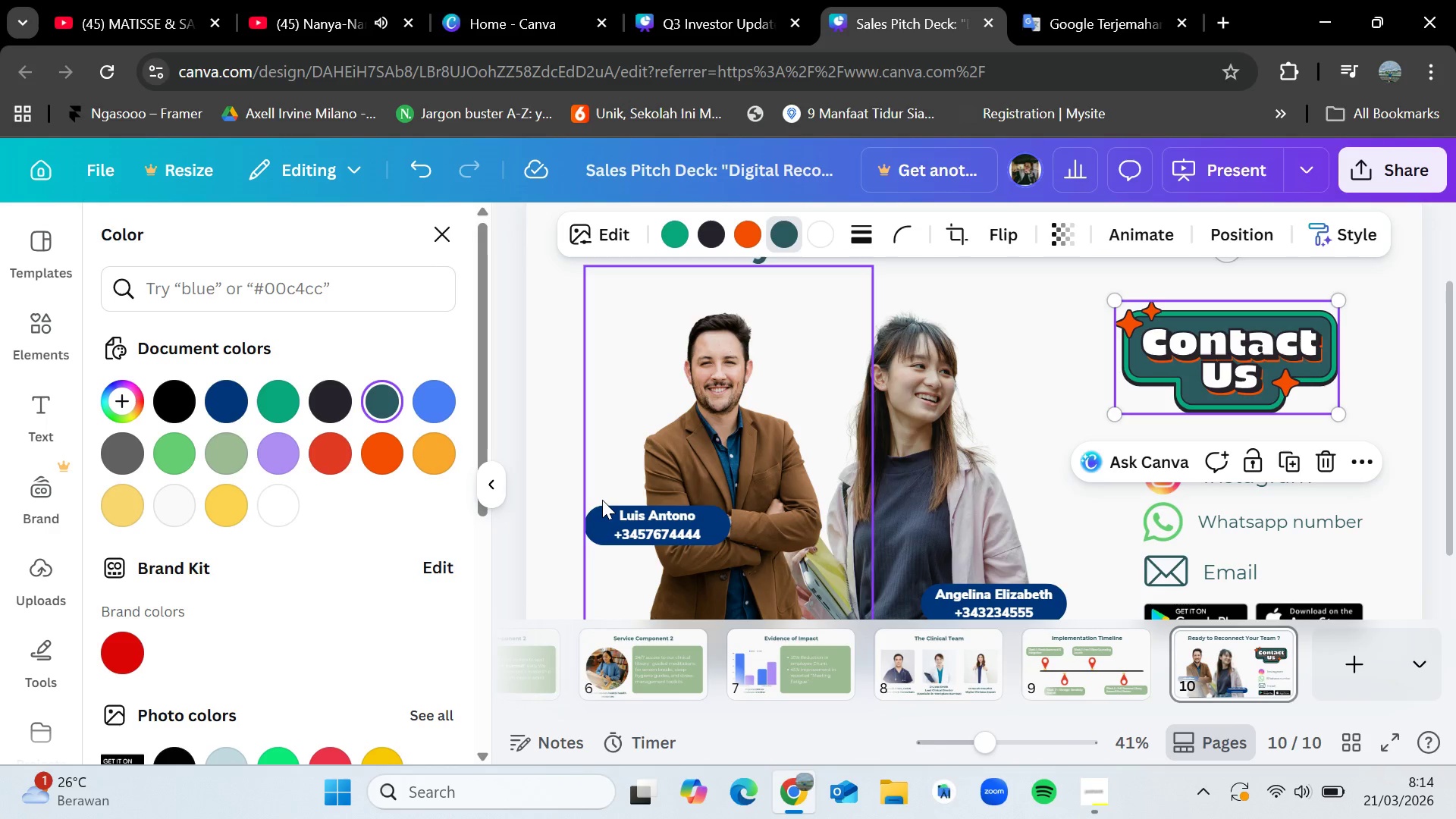 
left_click([607, 505])
 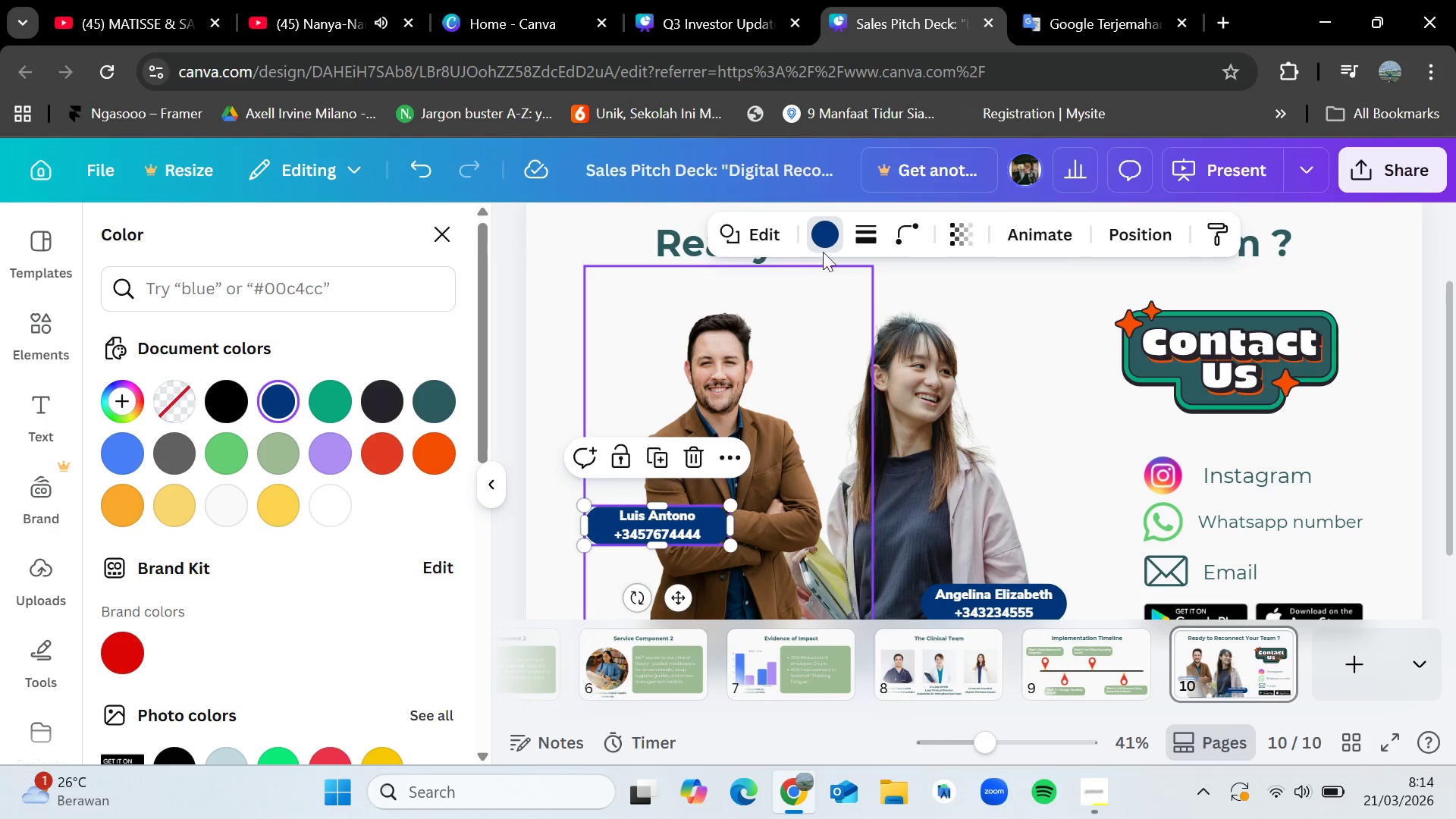 
left_click([831, 240])
 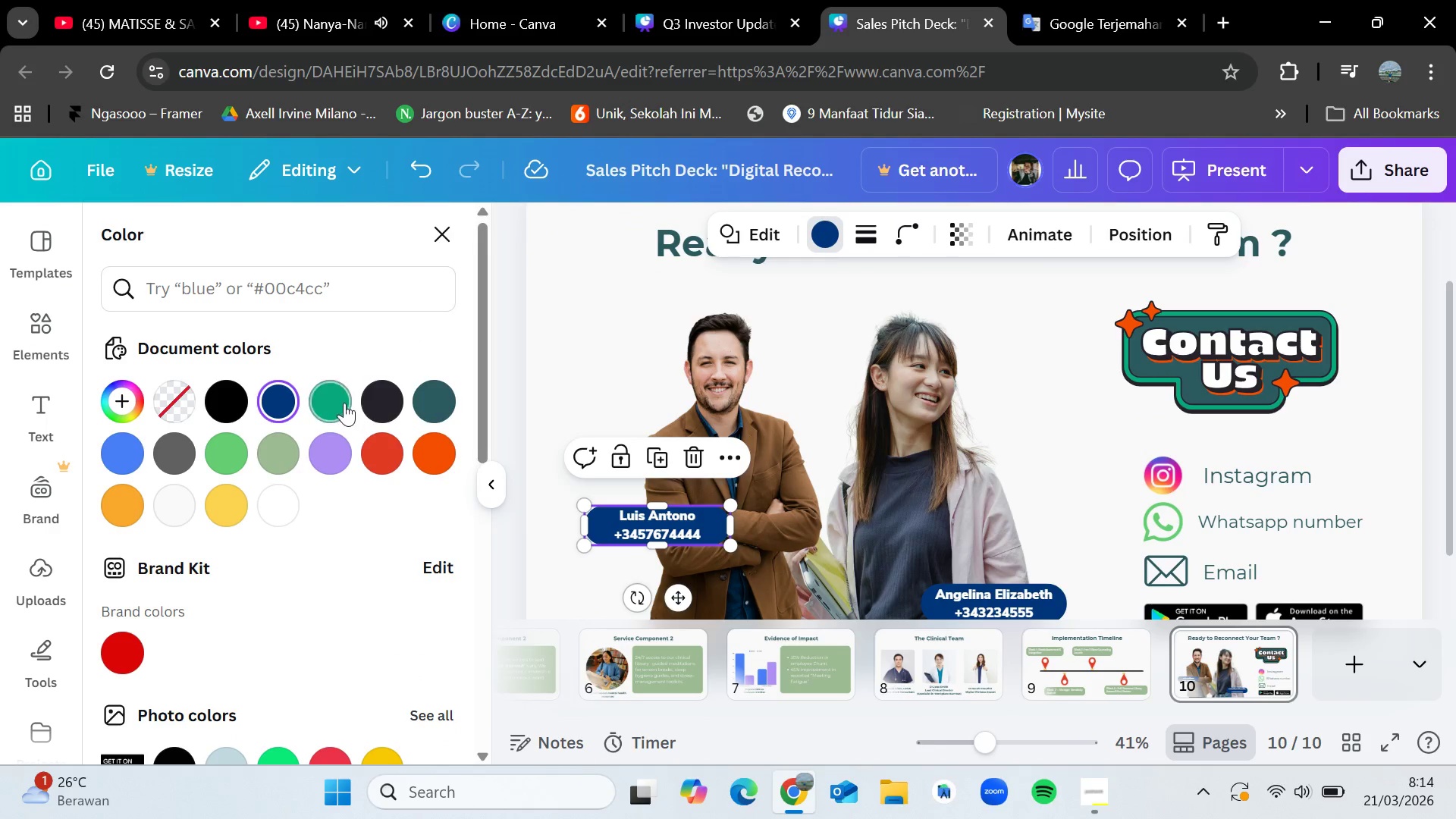 
left_click([425, 396])
 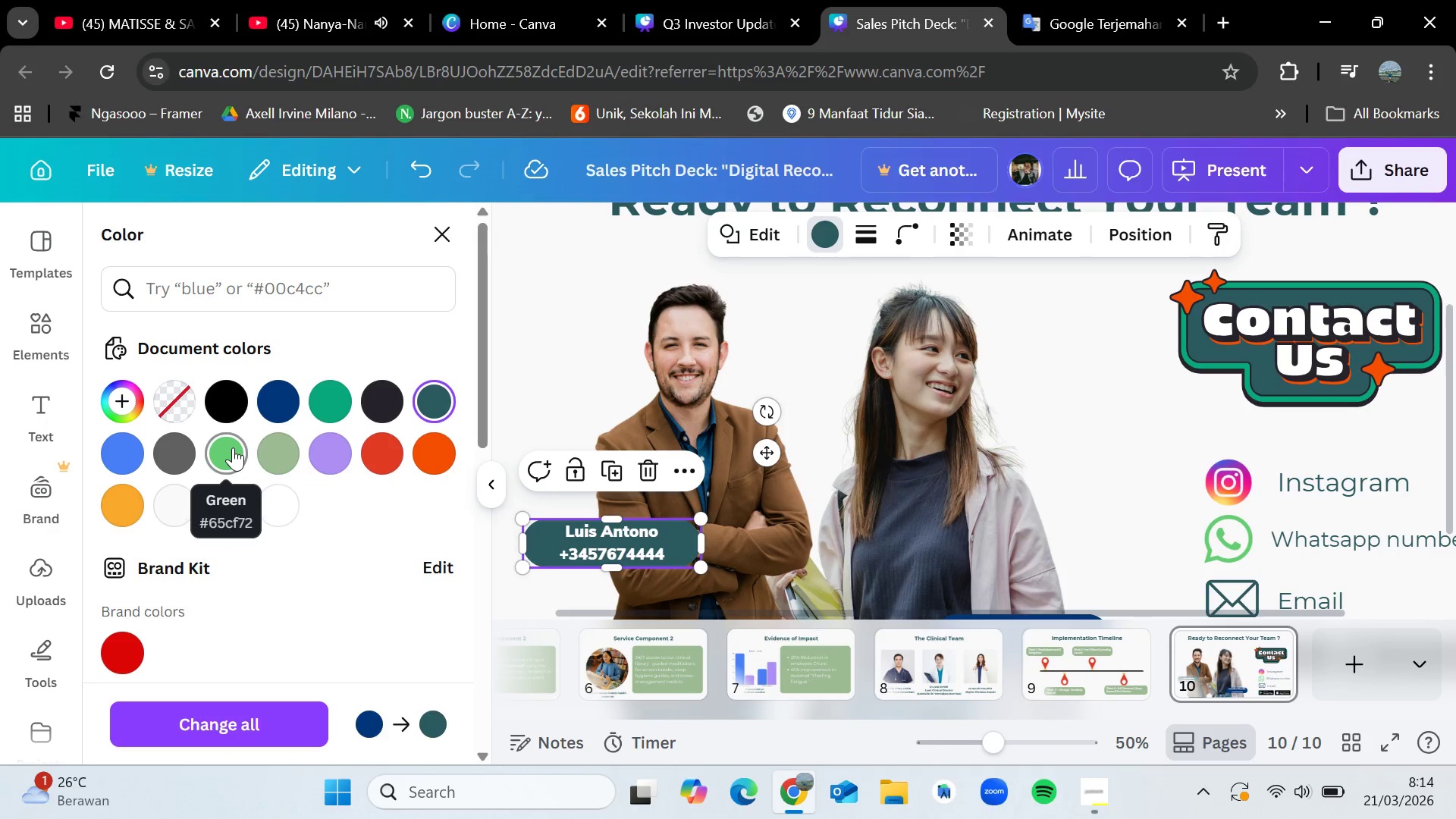 
wait(7.53)
 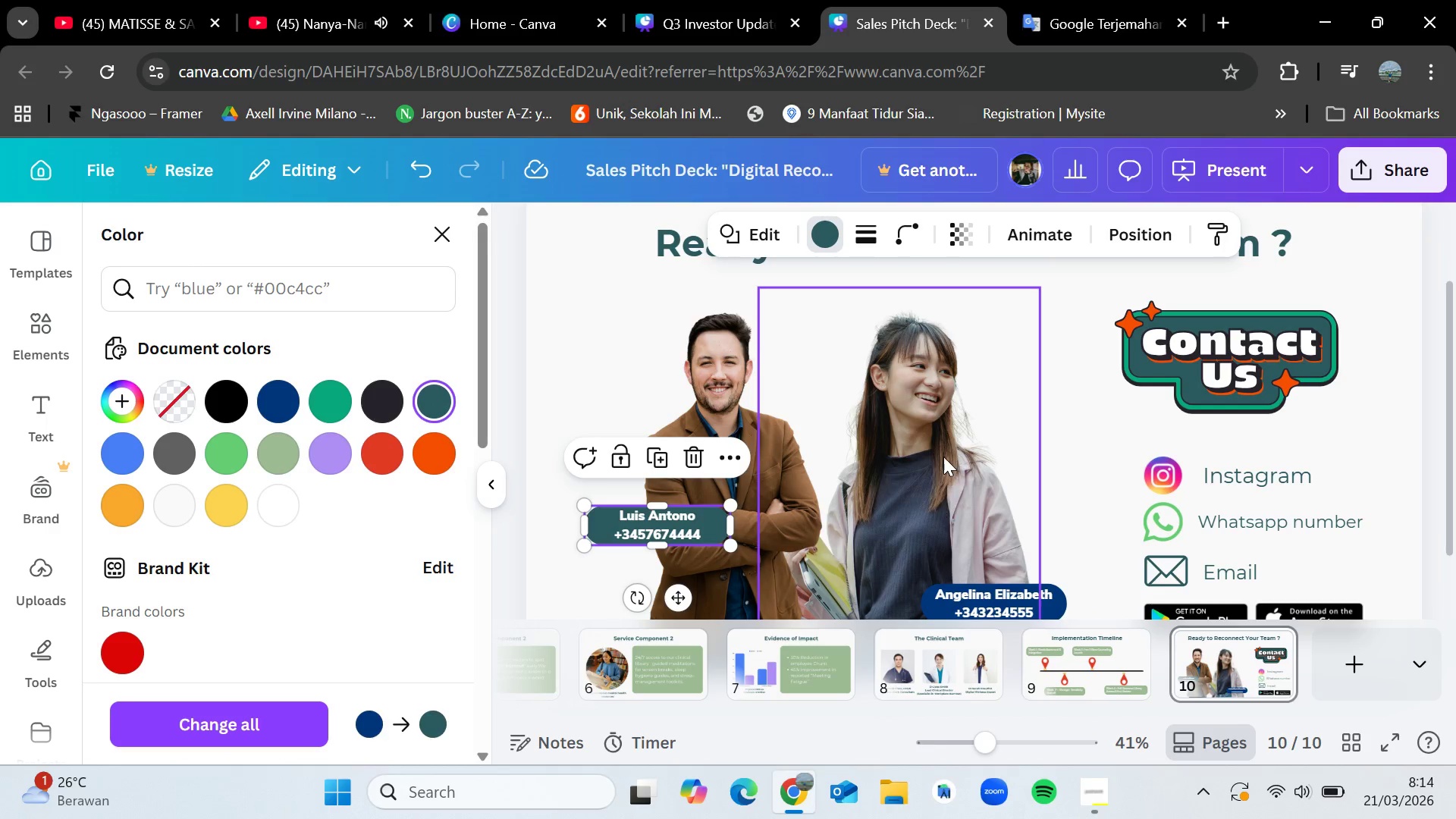 
left_click([1107, 647])
 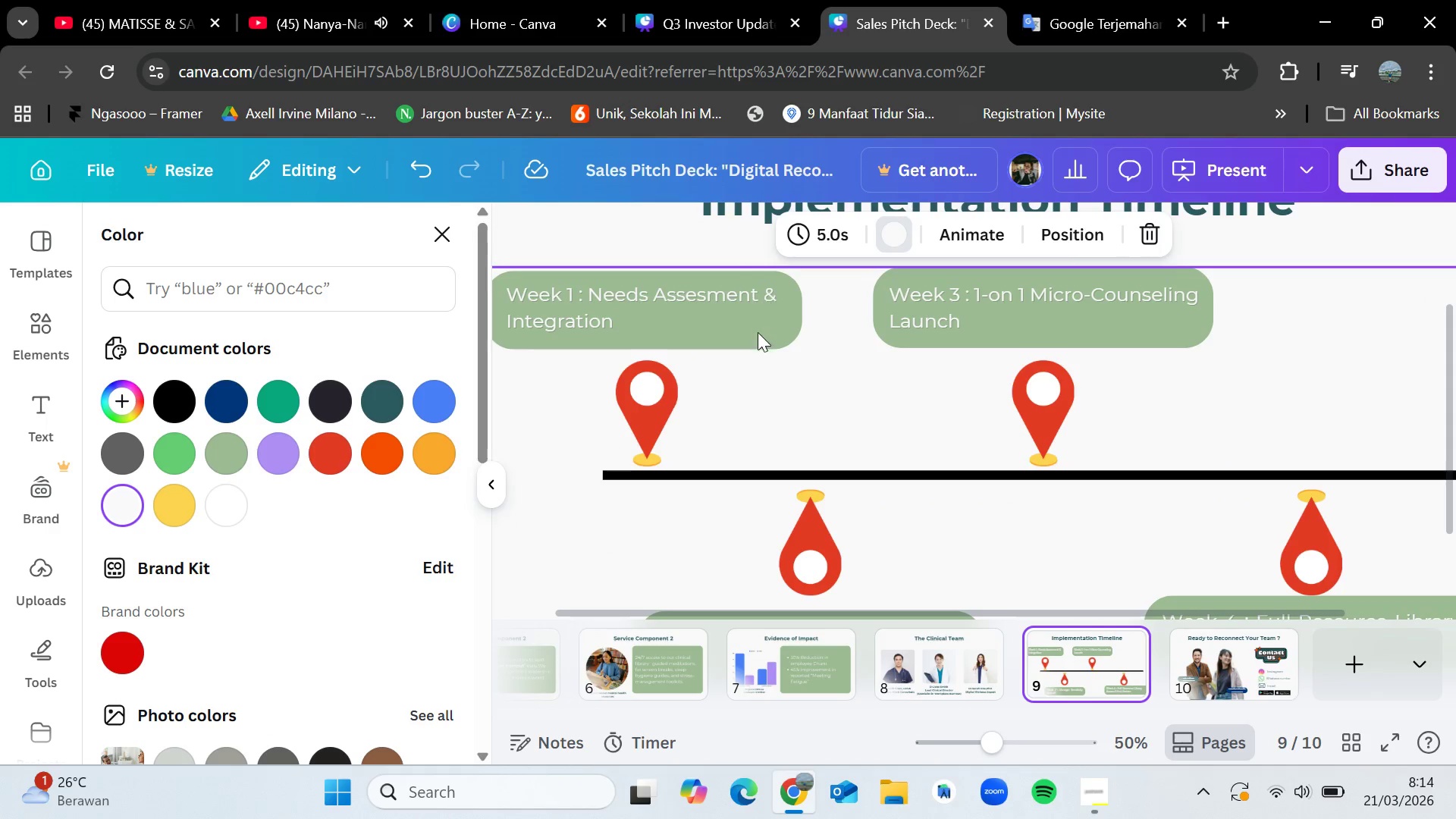 
left_click([758, 336])
 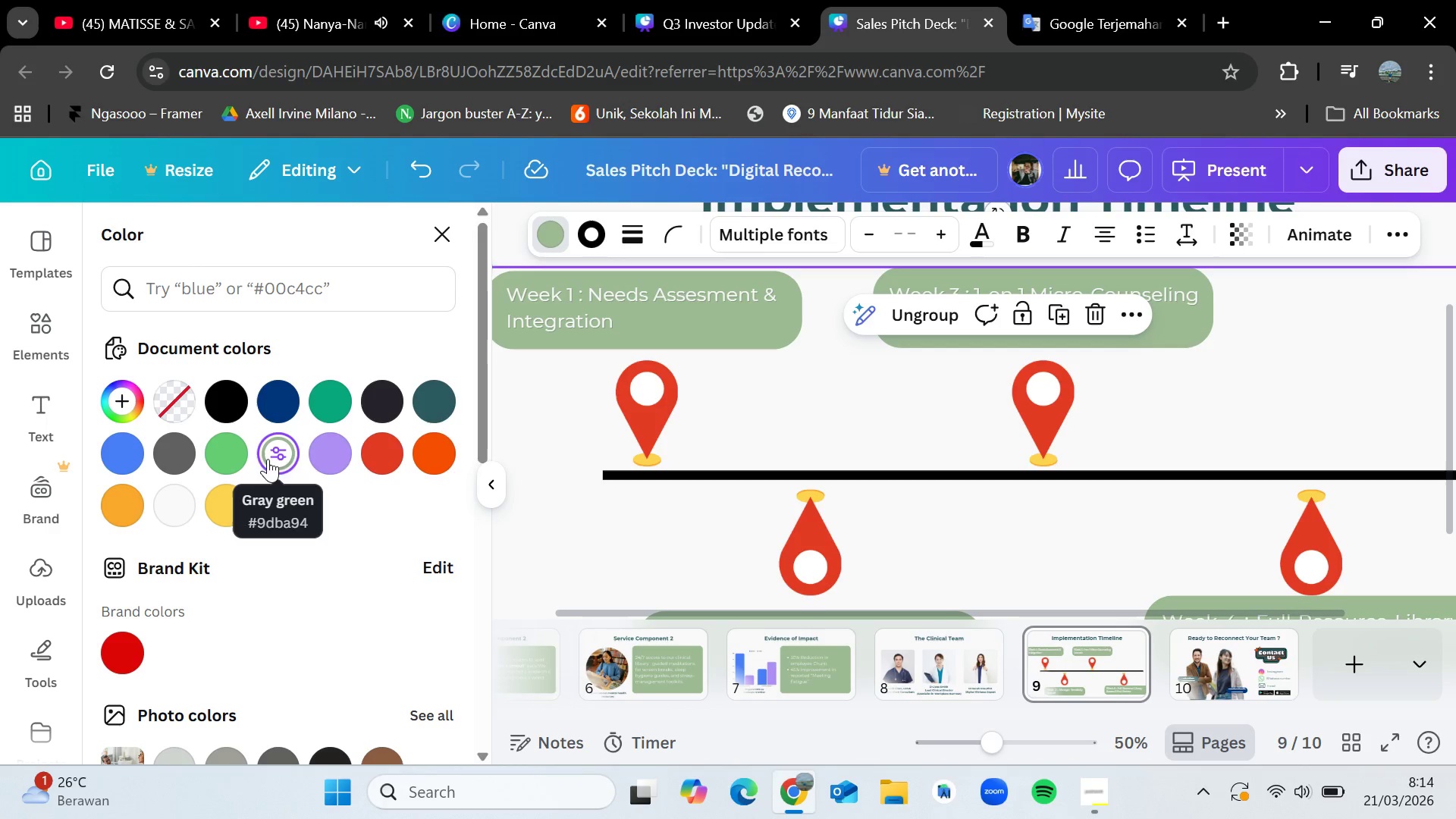 
left_click([1239, 678])
 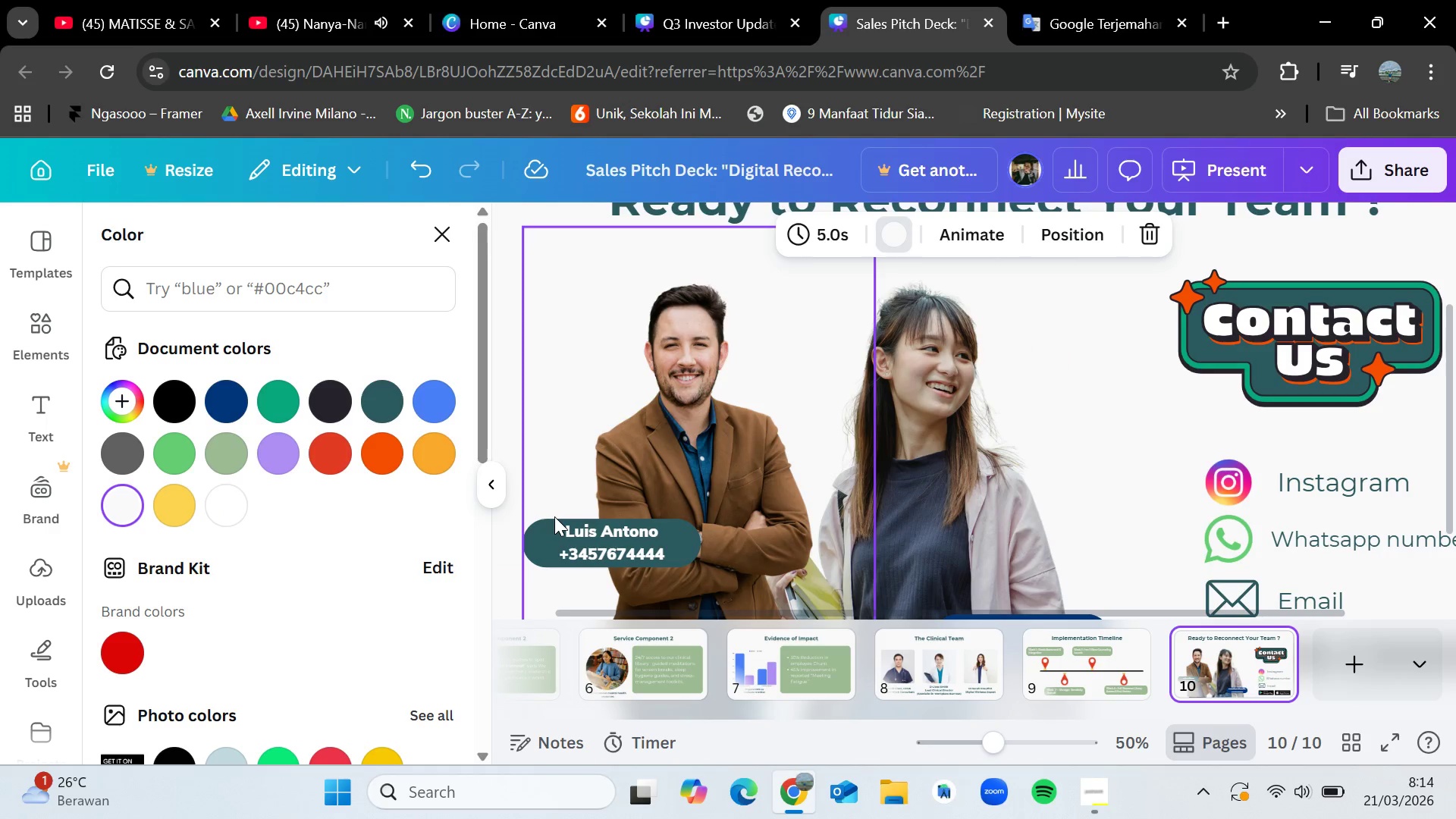 
left_click([555, 519])
 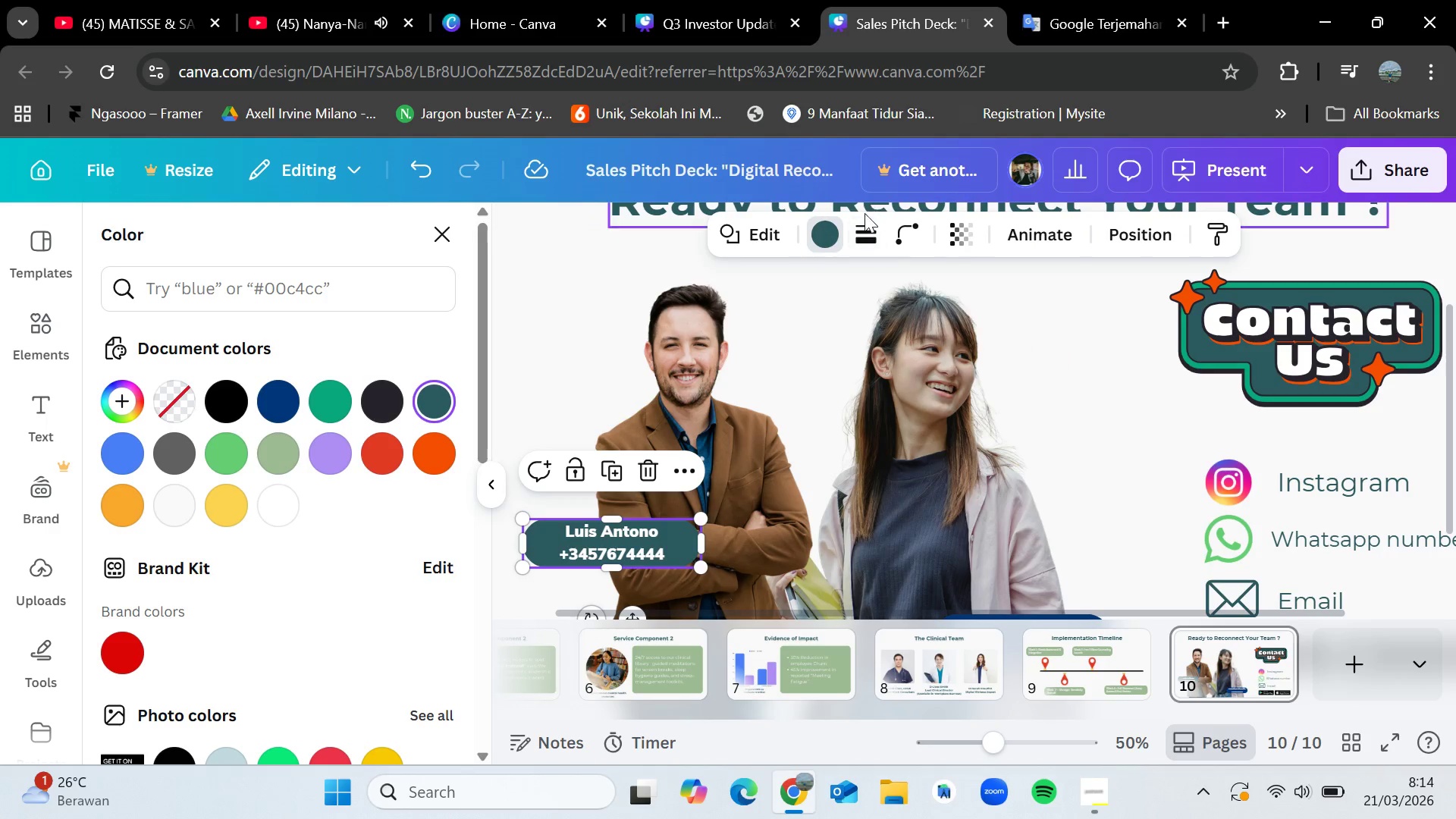 
left_click([836, 236])
 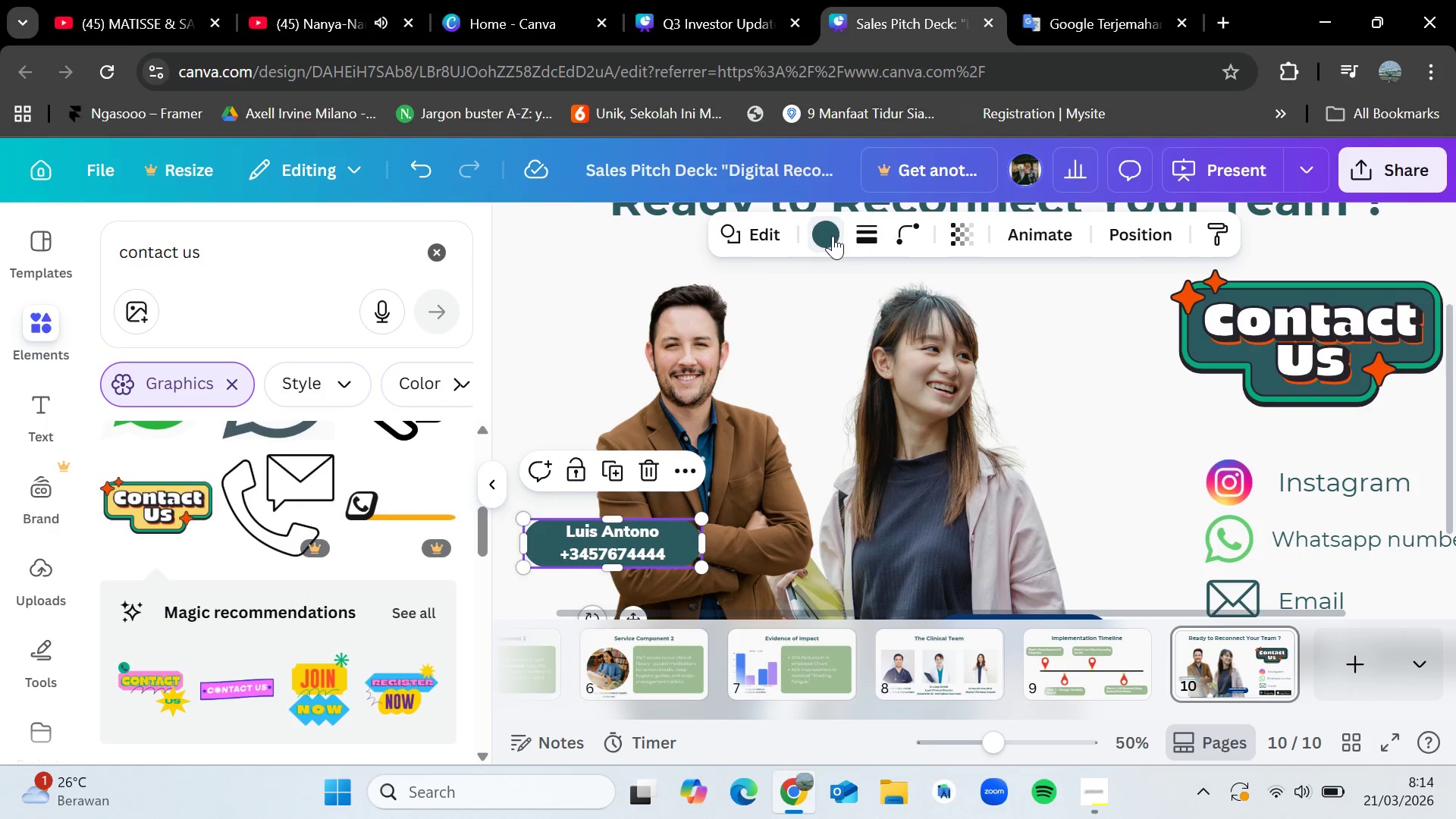 
left_click([833, 236])
 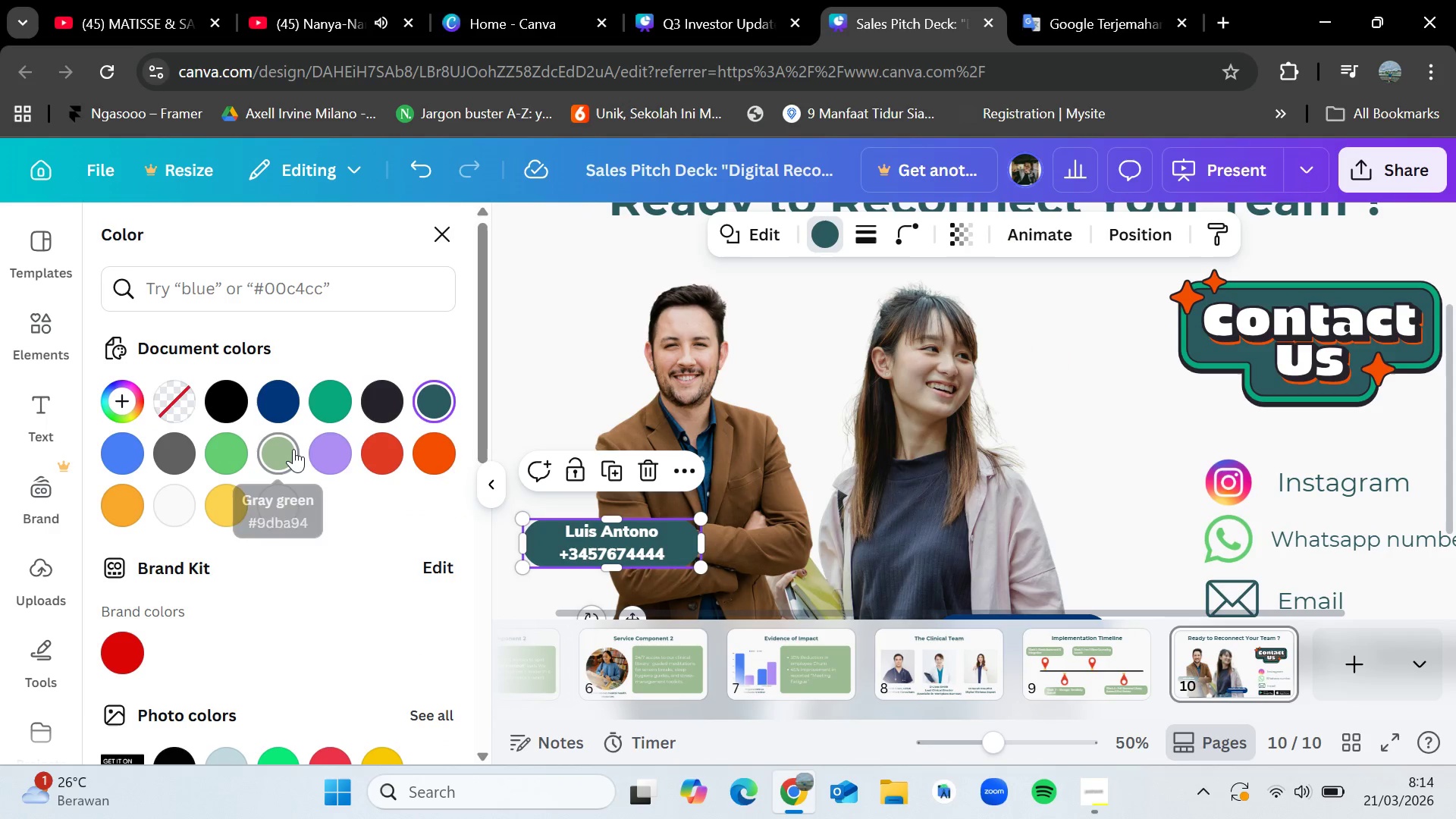 
left_click([293, 449])
 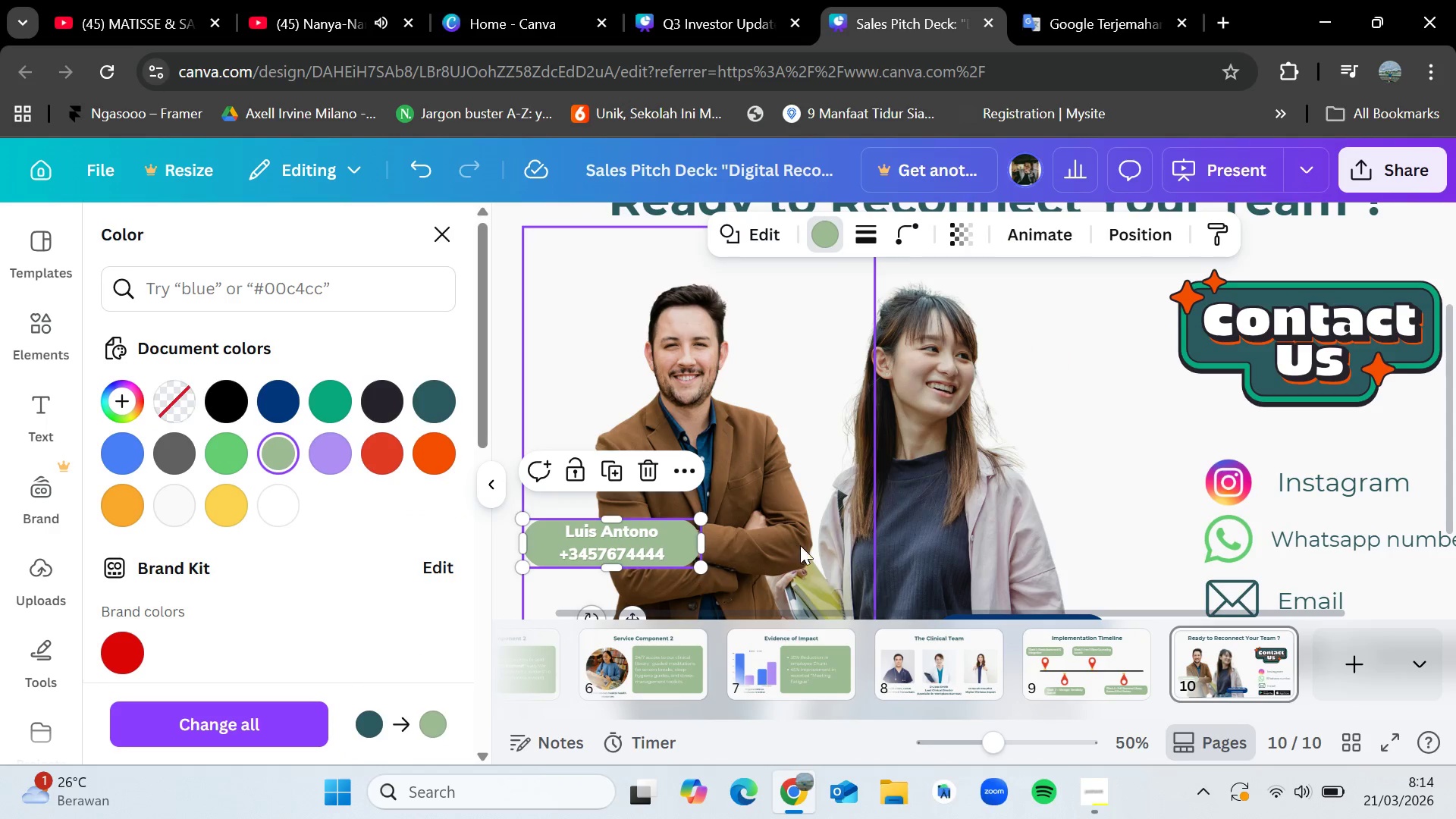 
scroll: coordinate [805, 545], scroll_direction: down, amount: 1.0
 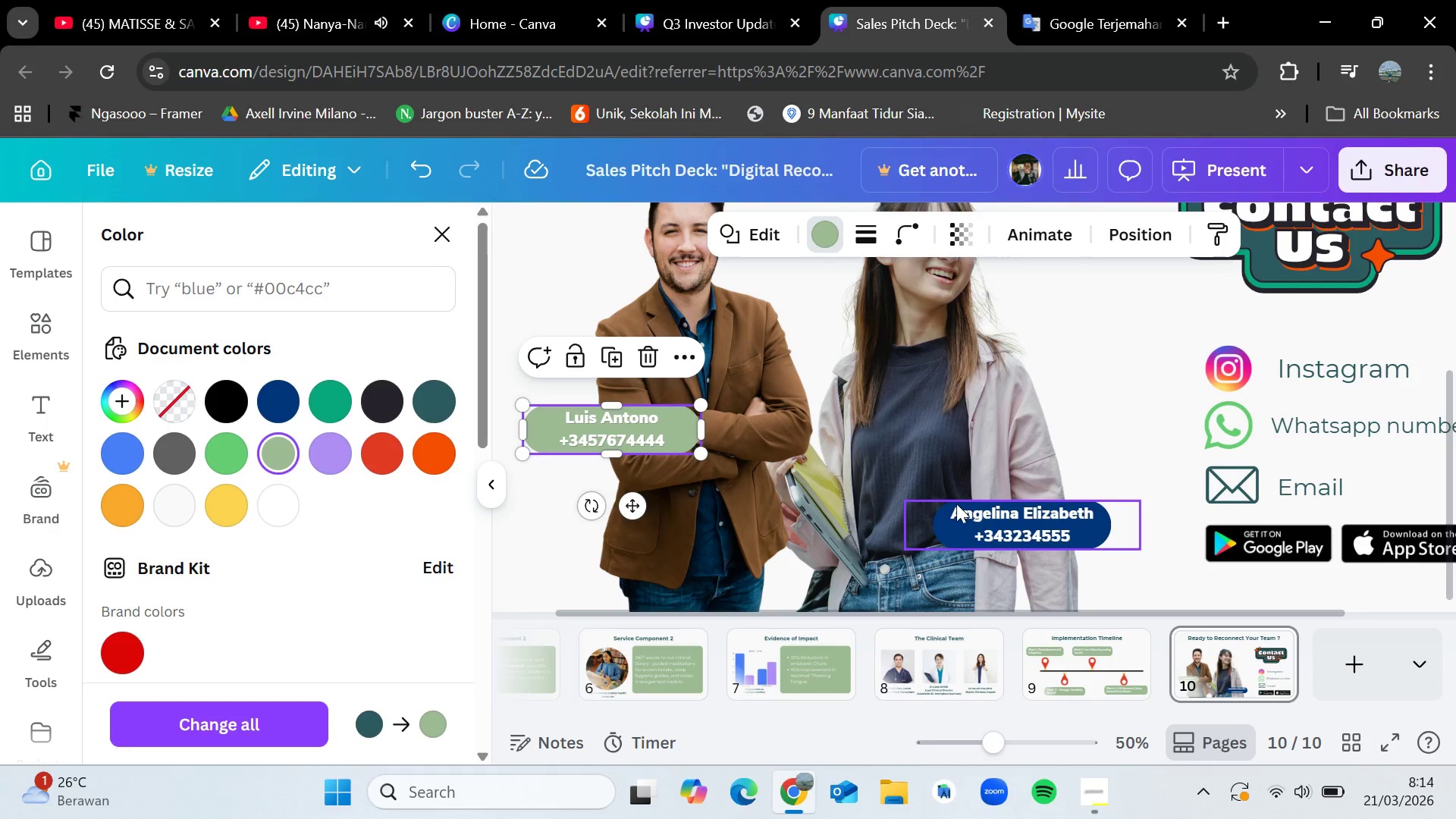 
left_click([954, 504])
 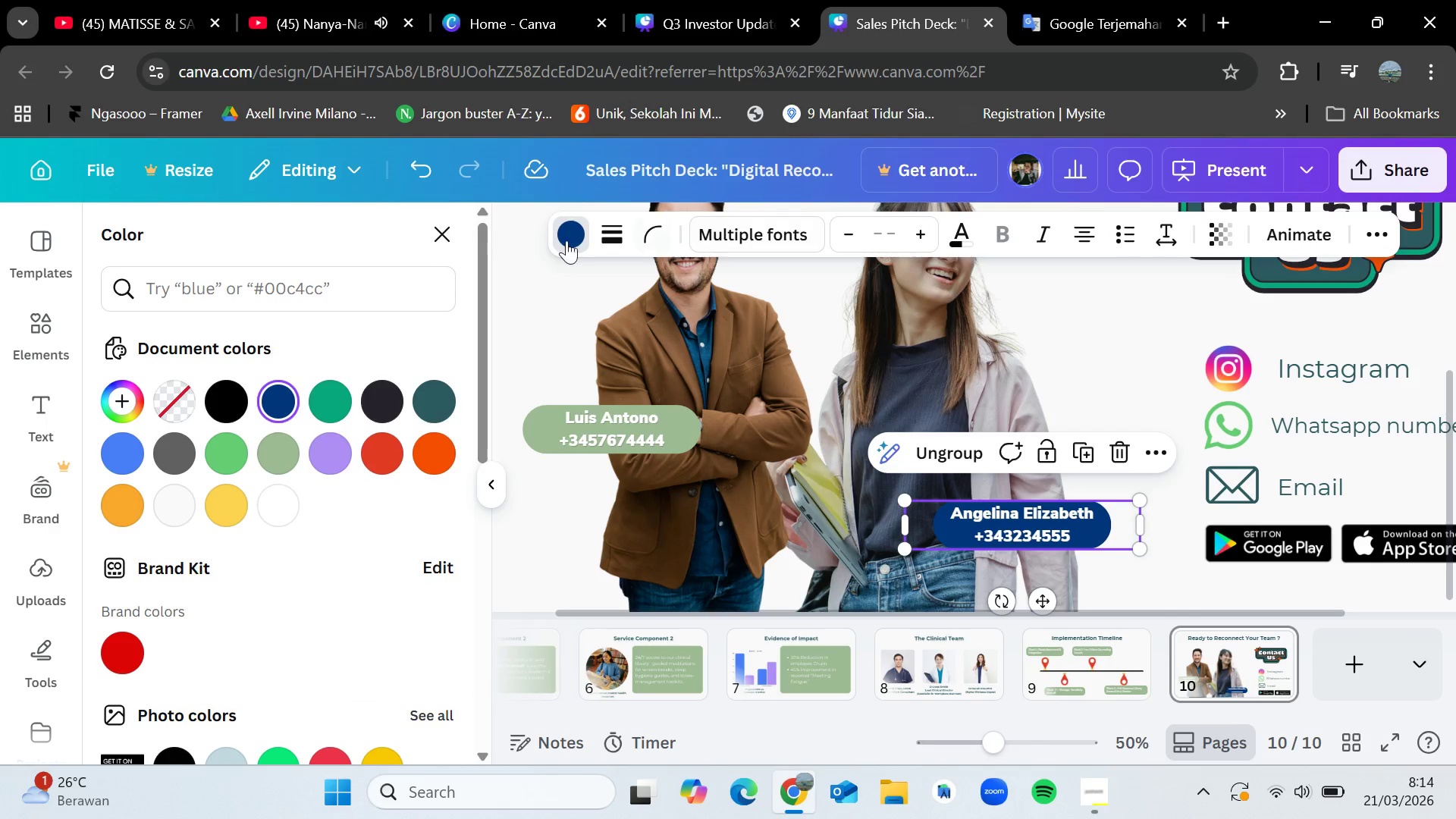 
left_click([560, 239])
 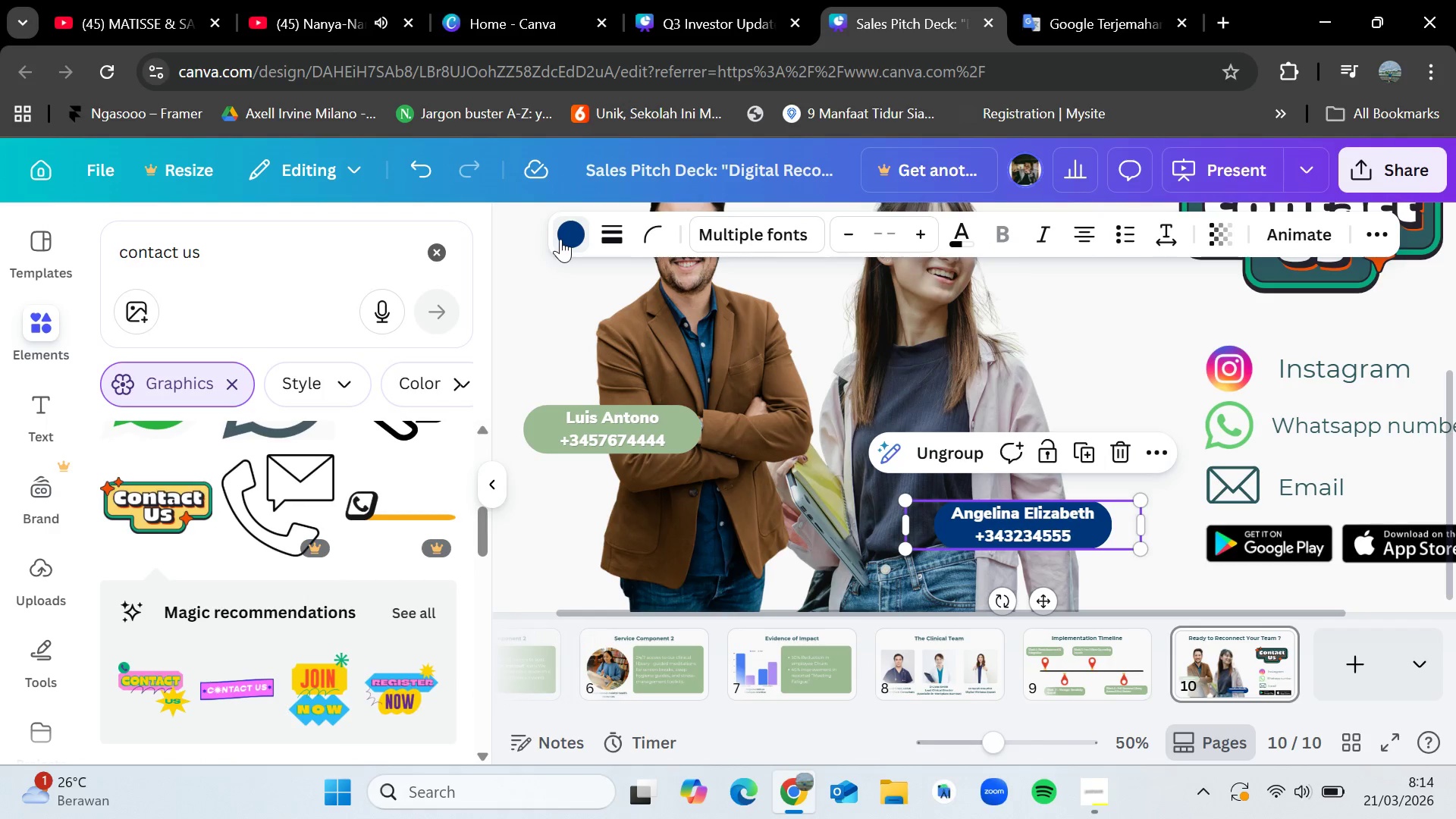 
left_click([560, 239])
 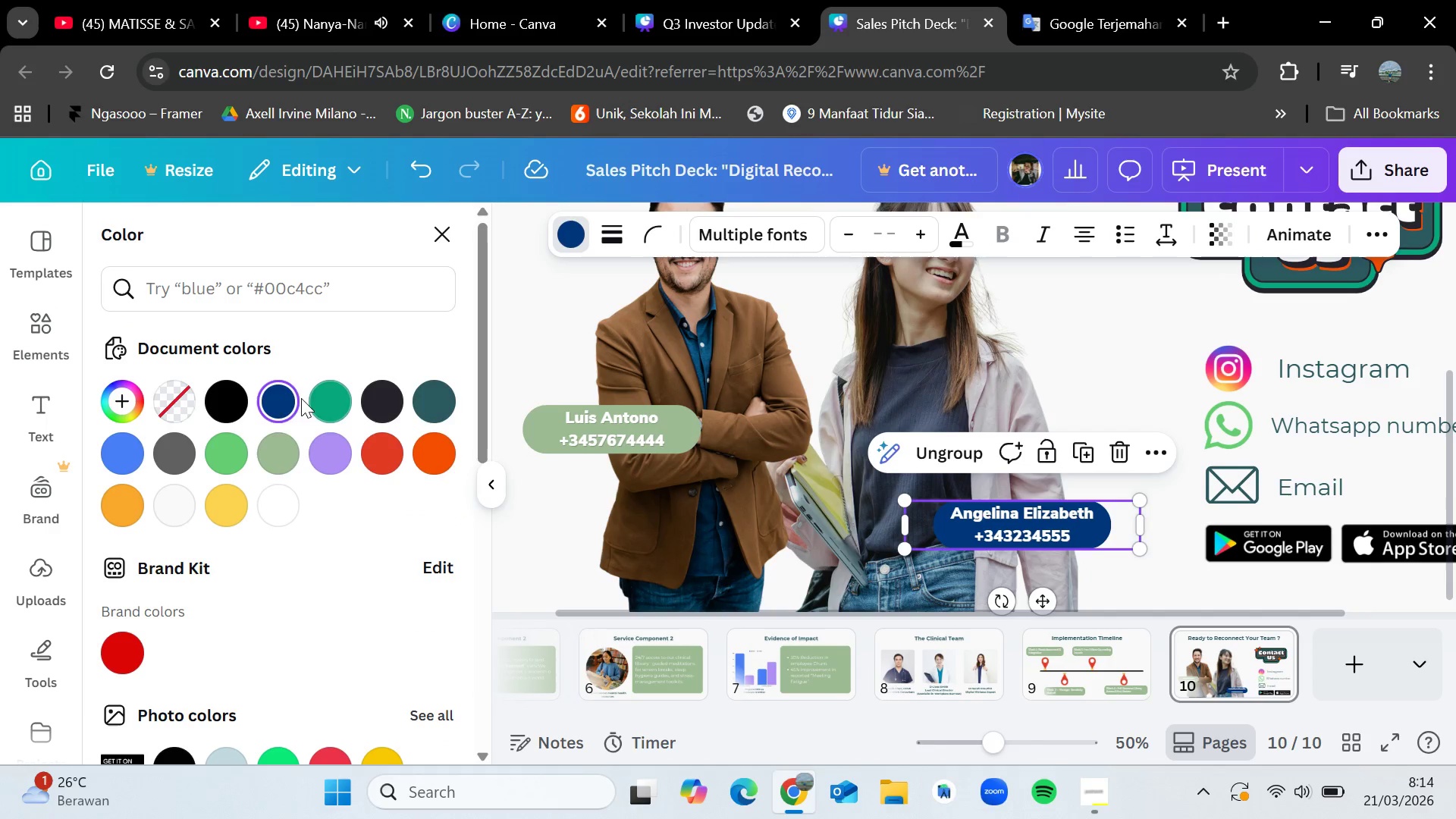 
left_click([283, 441])
 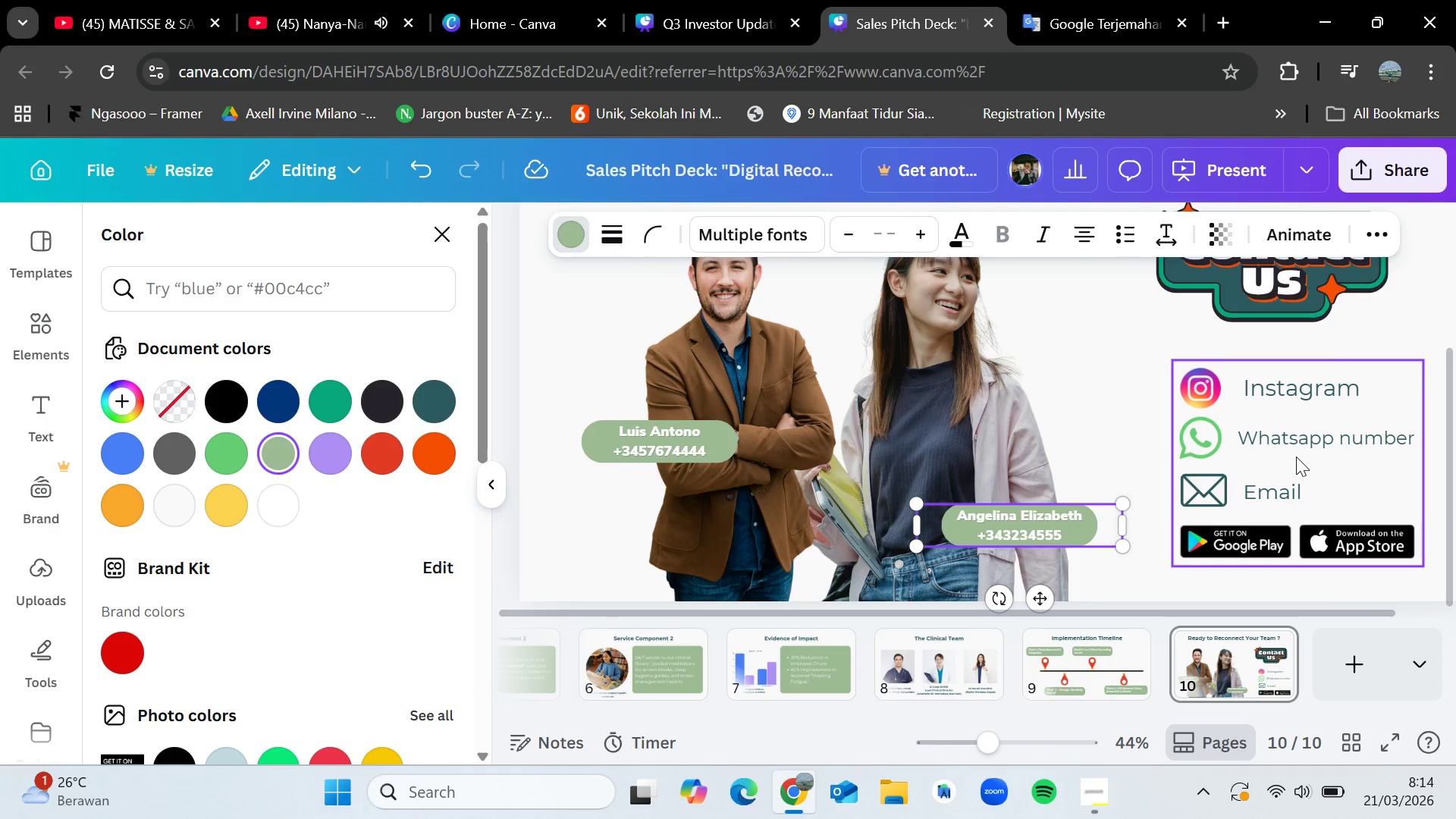 
left_click([1278, 290])
 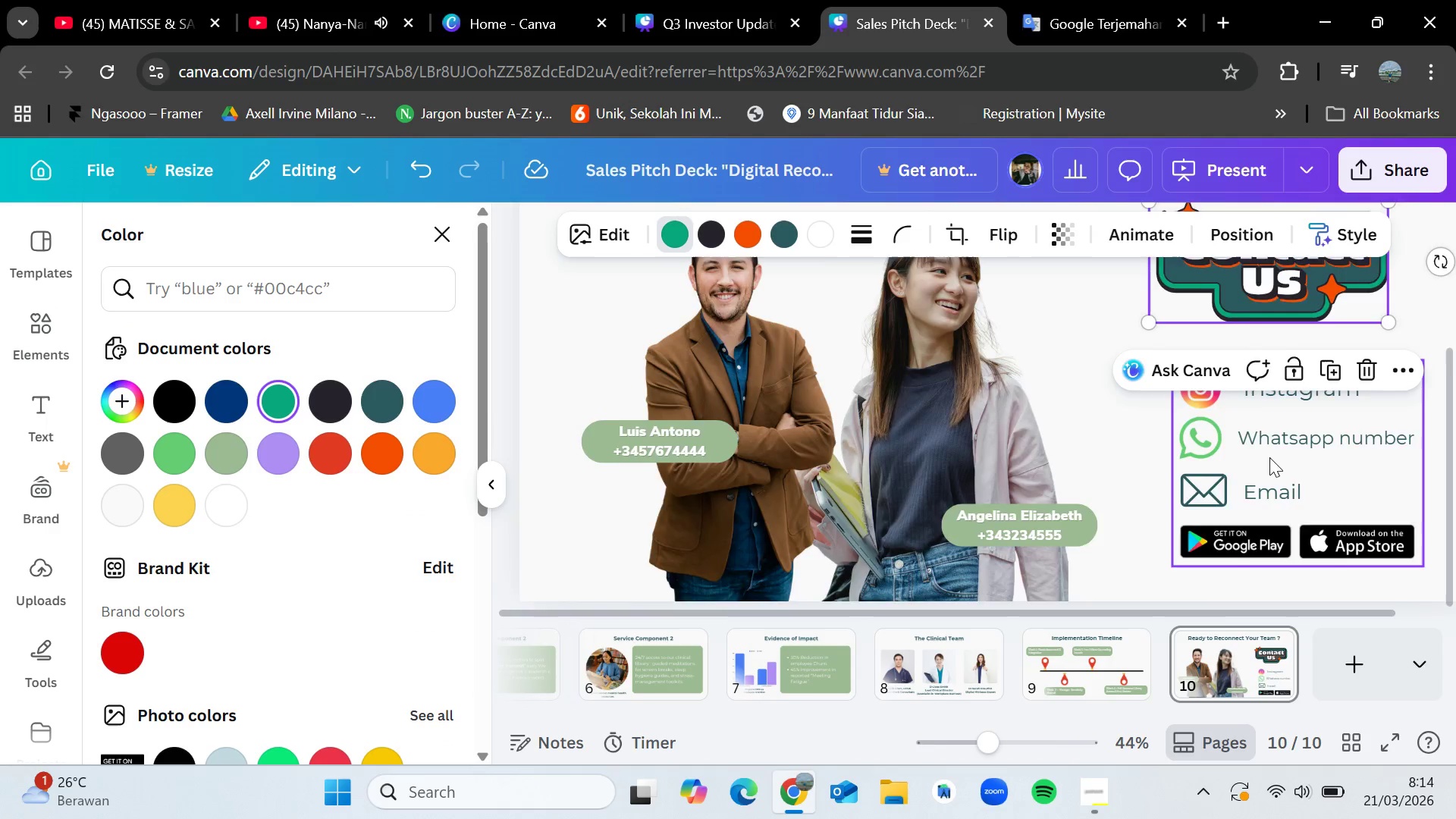 
scroll: coordinate [1269, 464], scroll_direction: up, amount: 1.0
 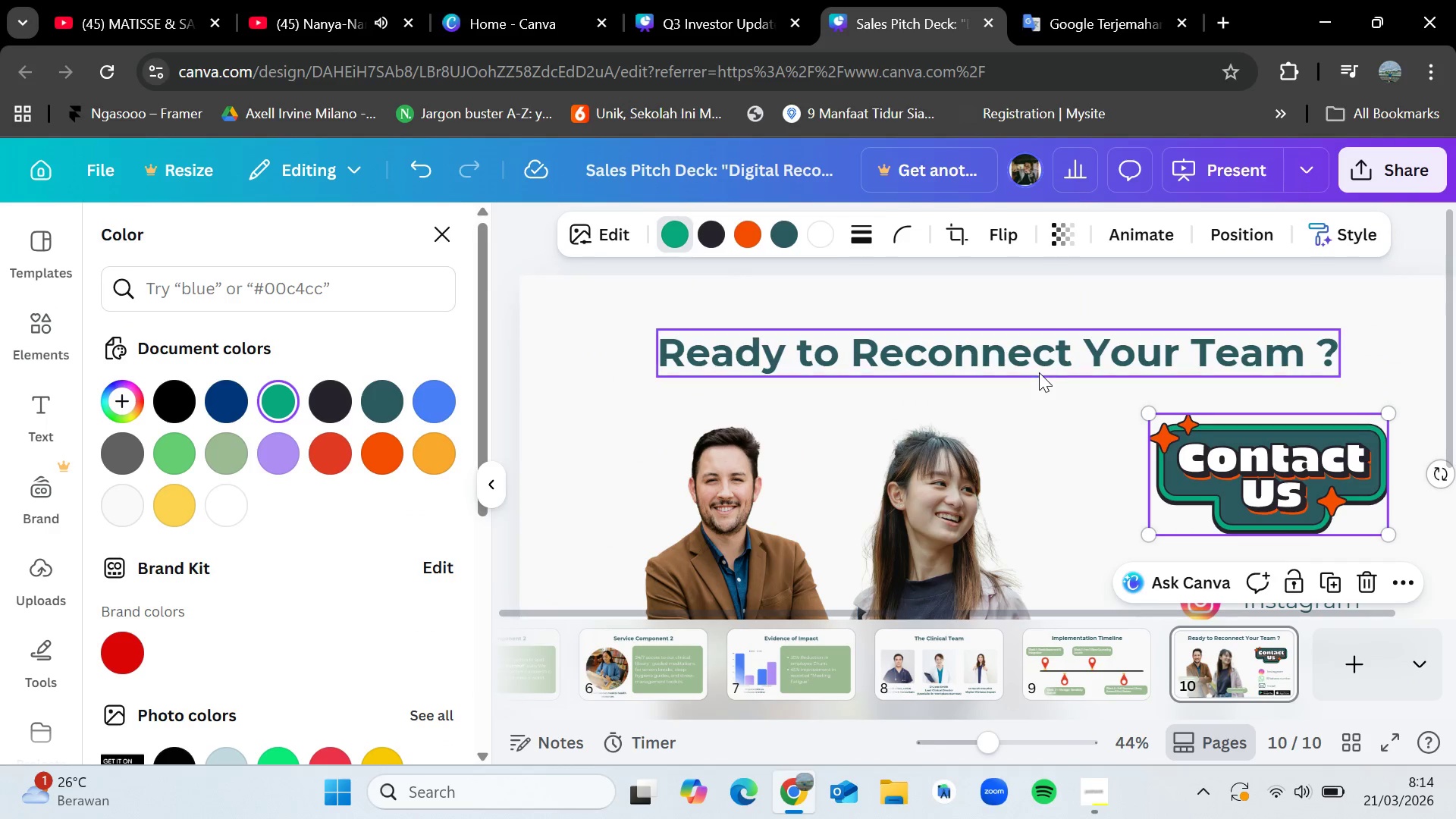 
left_click([1034, 360])
 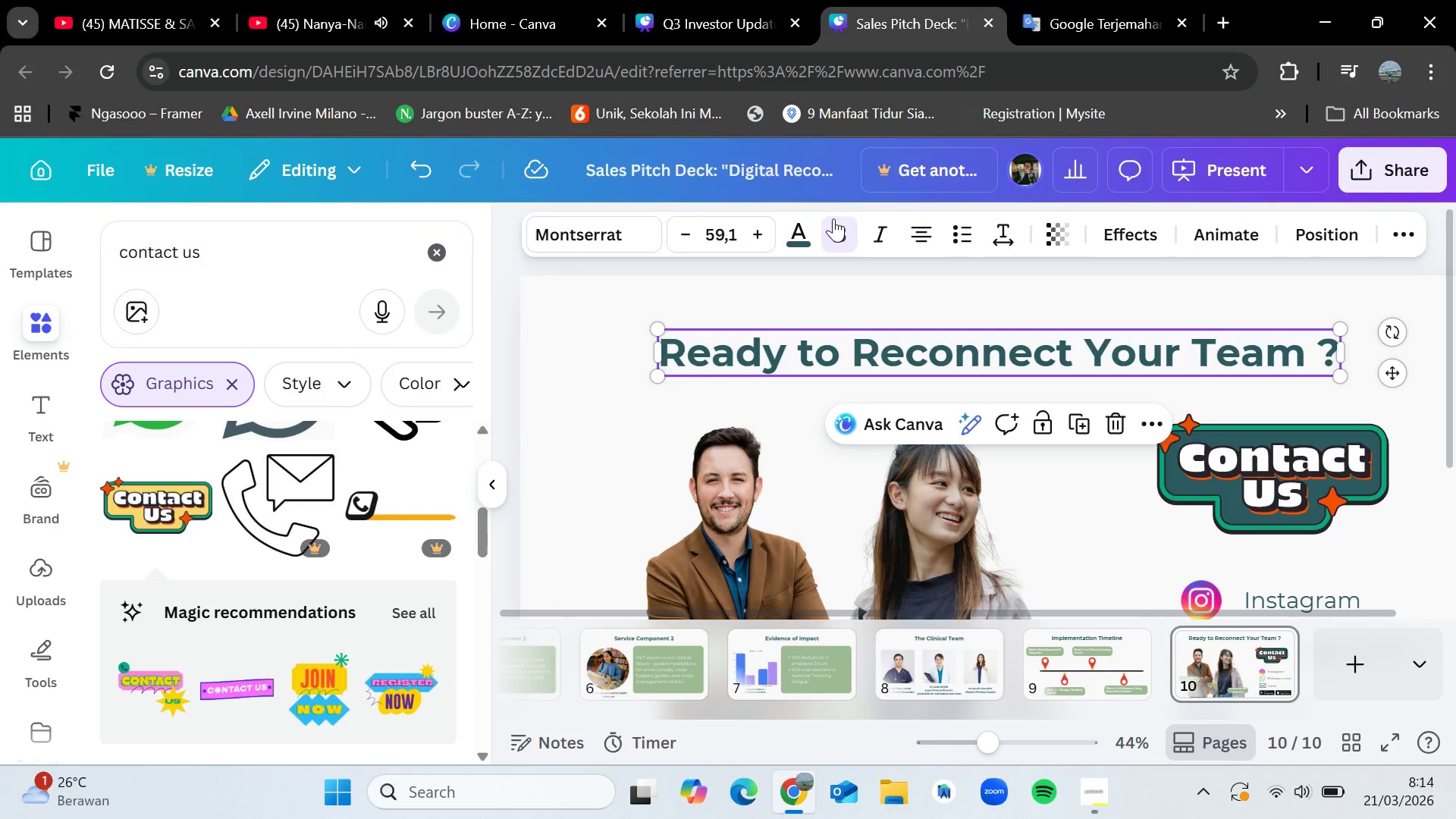 
left_click([796, 230])
 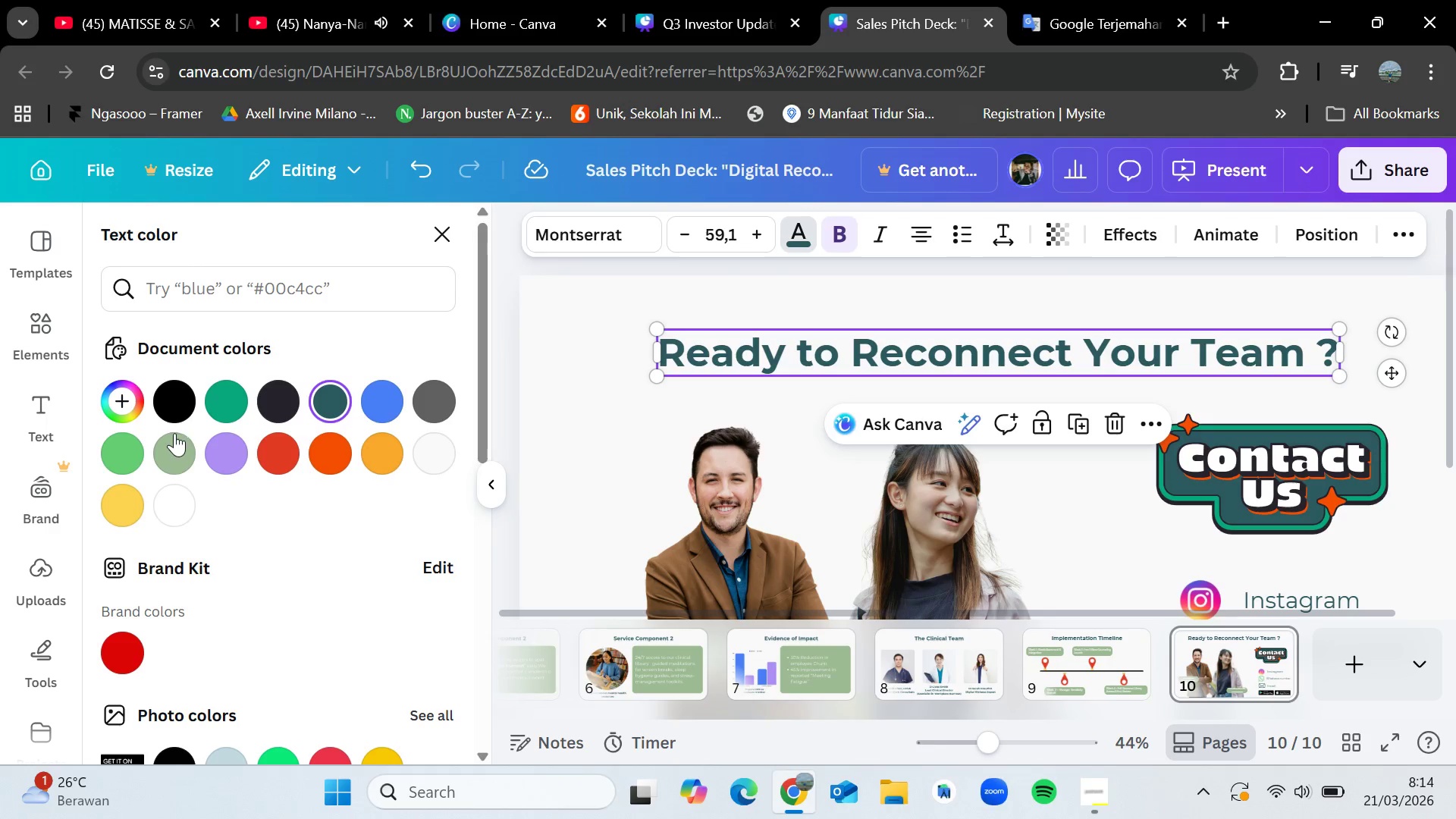 
wait(5.62)
 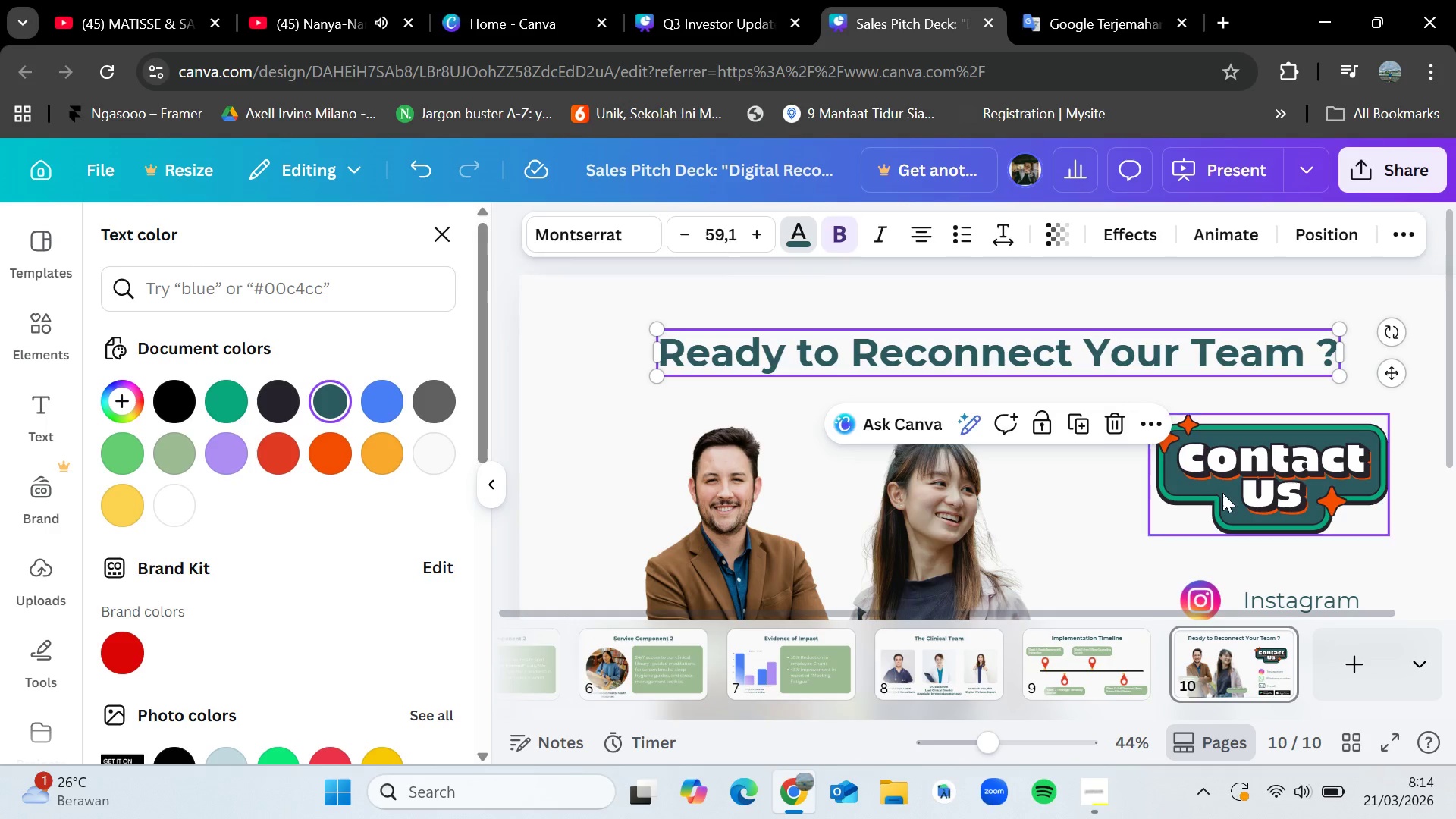 
left_click([1305, 465])
 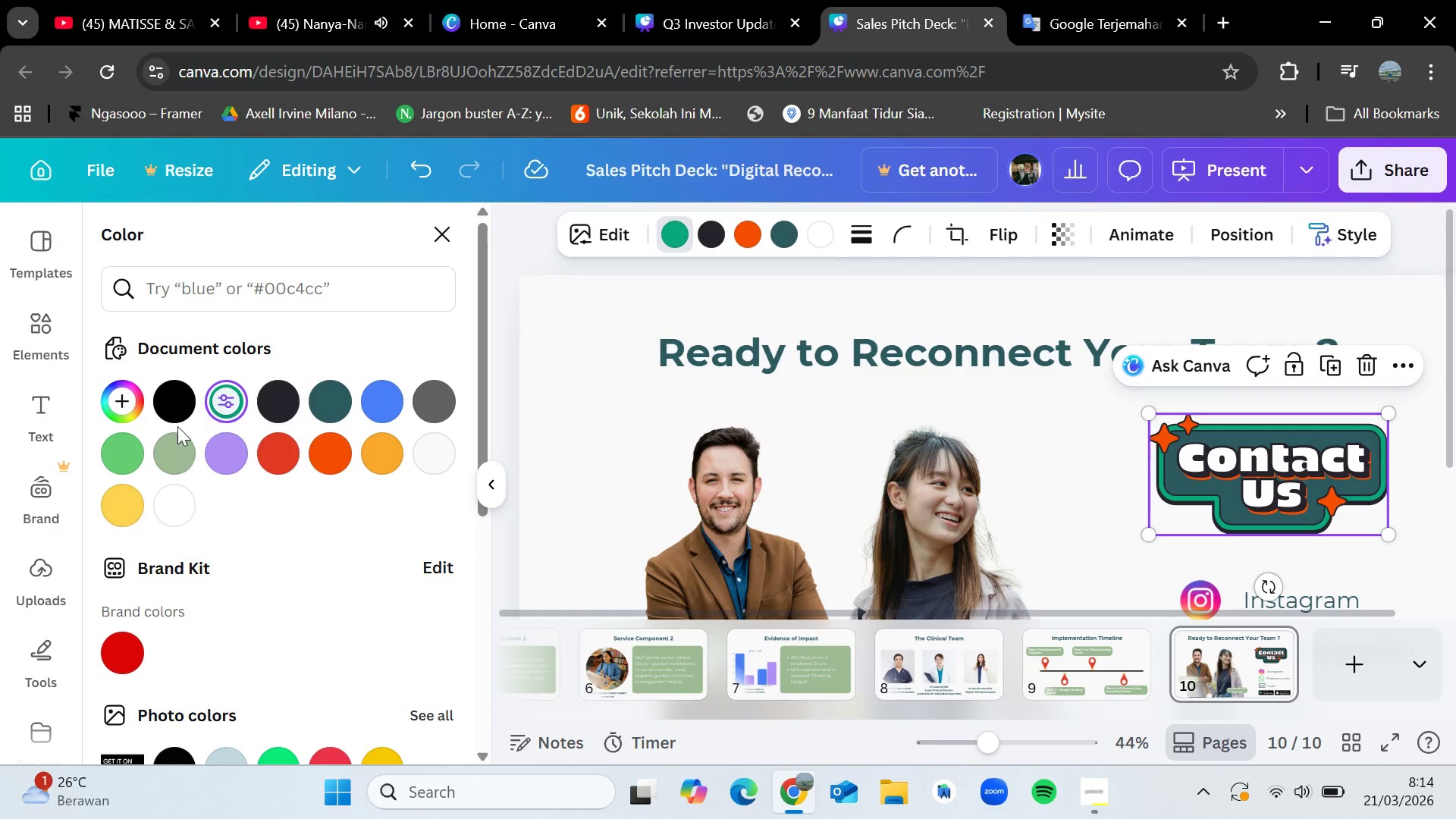 
left_click([174, 458])
 